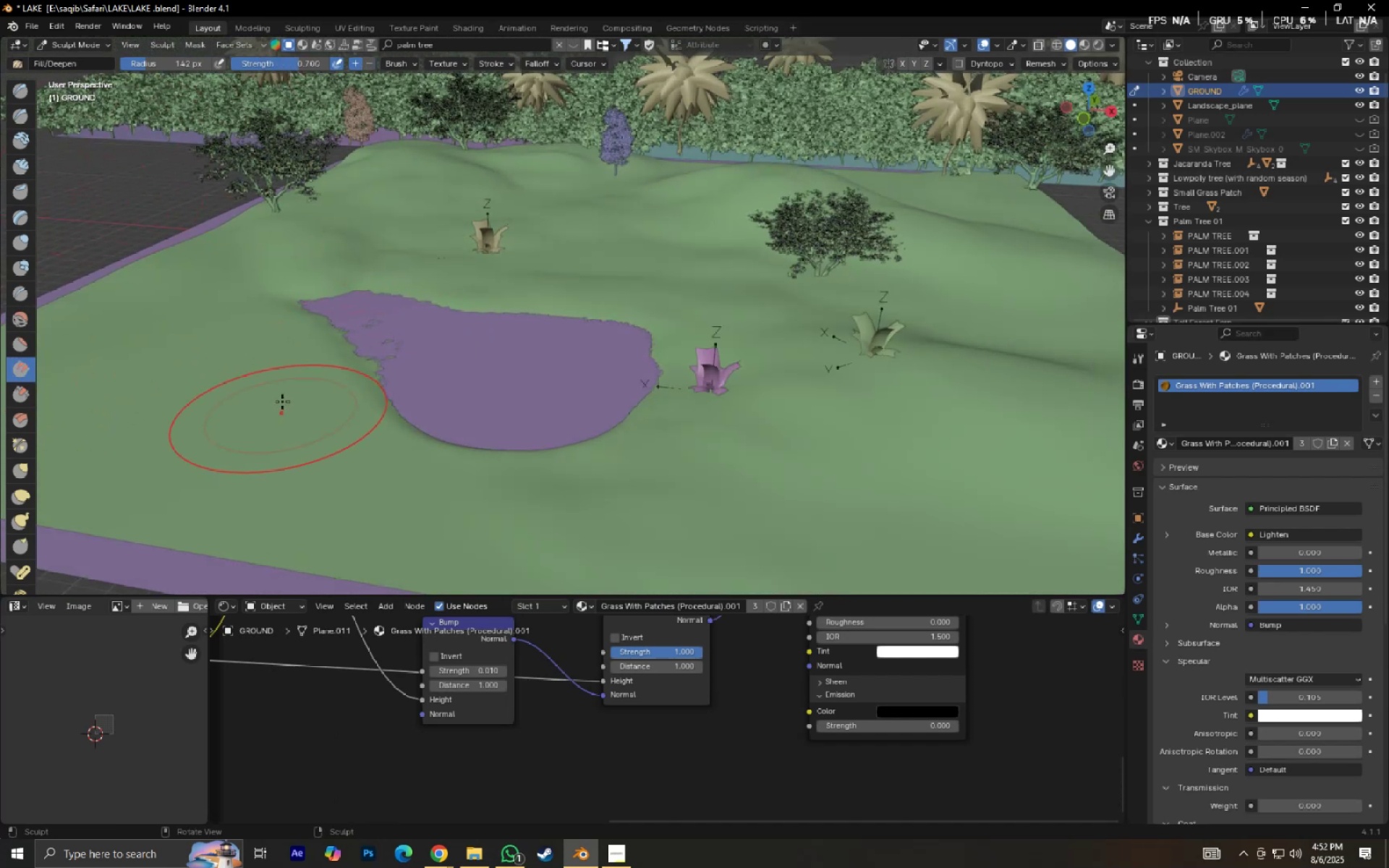 
key(Control+Z)
 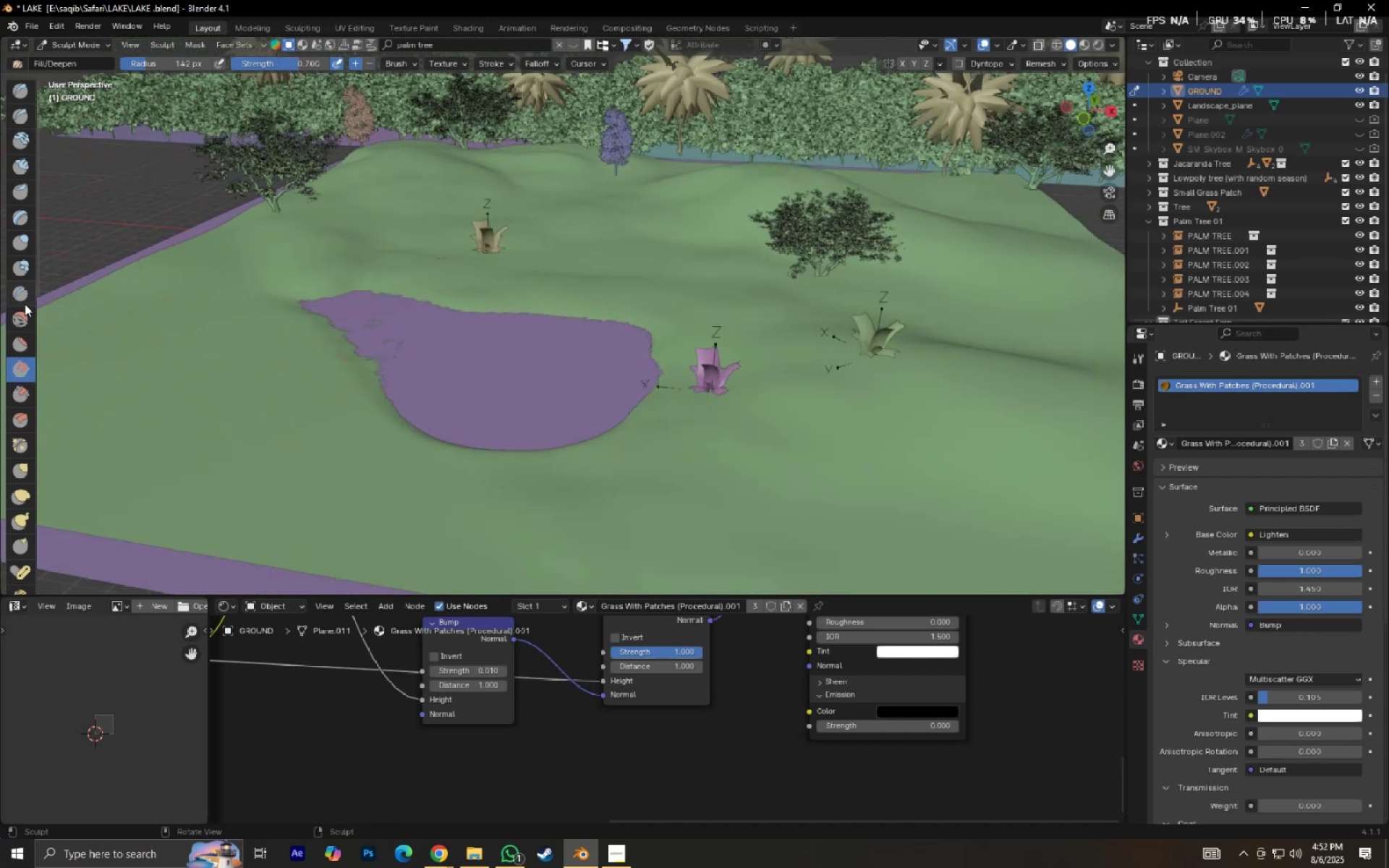 
left_click([24, 304])
 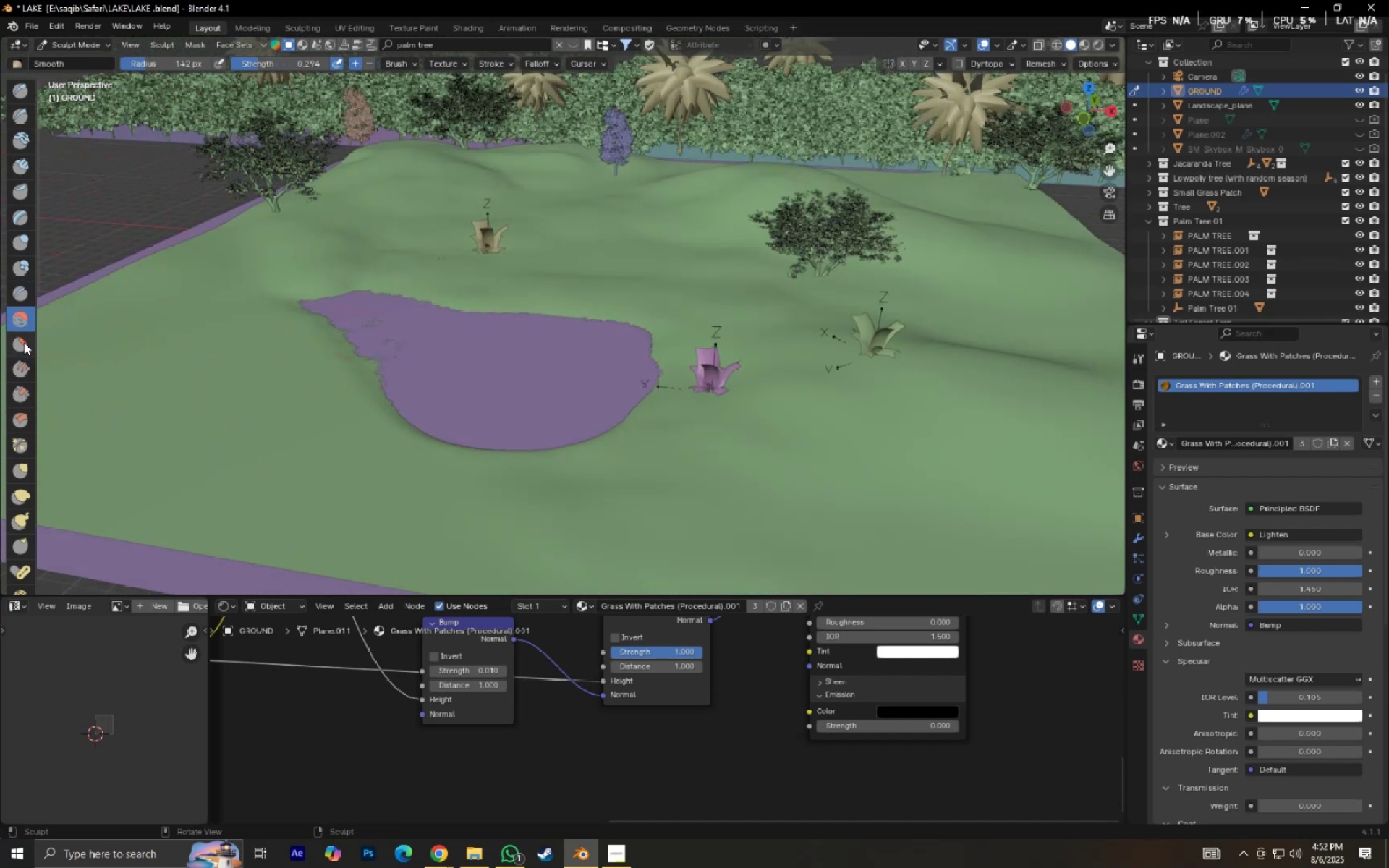 
triple_click([24, 351])
 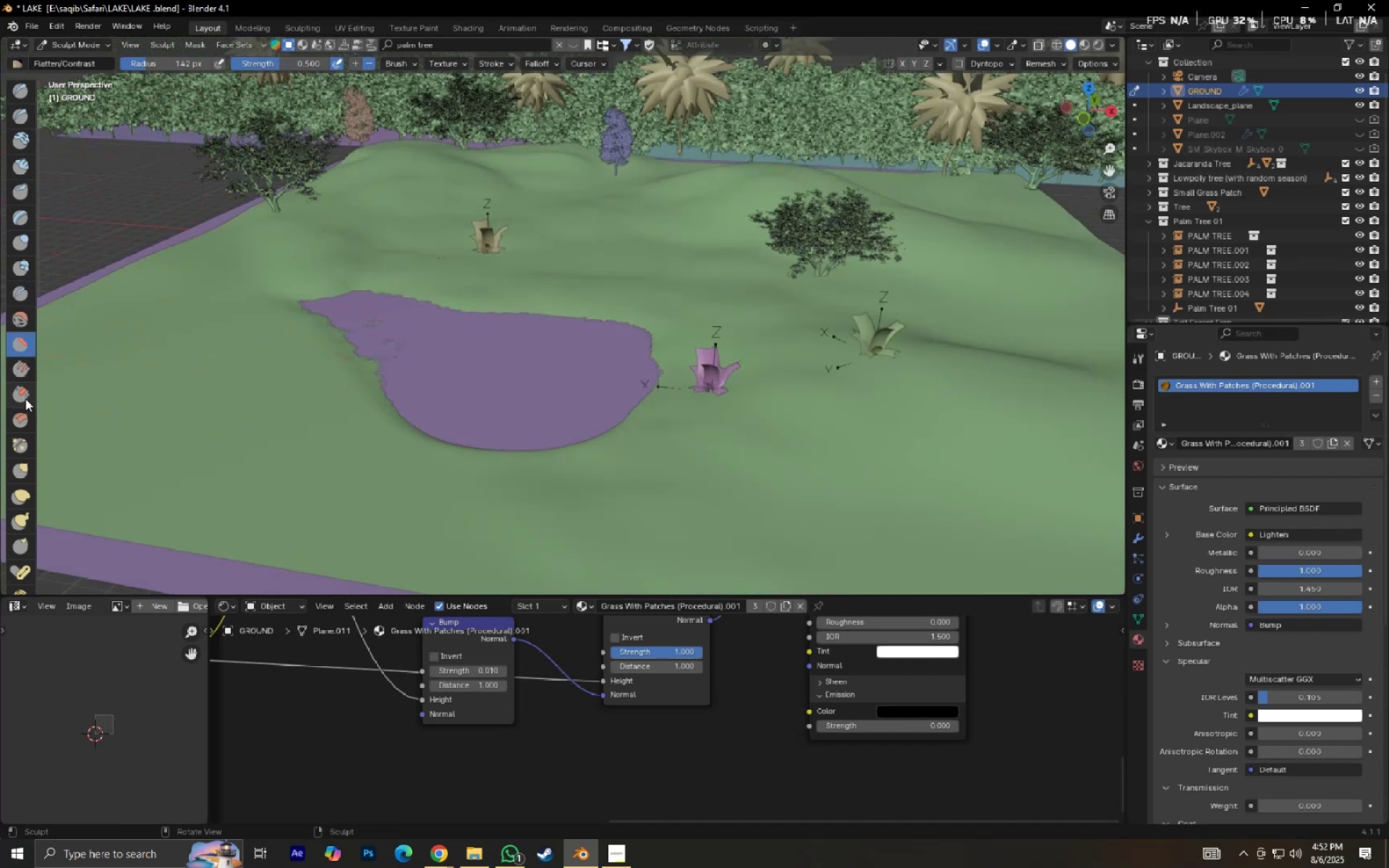 
triple_click([25, 399])
 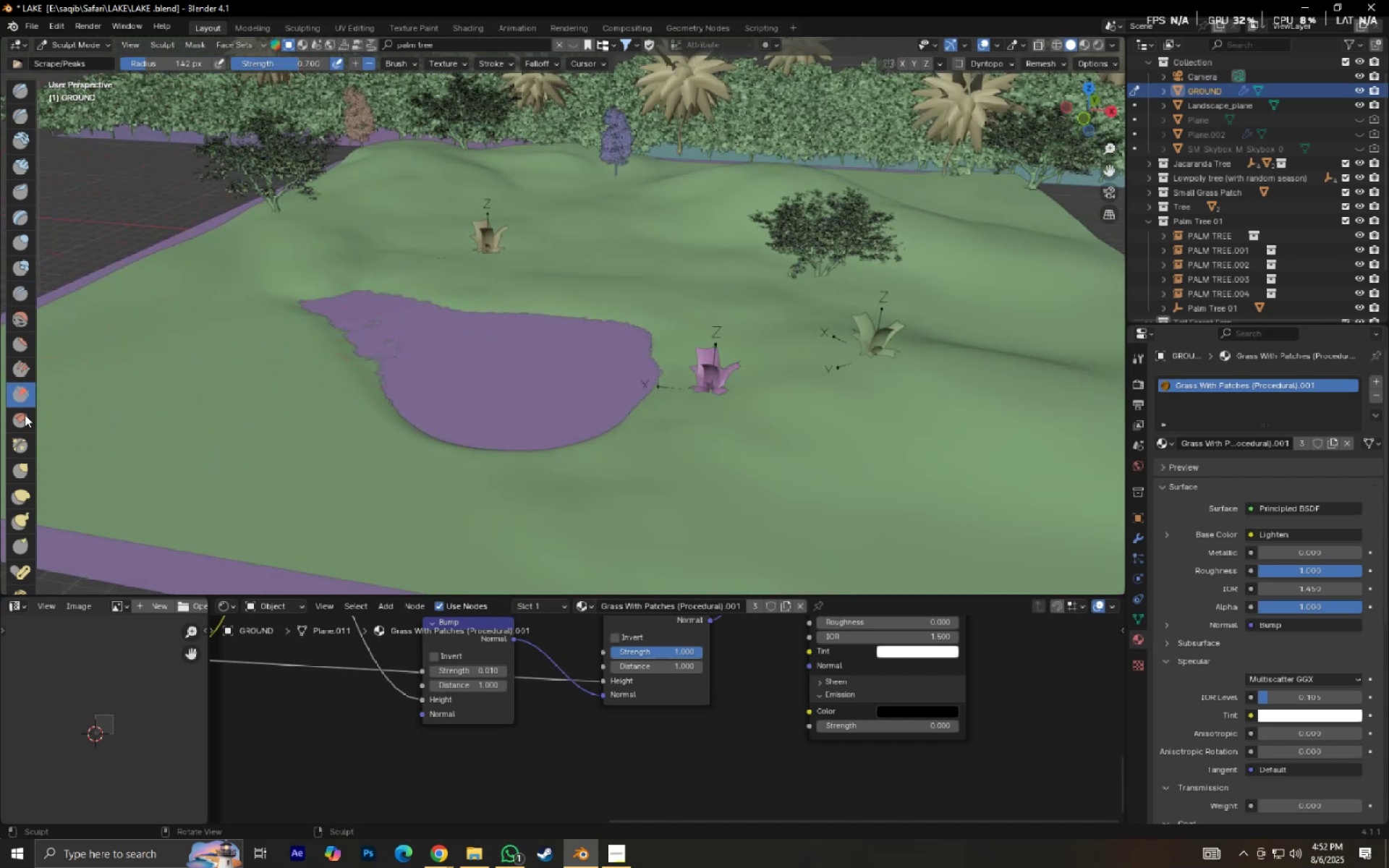 
triple_click([25, 419])
 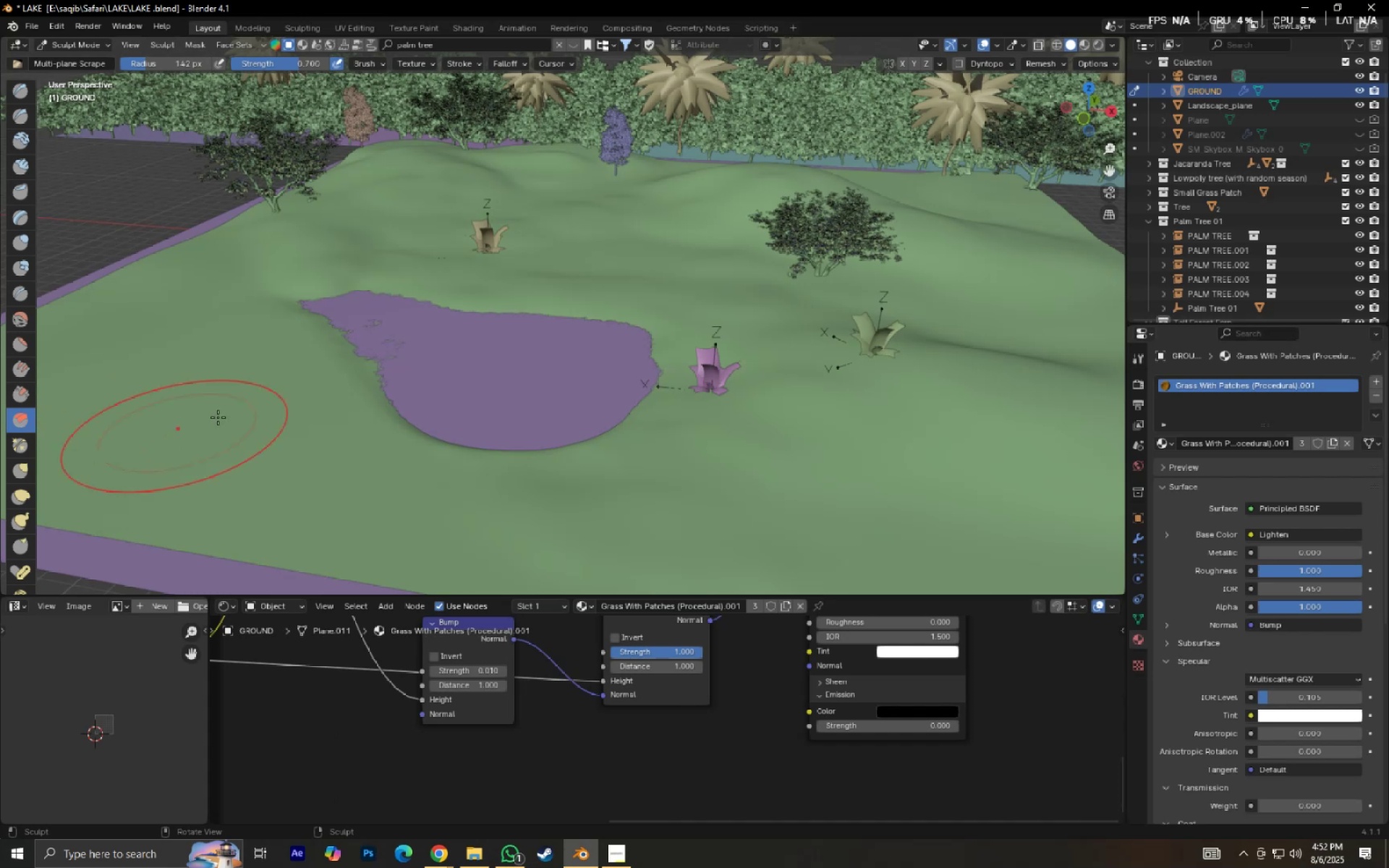 
left_click_drag(start_coordinate=[218, 376], to_coordinate=[749, 269])
 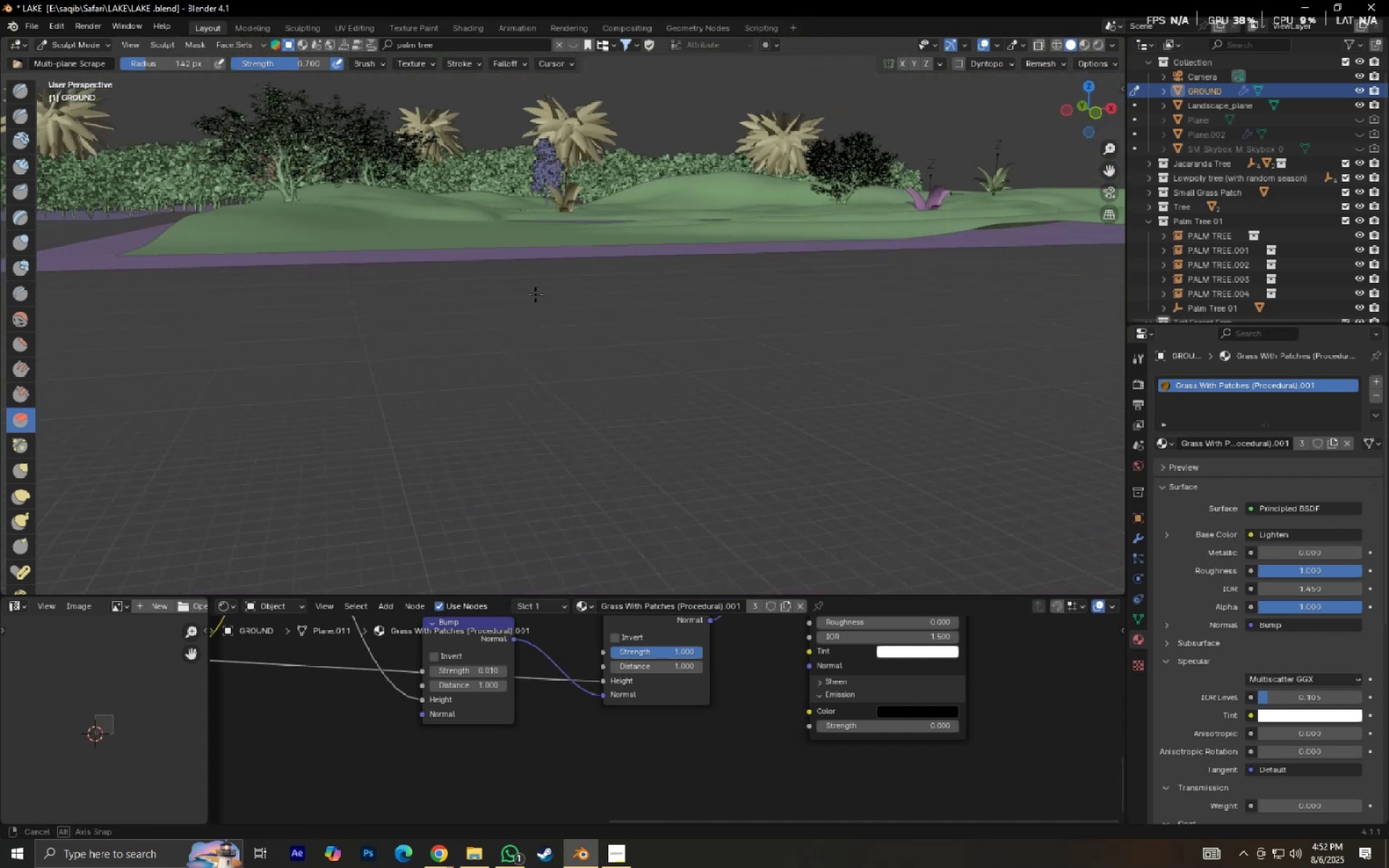 
key(Numpad0)
 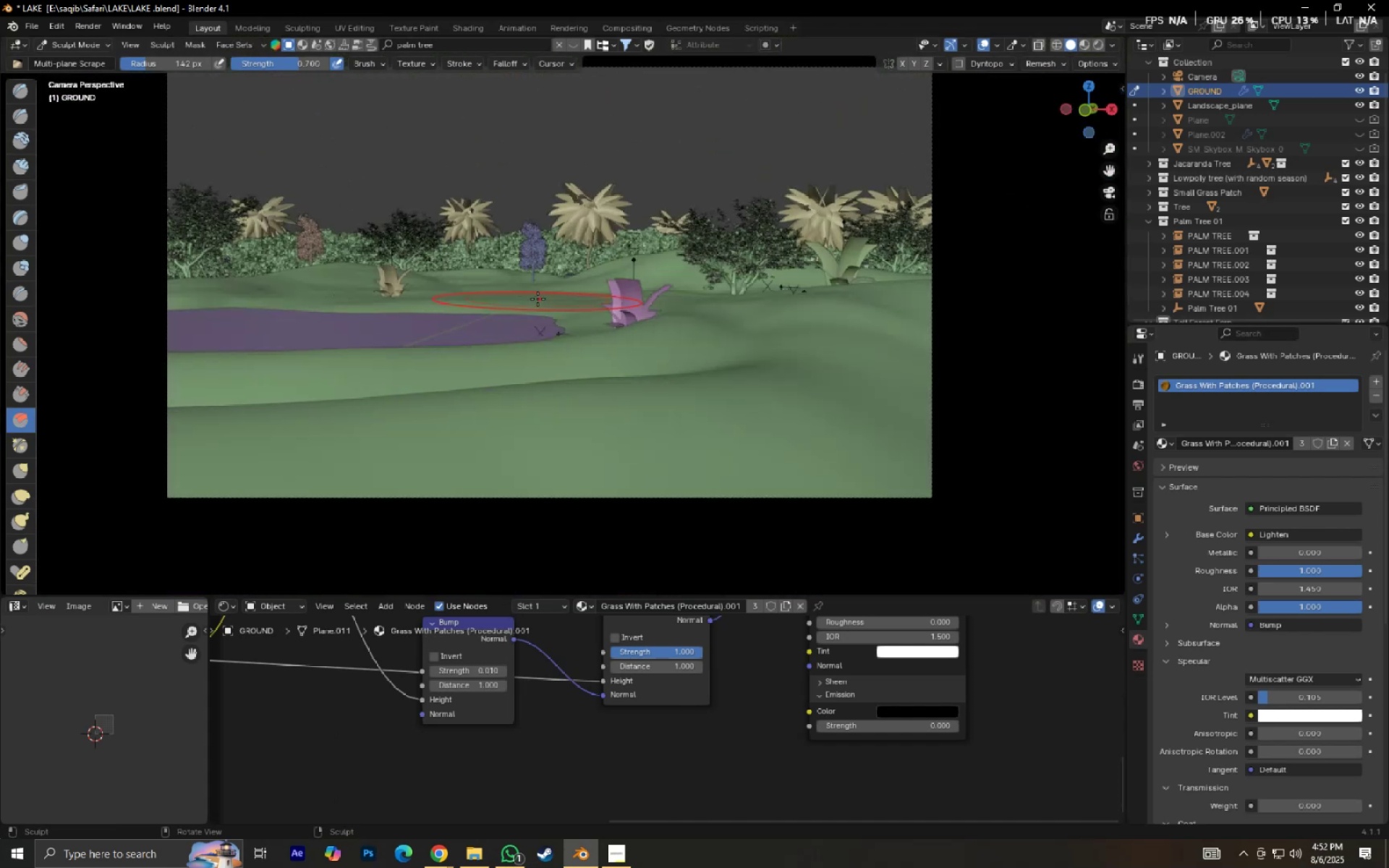 
scroll: coordinate [538, 299], scroll_direction: down, amount: 1.0
 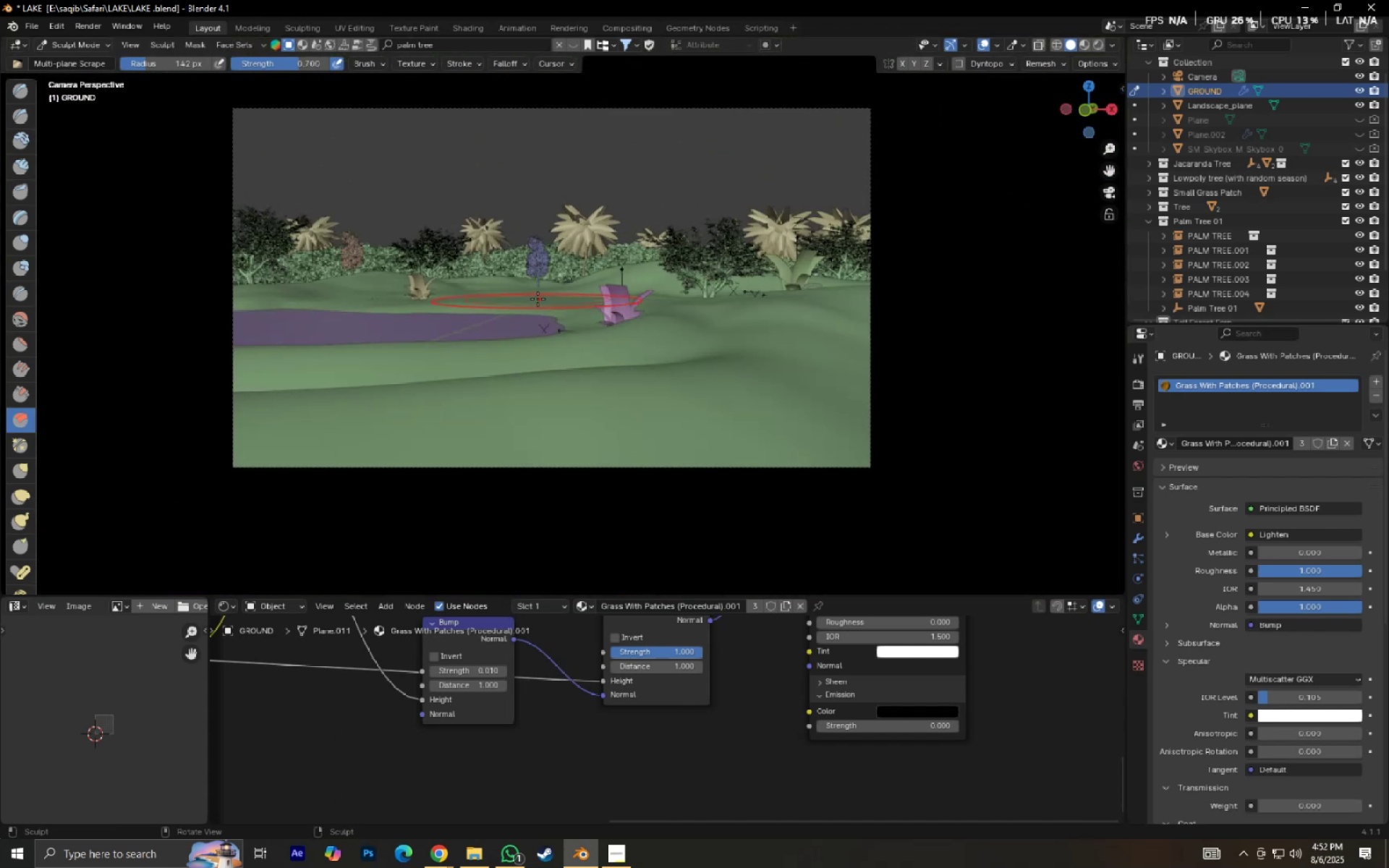 
key(Control+Z)
 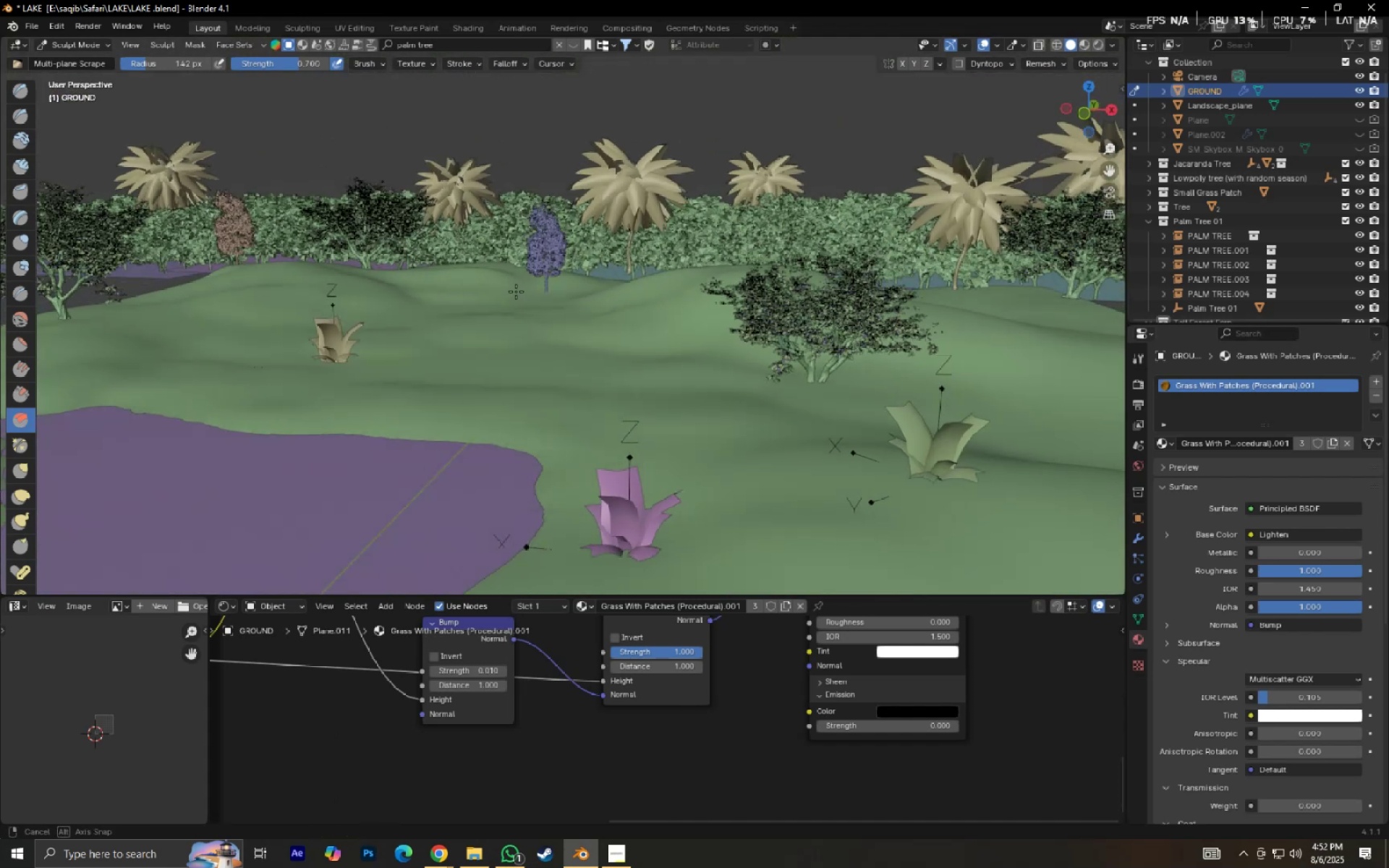 
scroll: coordinate [515, 293], scroll_direction: down, amount: 2.0
 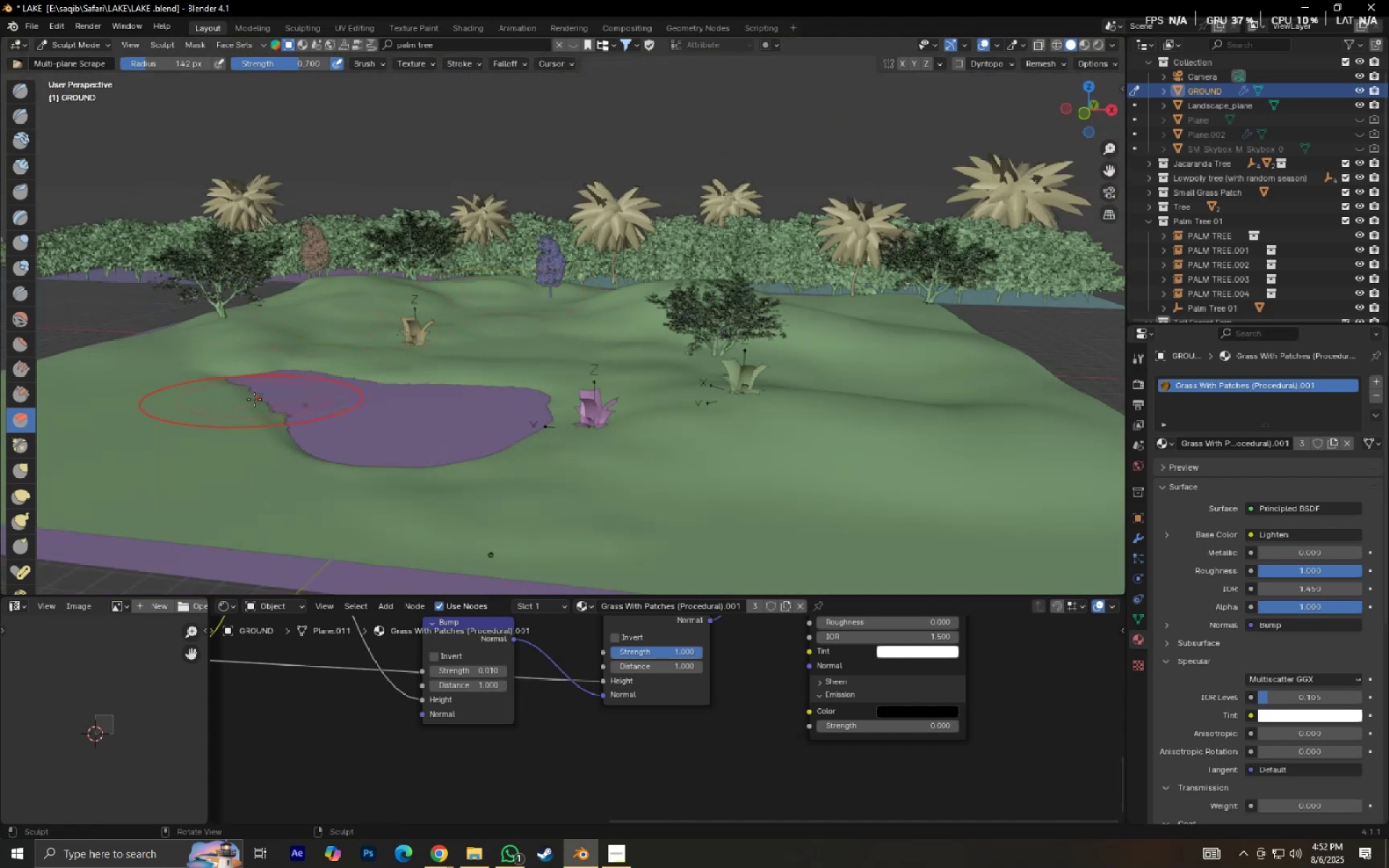 
left_click_drag(start_coordinate=[168, 383], to_coordinate=[618, 454])
 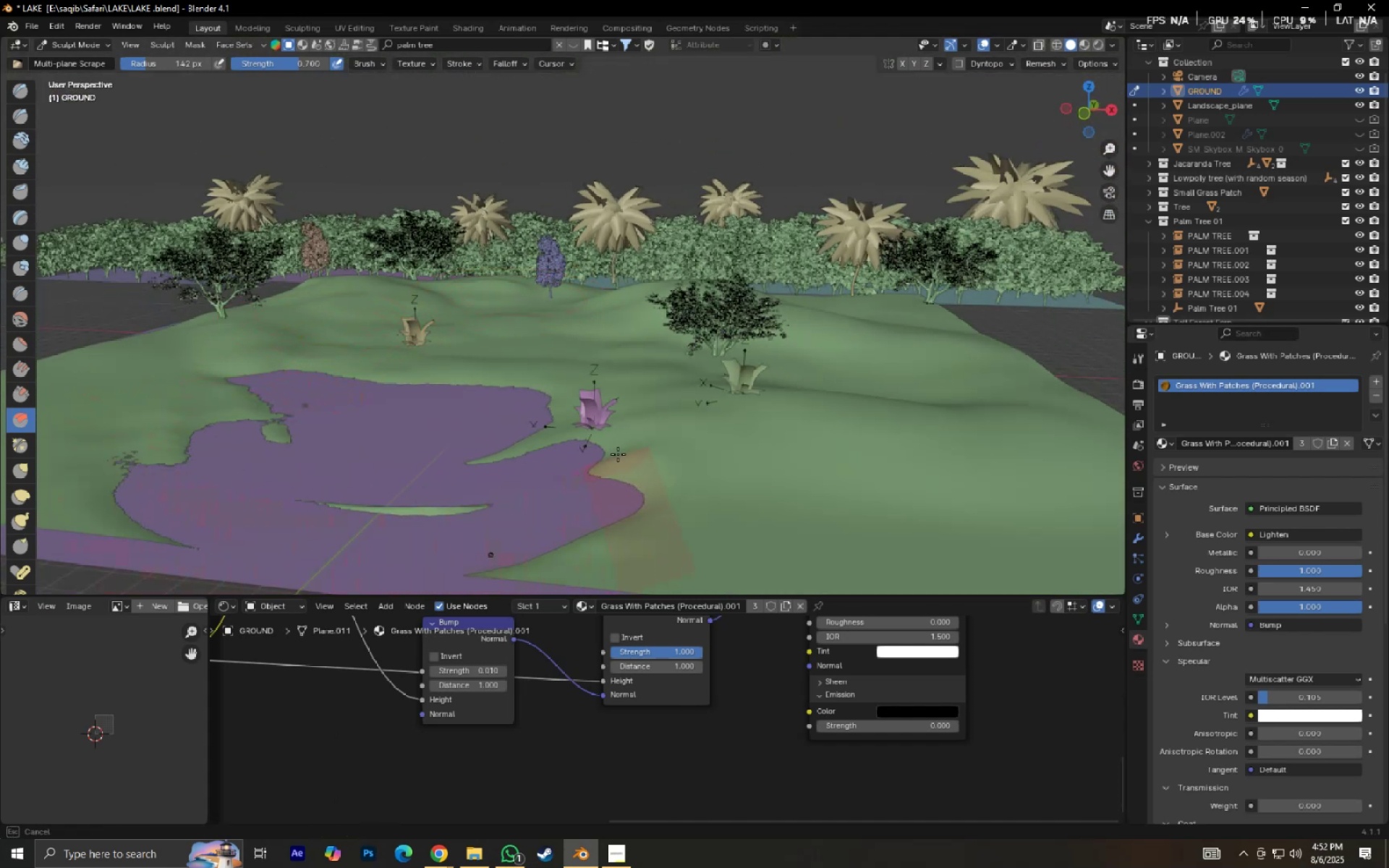 
key(Control+Z)
 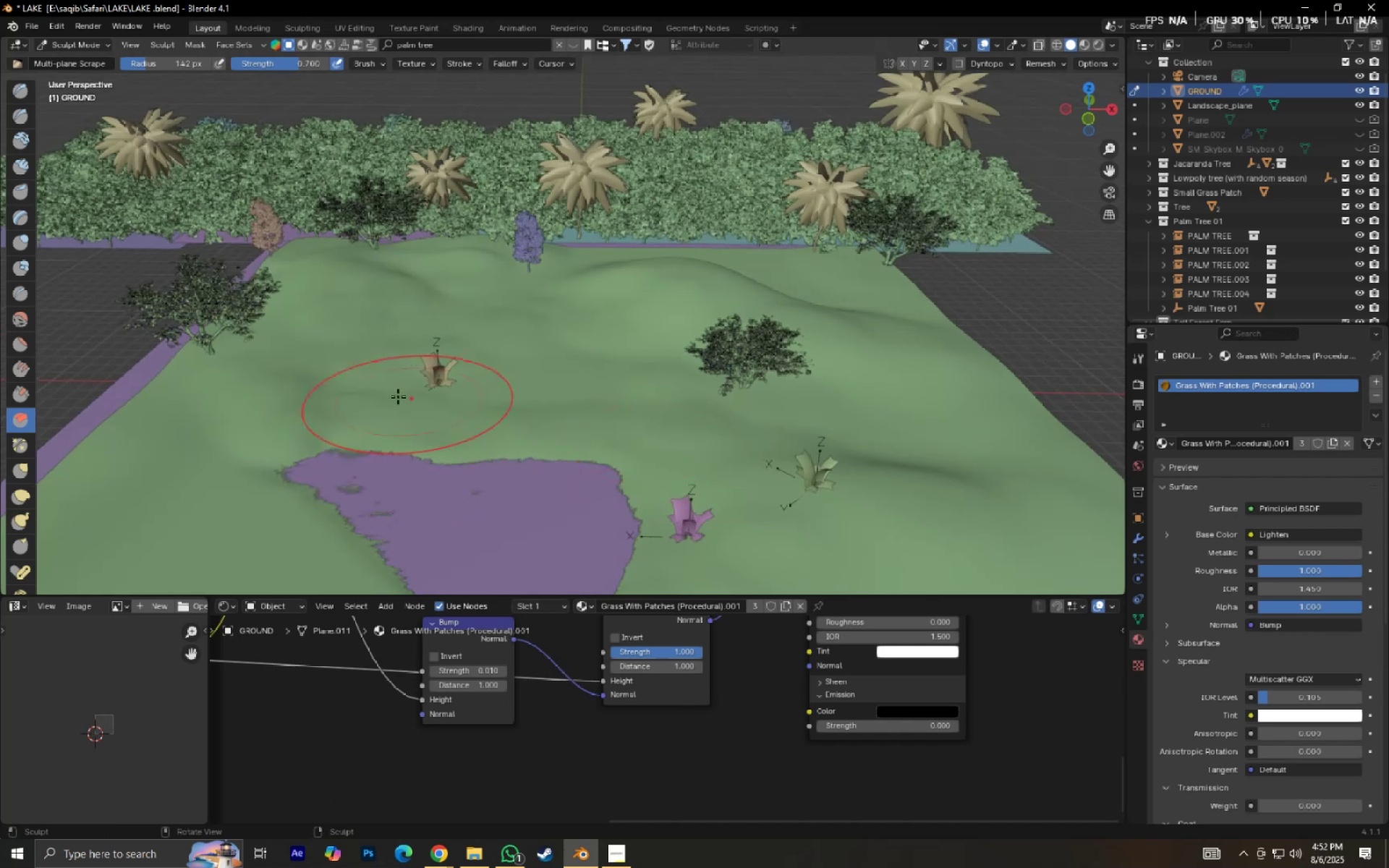 
left_click_drag(start_coordinate=[315, 379], to_coordinate=[490, 260])
 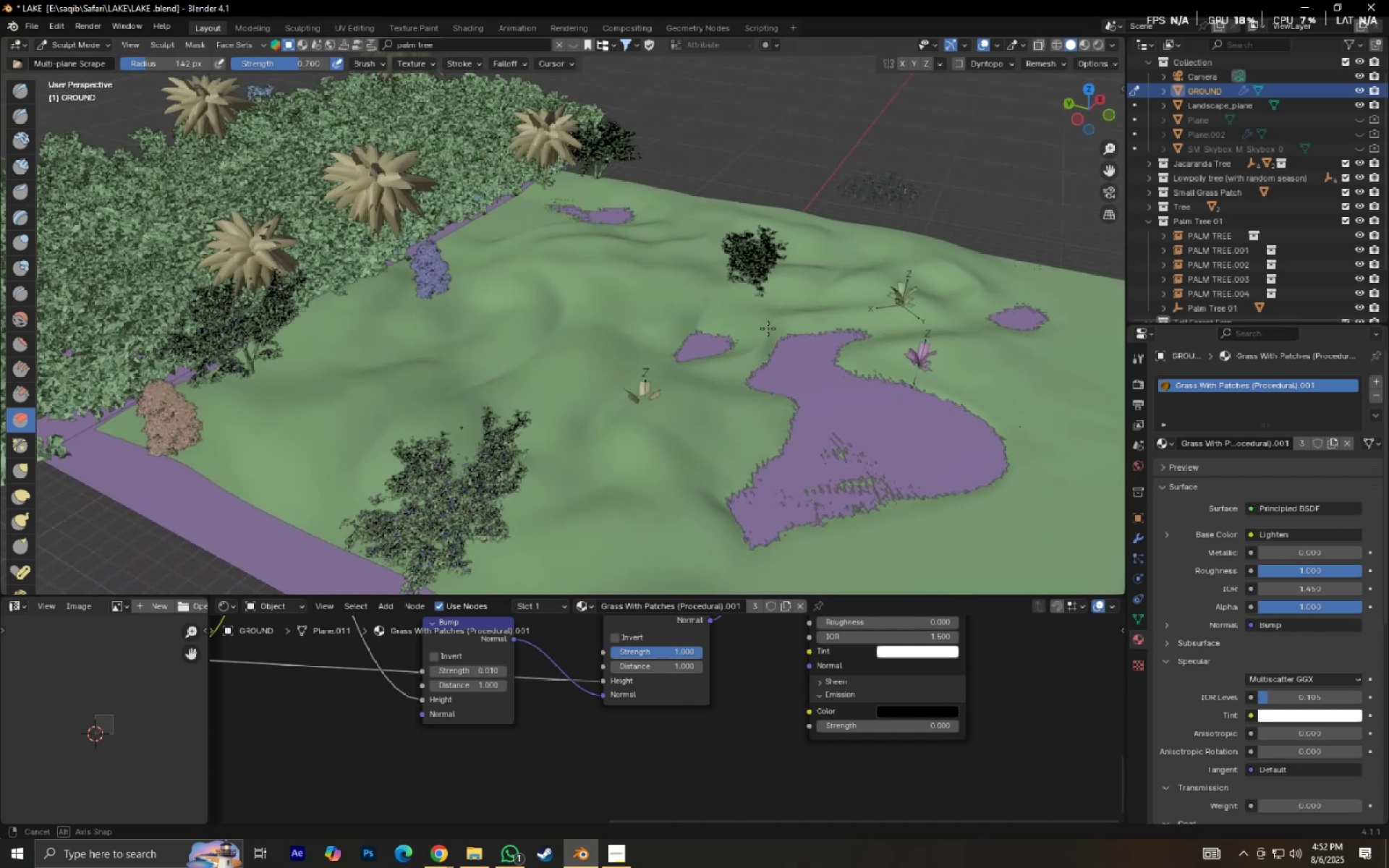 
scroll: coordinate [799, 330], scroll_direction: down, amount: 4.0
 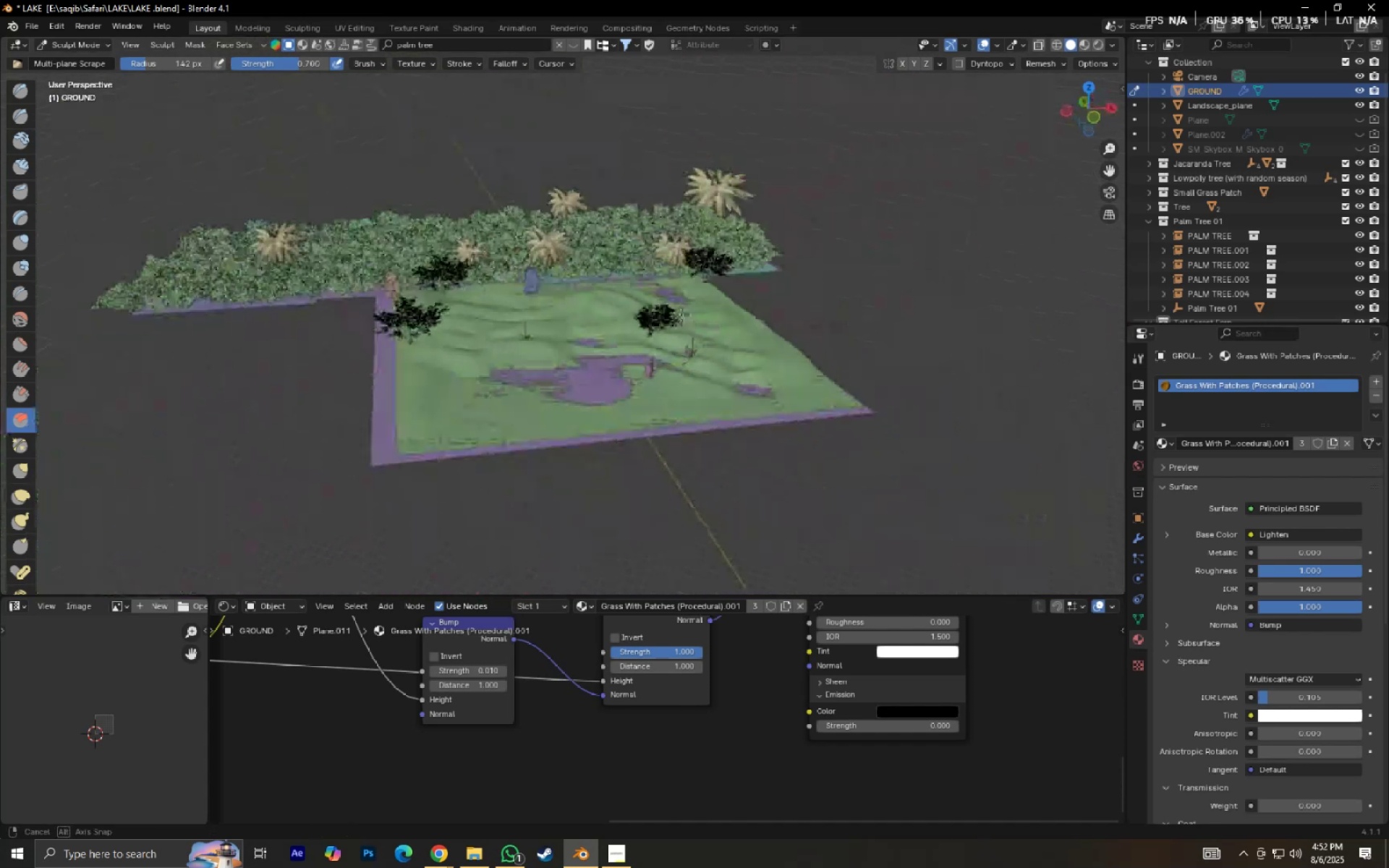 
scroll: coordinate [676, 317], scroll_direction: up, amount: 5.0
 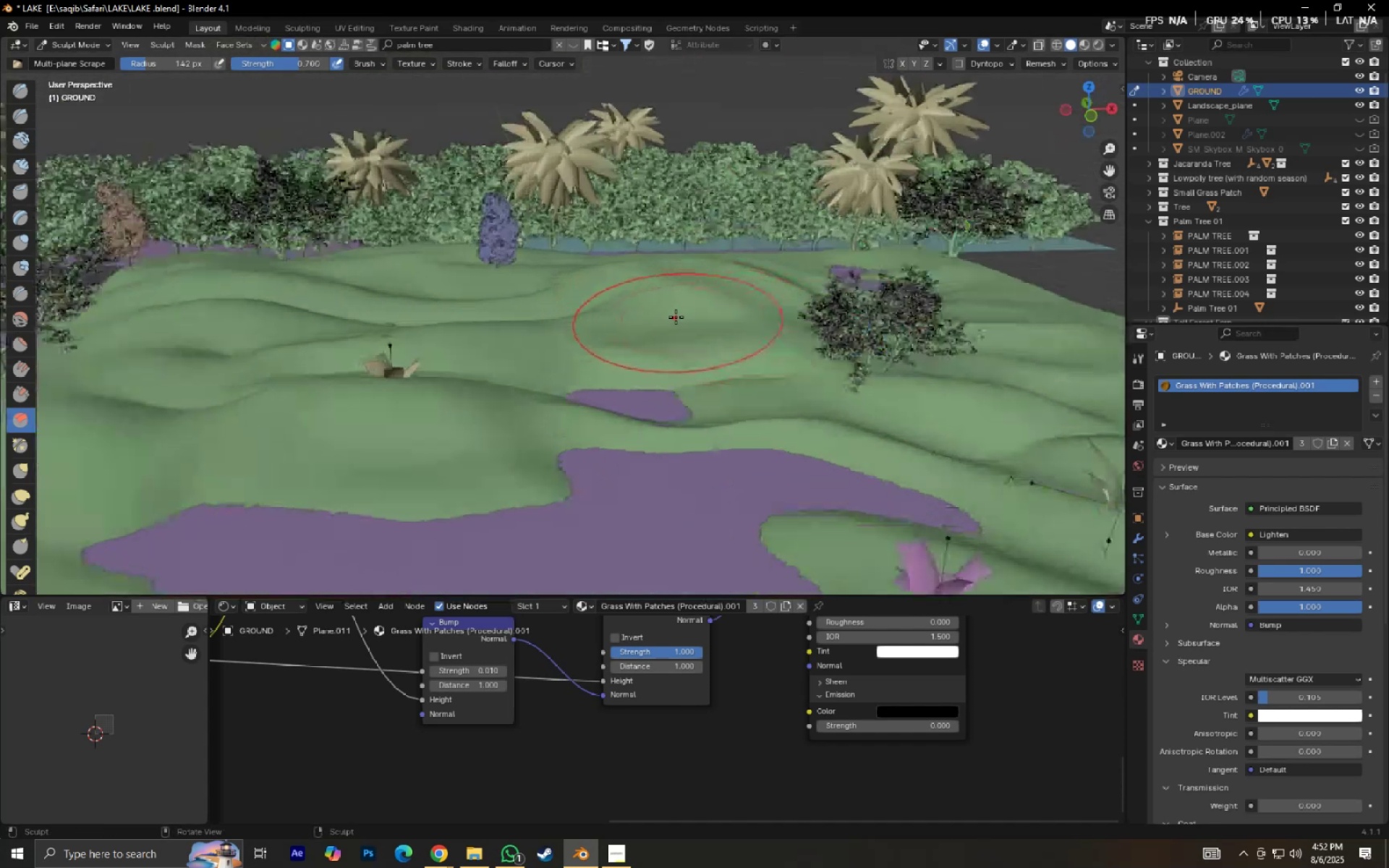 
key(Control+Z)
 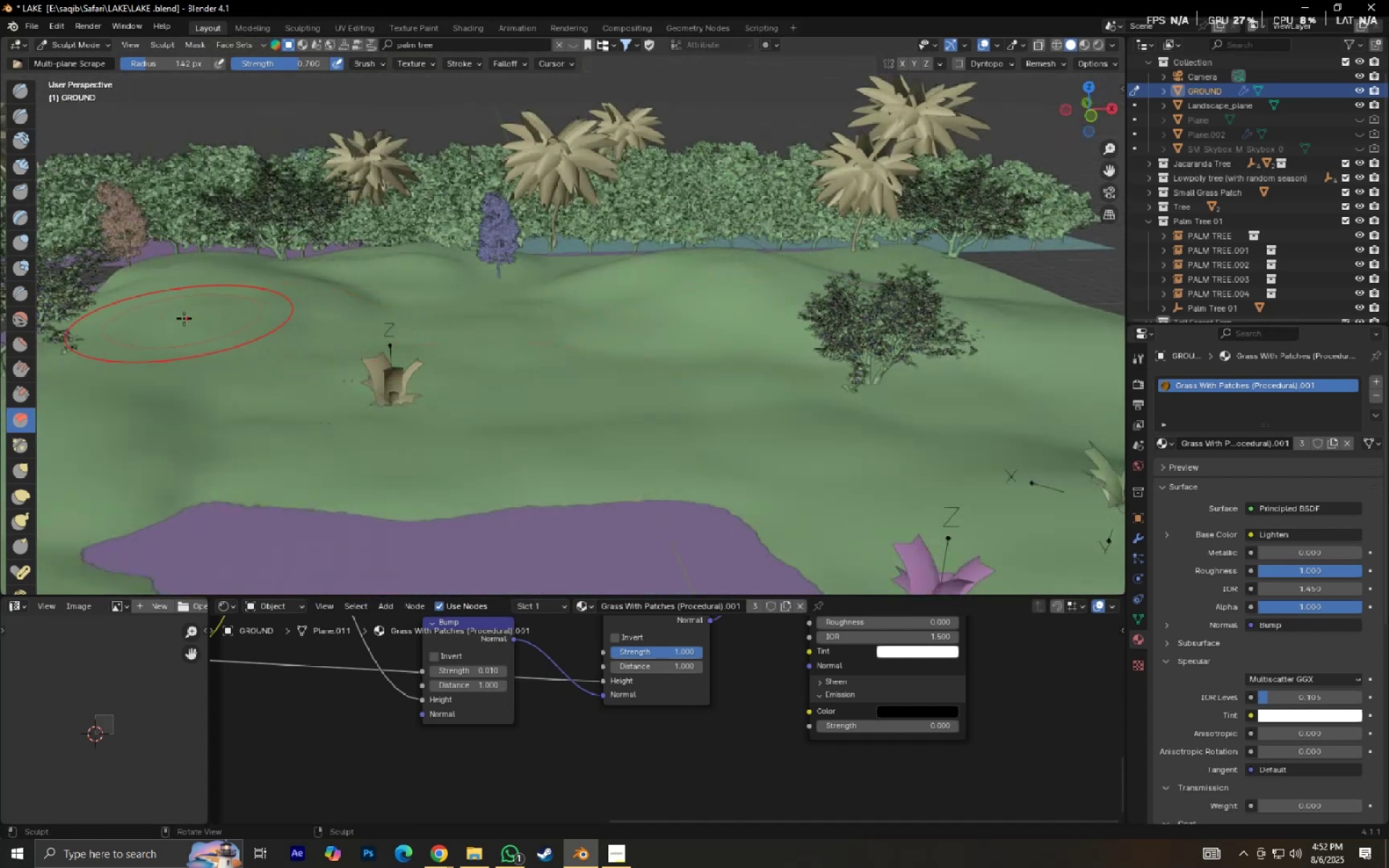 
left_click_drag(start_coordinate=[148, 310], to_coordinate=[426, 294])
 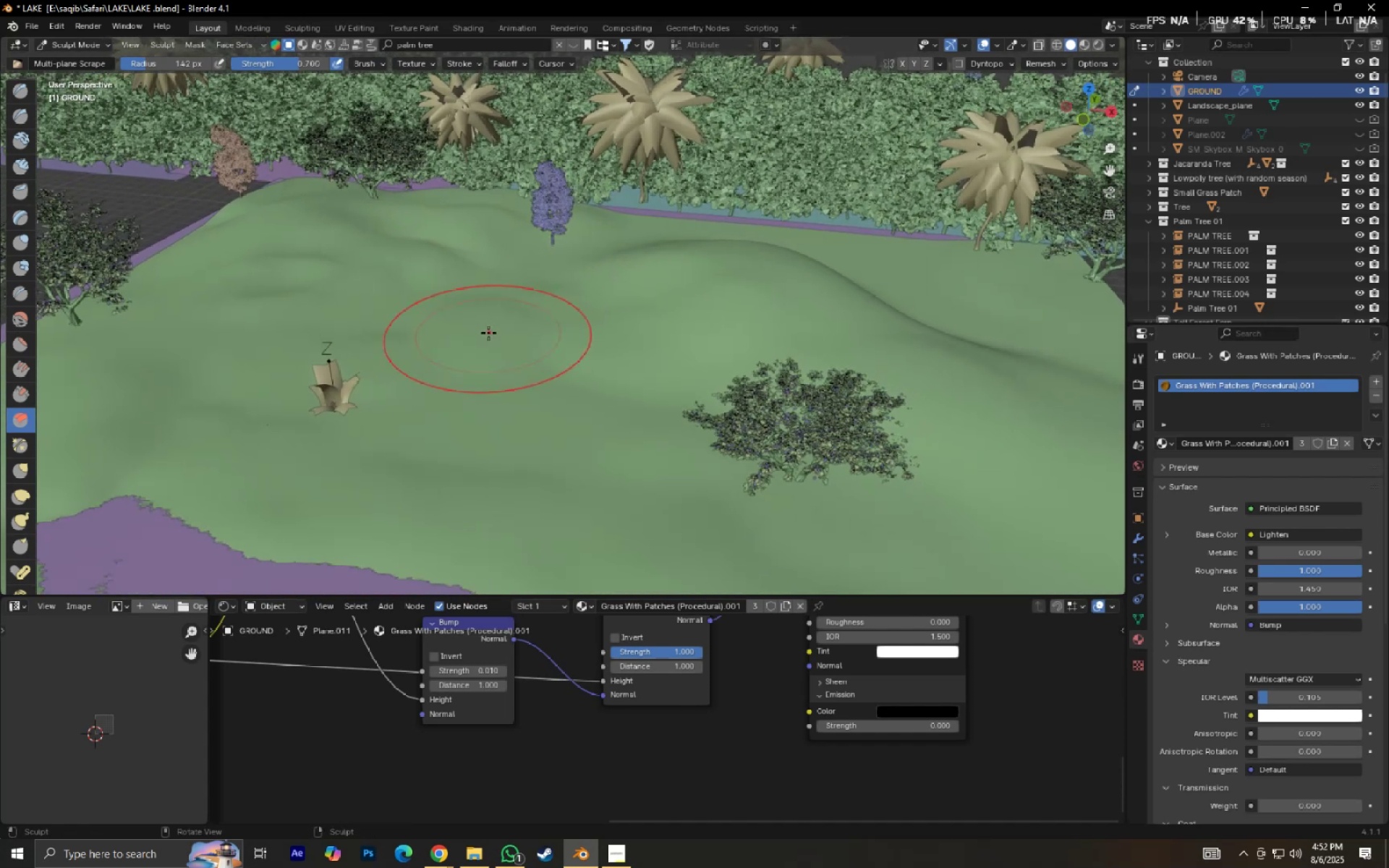 
key(Control+Z)
 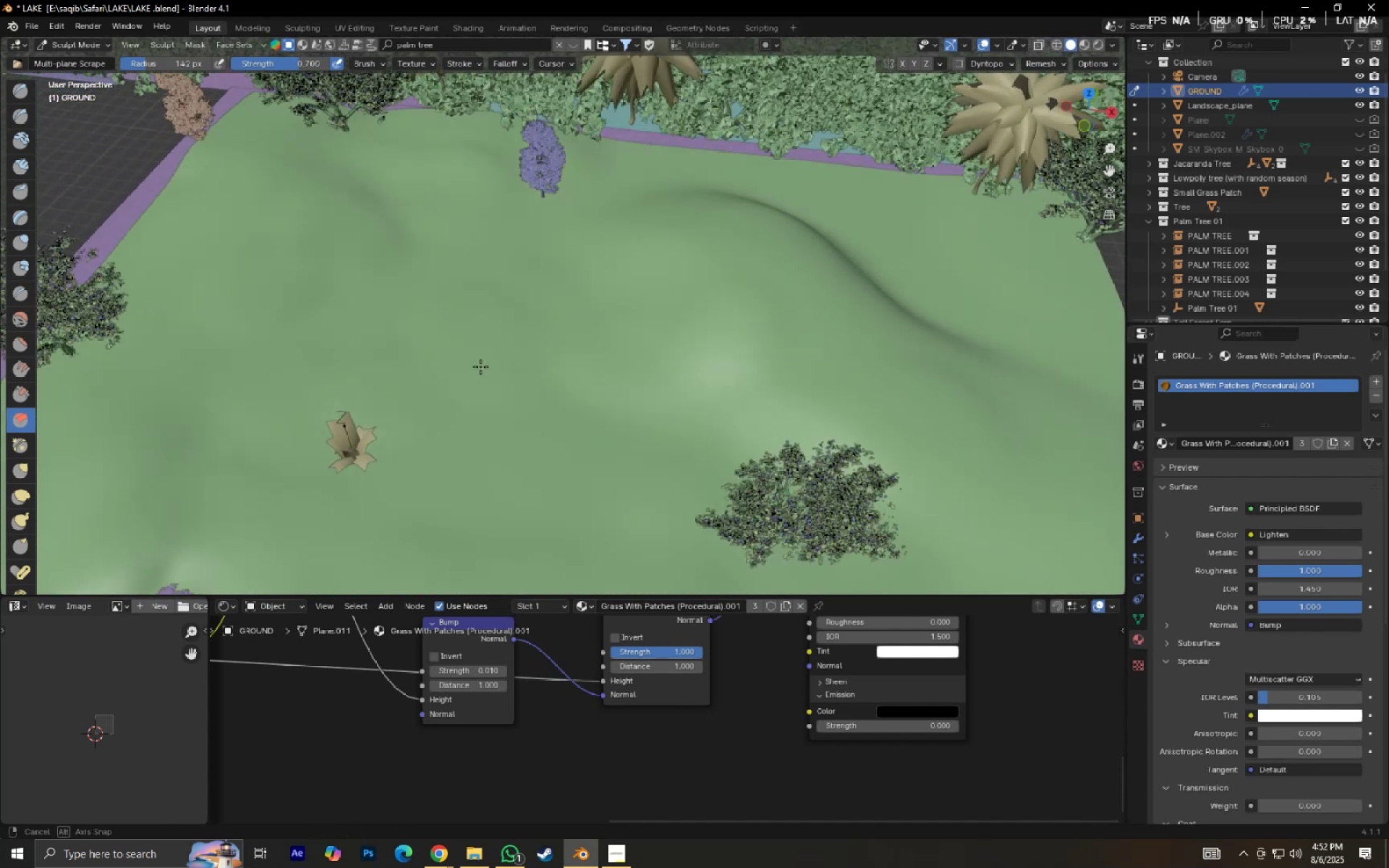 
scroll: coordinate [483, 349], scroll_direction: down, amount: 2.0
 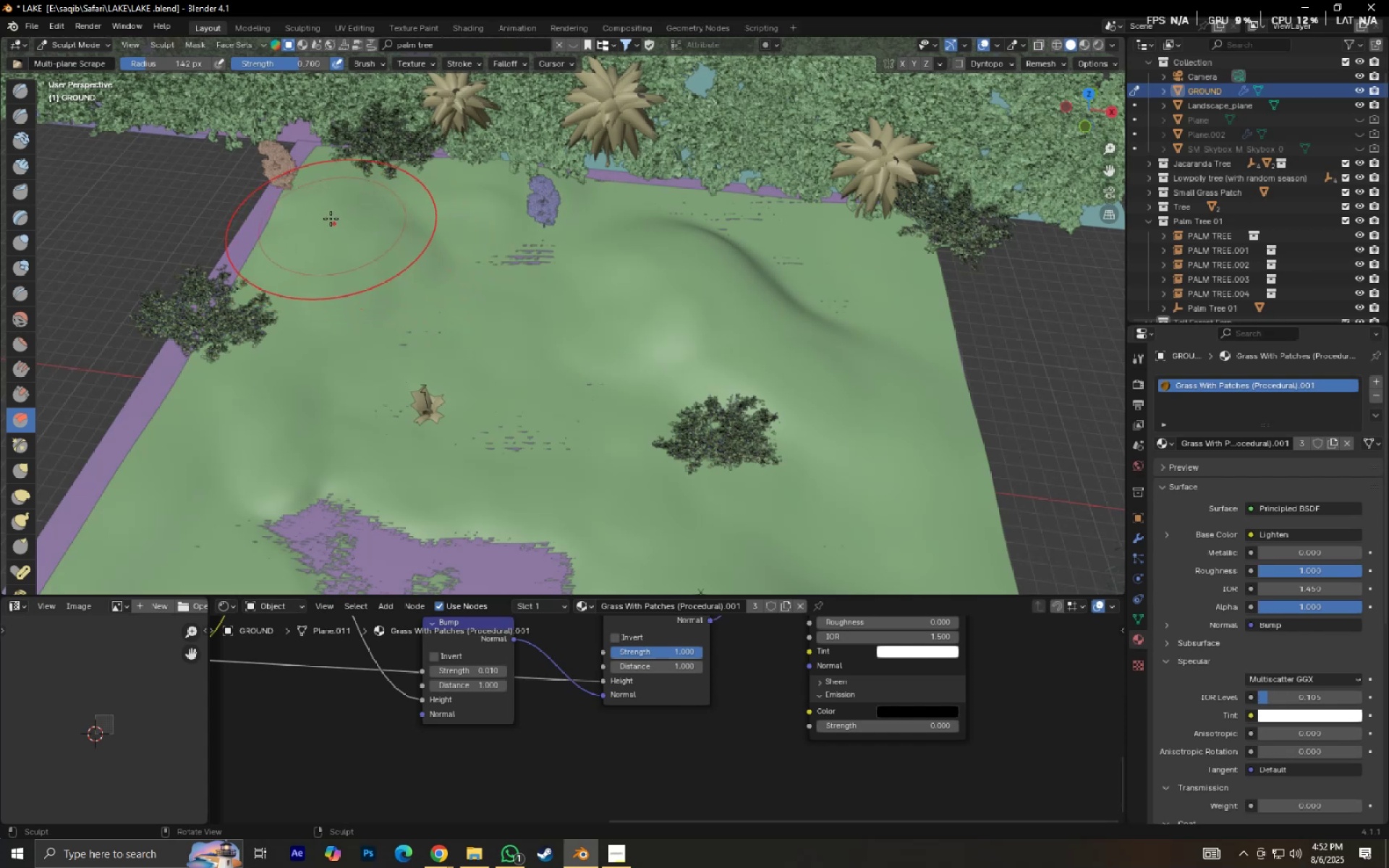 
left_click_drag(start_coordinate=[305, 210], to_coordinate=[409, 220])
 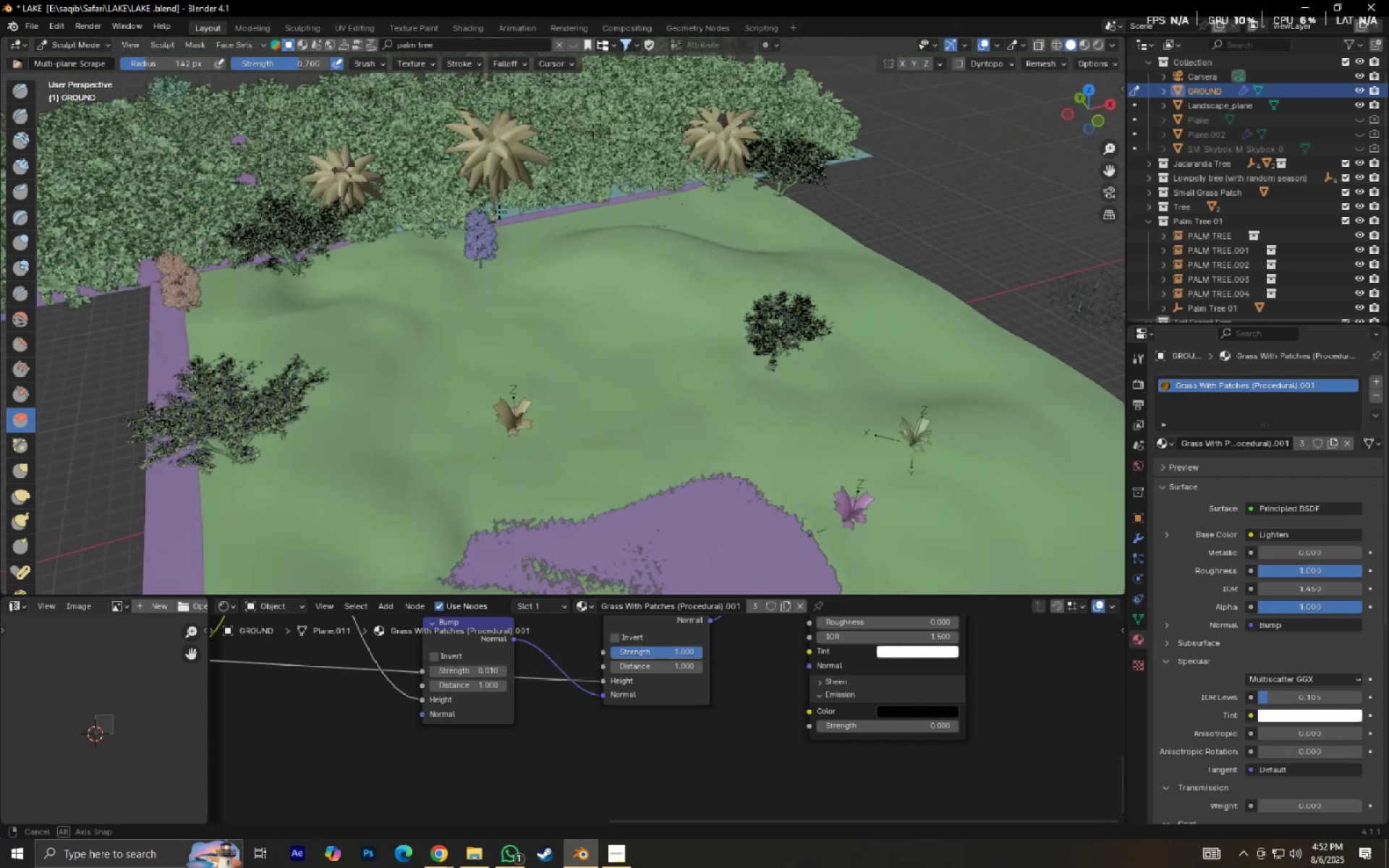 
scroll: coordinate [502, 250], scroll_direction: up, amount: 2.0
 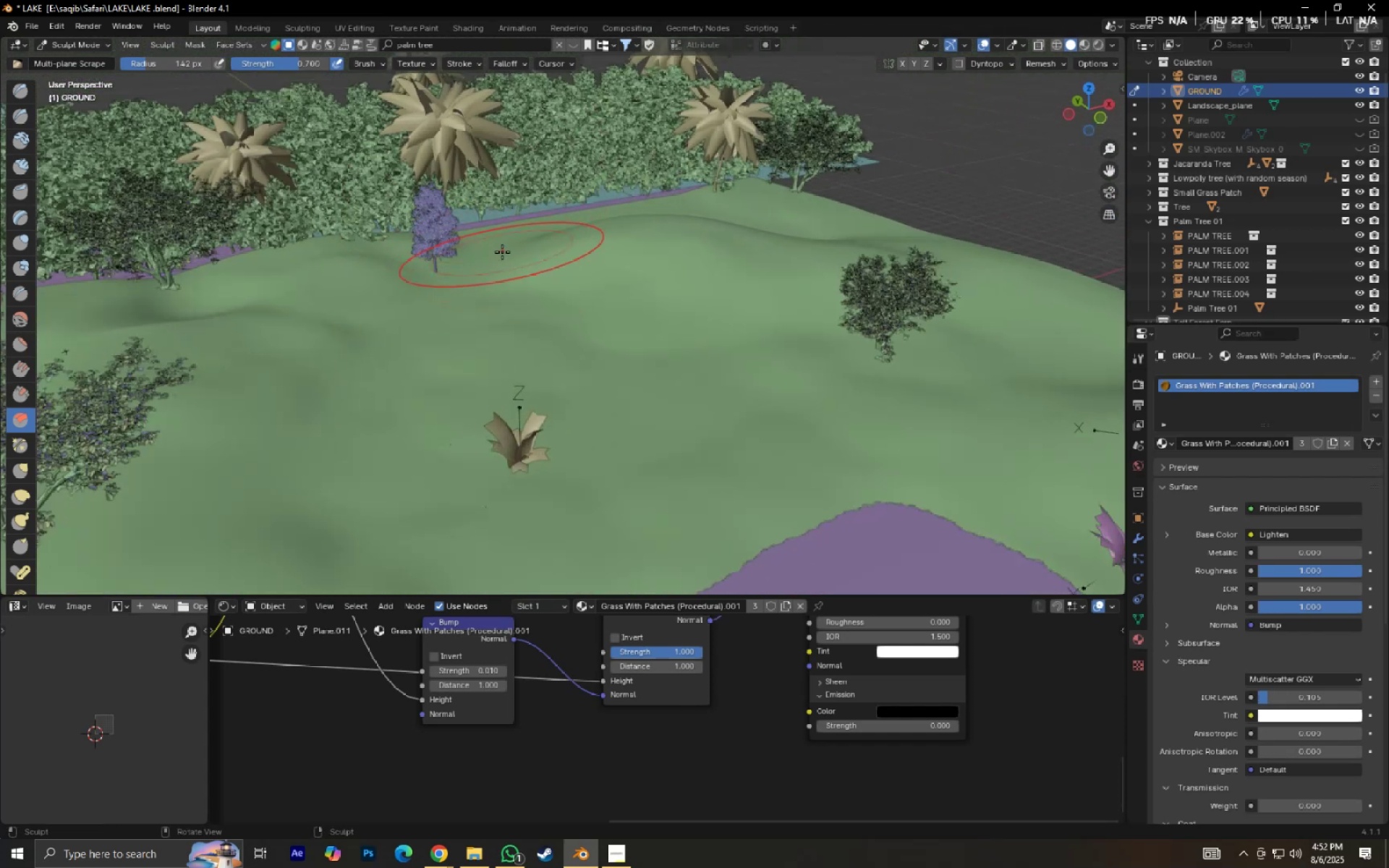 
key(Numpad0)
 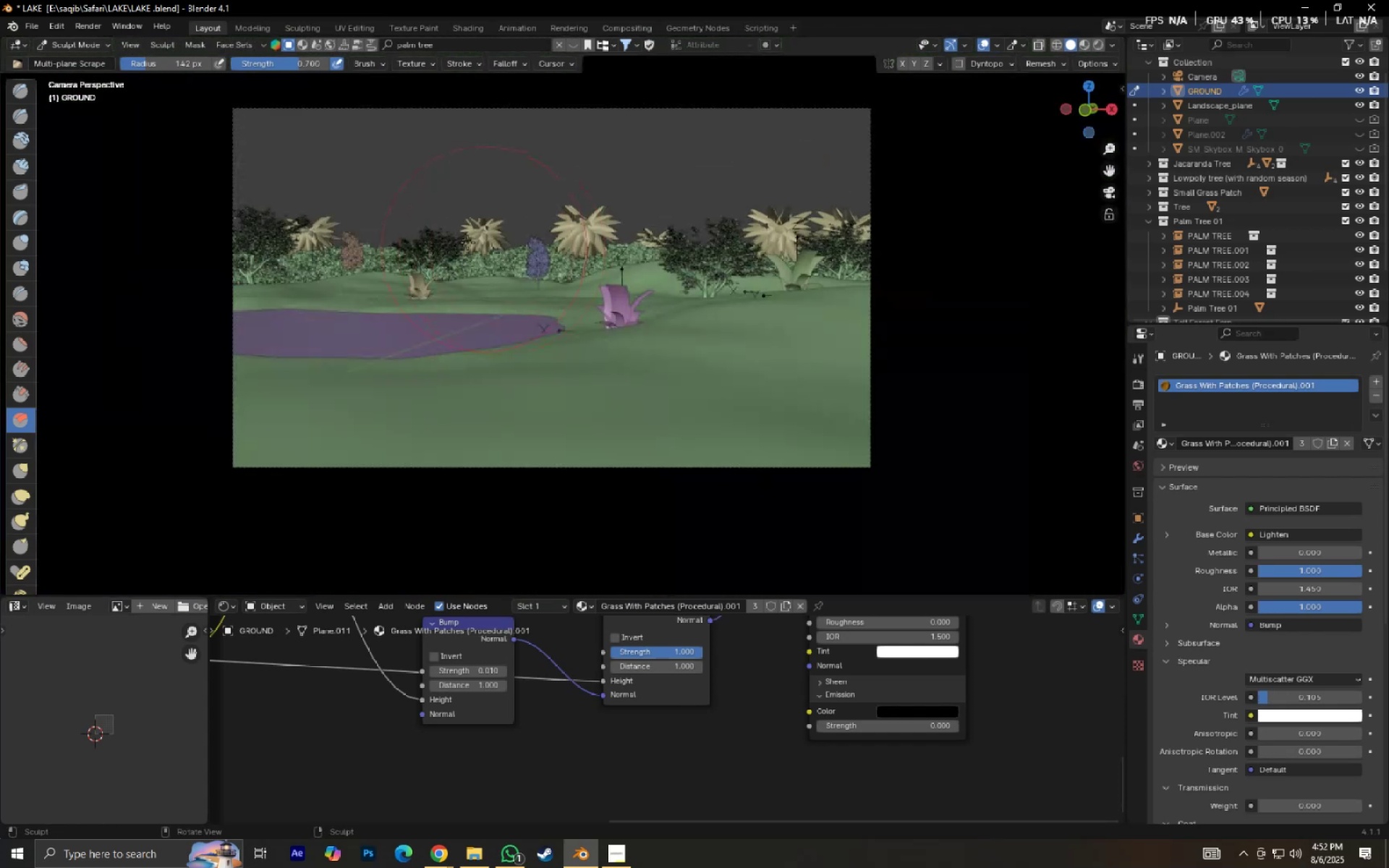 
scroll: coordinate [446, 232], scroll_direction: up, amount: 3.0
 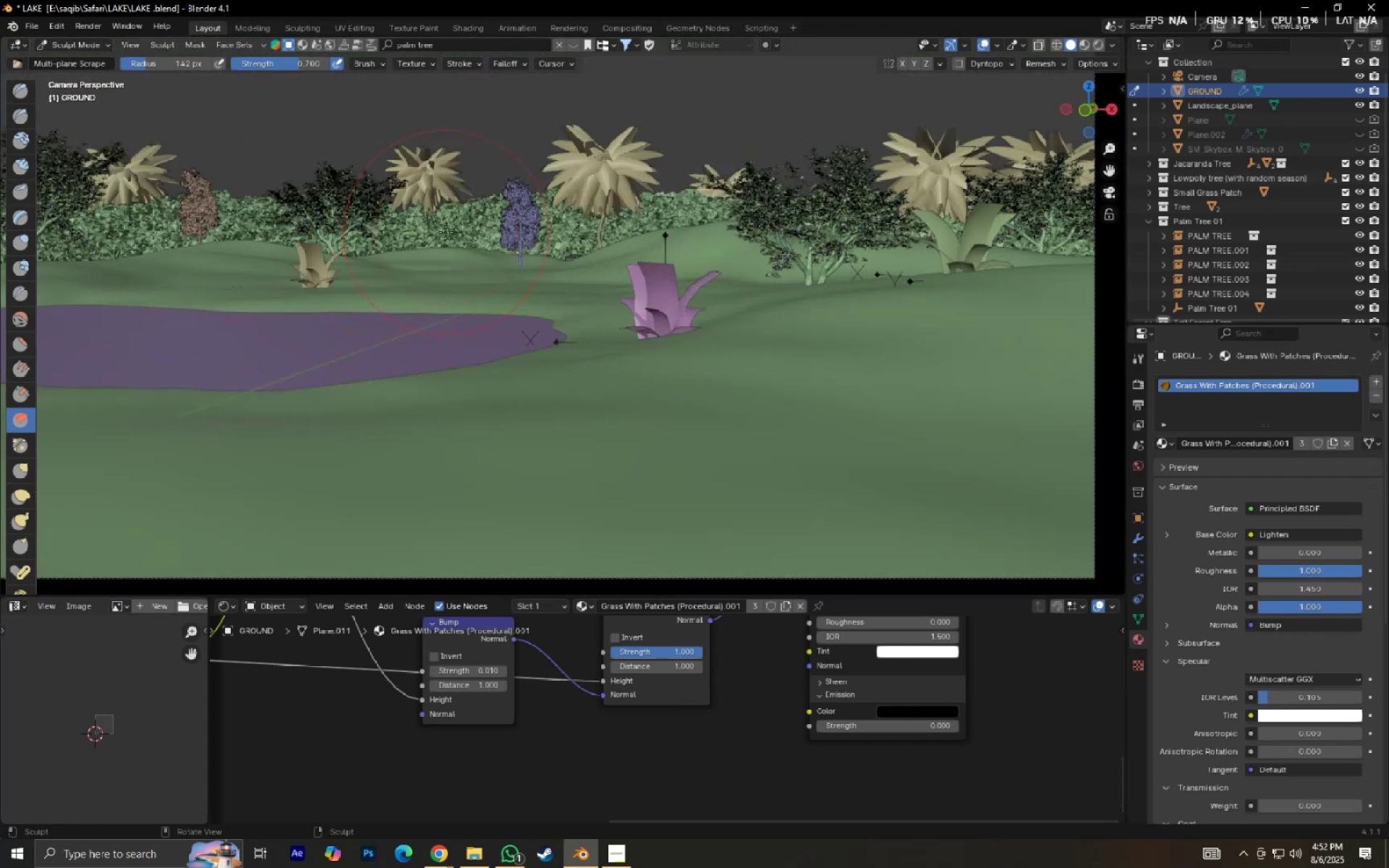 
hold_key(key=ShiftLeft, duration=0.34)
 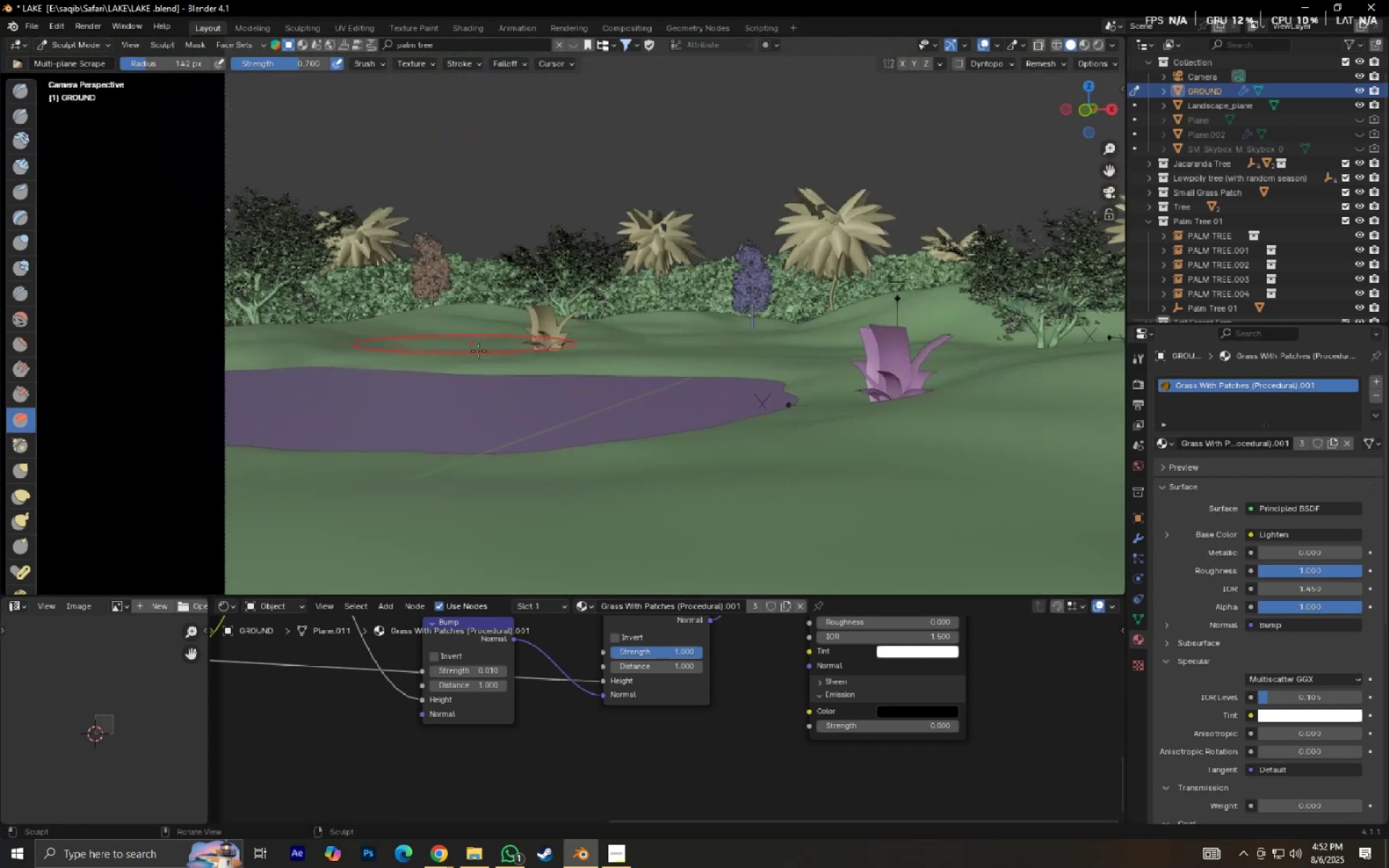 
scroll: coordinate [478, 355], scroll_direction: up, amount: 5.0
 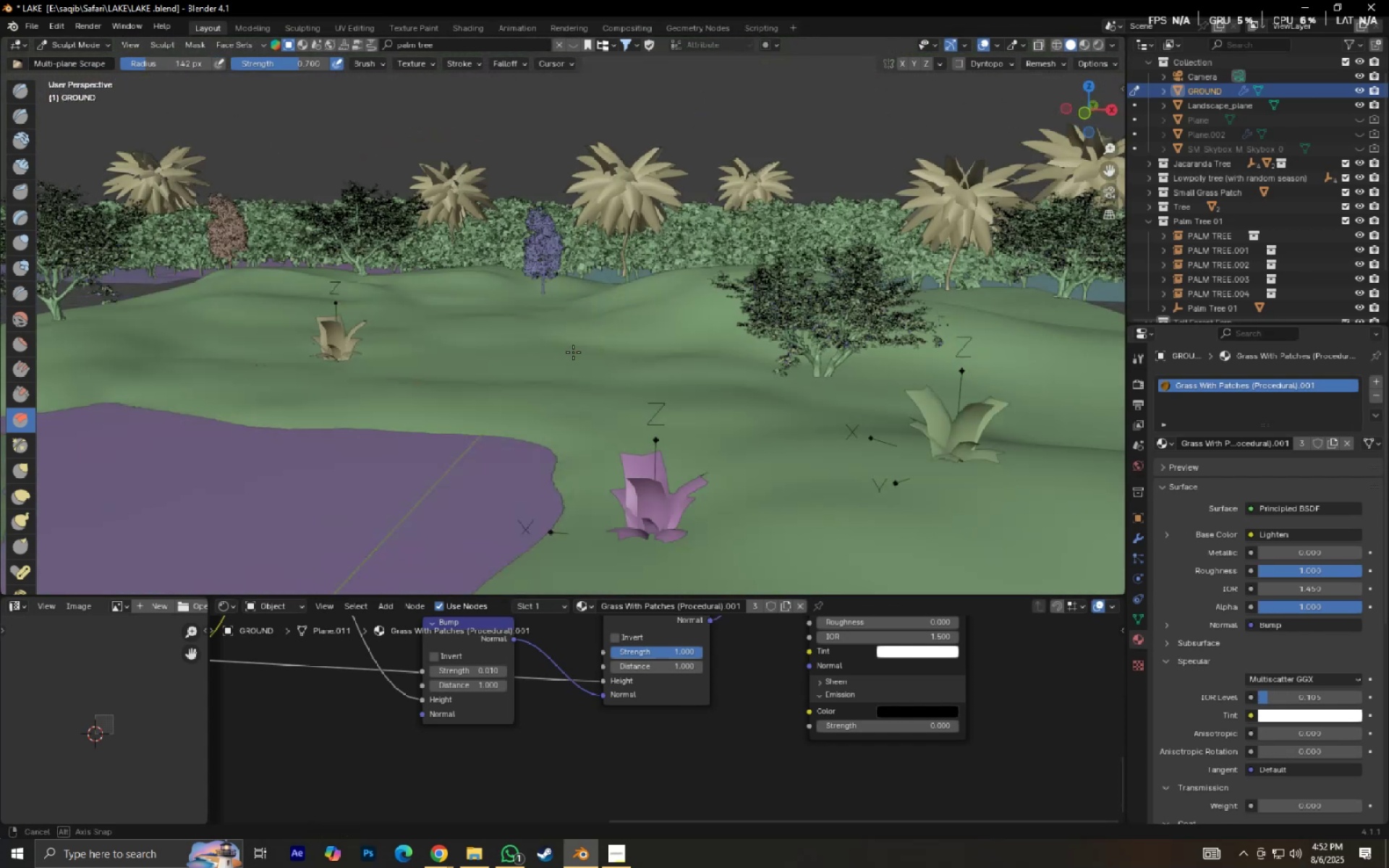 
key(Shift+ShiftLeft)
 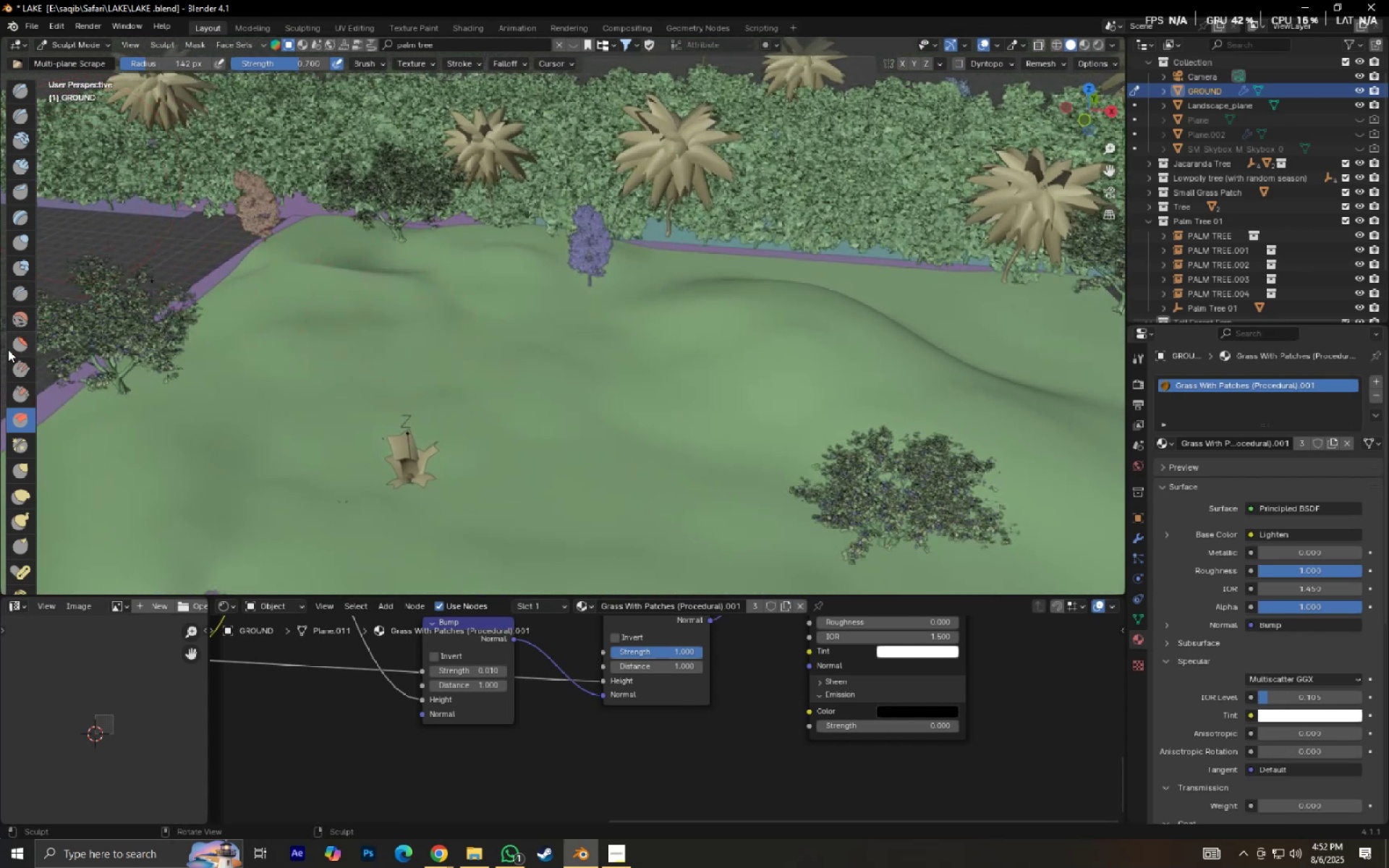 
left_click([21, 321])
 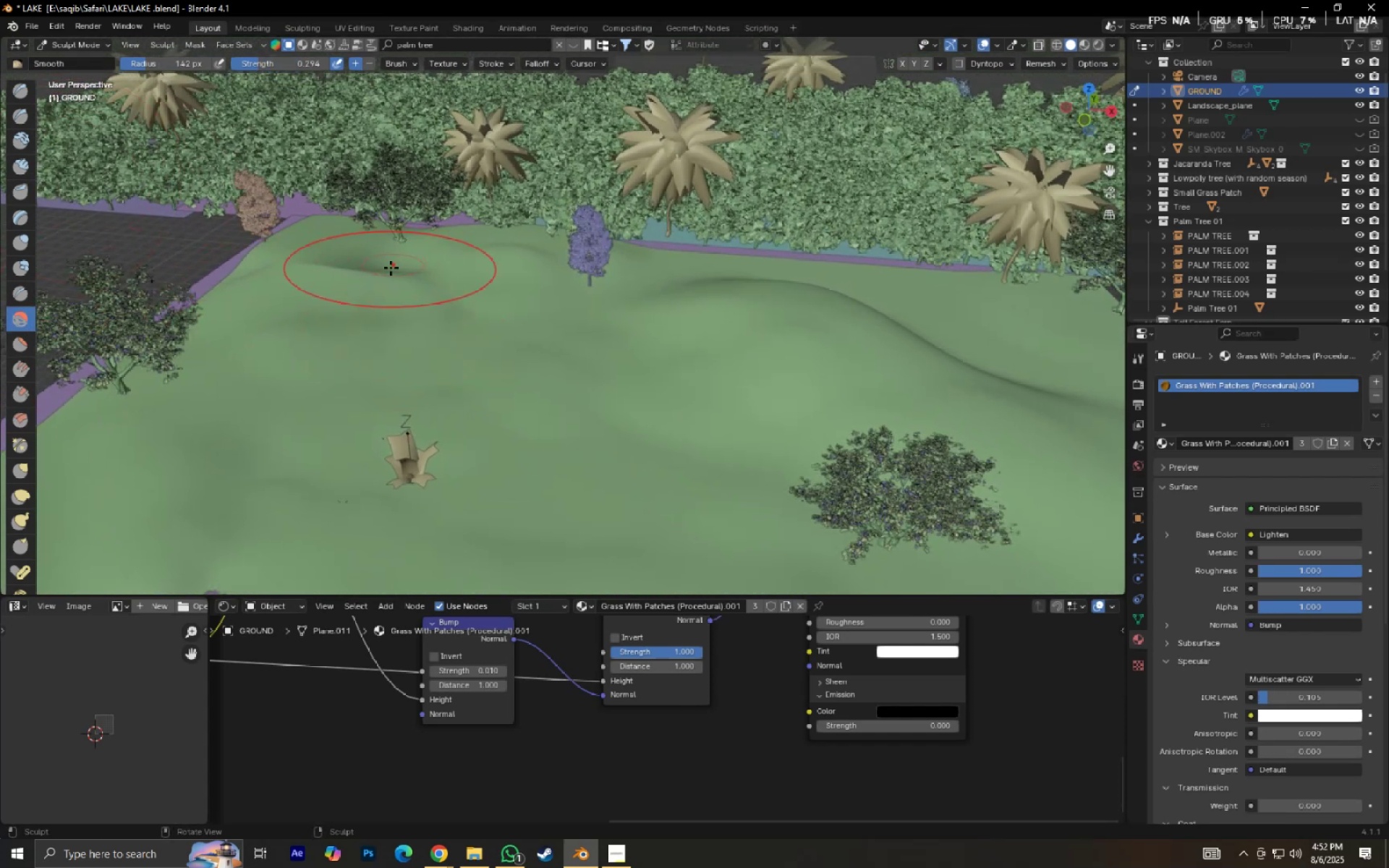 
left_click_drag(start_coordinate=[328, 279], to_coordinate=[383, 284])
 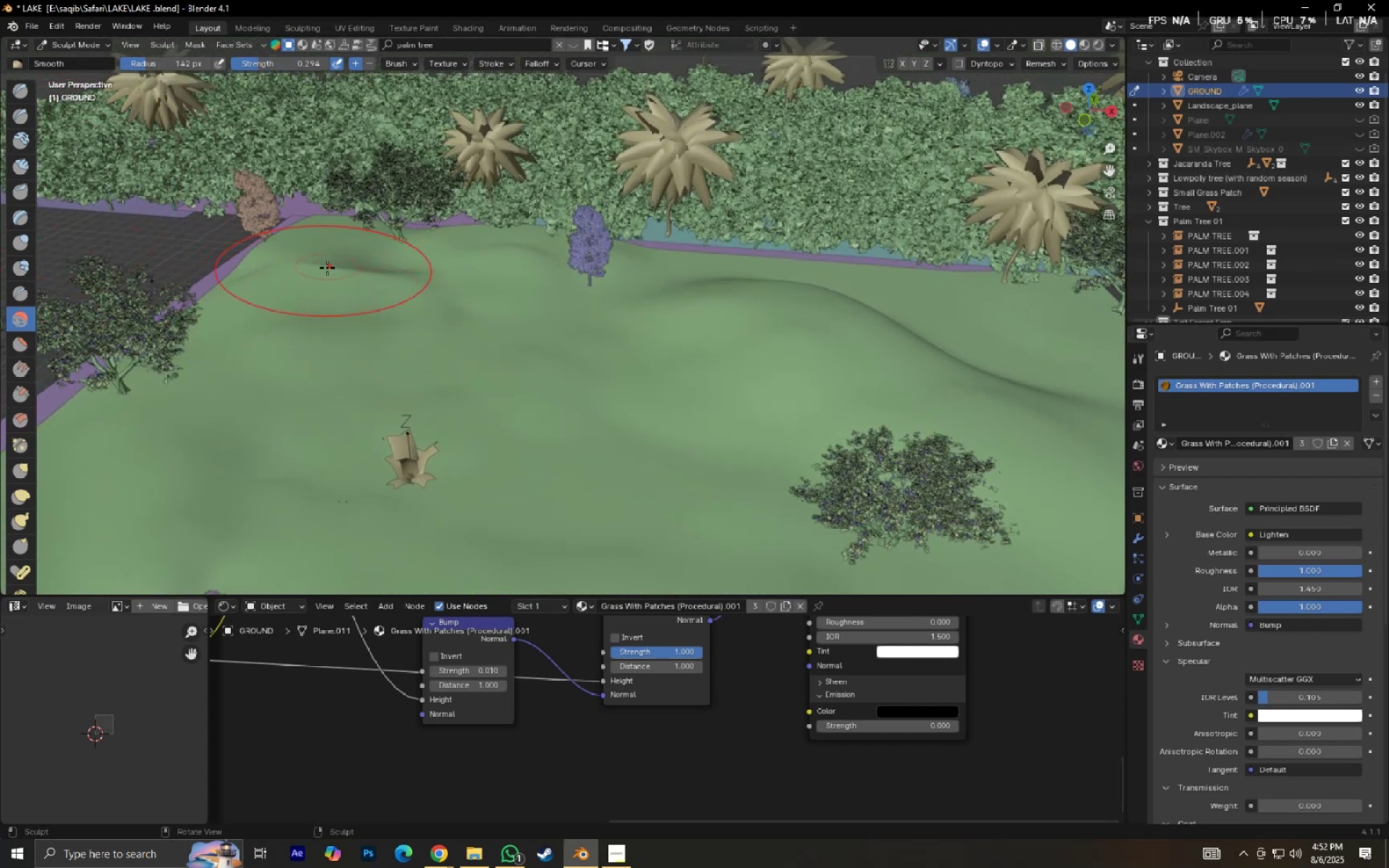 
left_click_drag(start_coordinate=[302, 265], to_coordinate=[325, 278])
 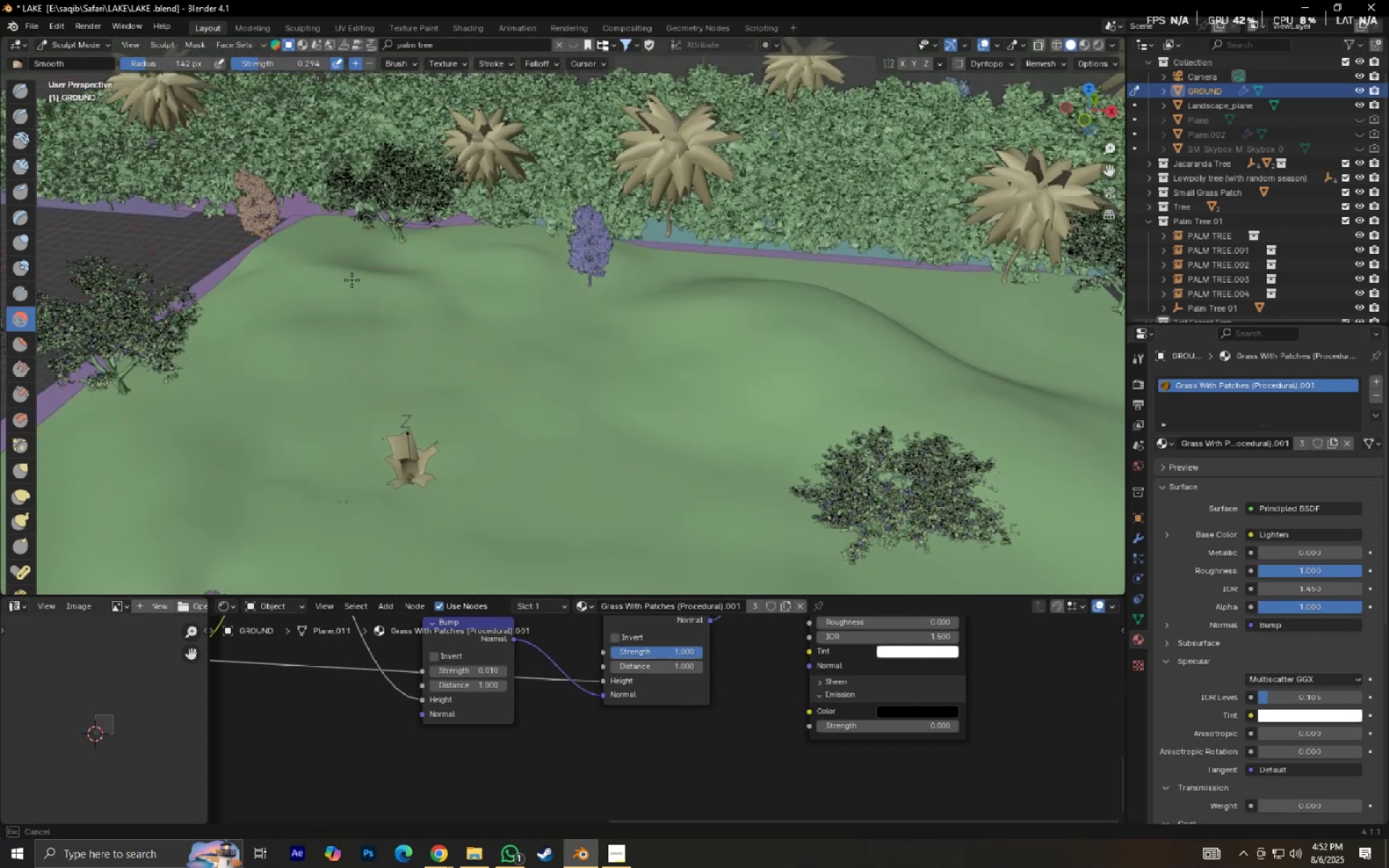 
key(Shift+ShiftLeft)
 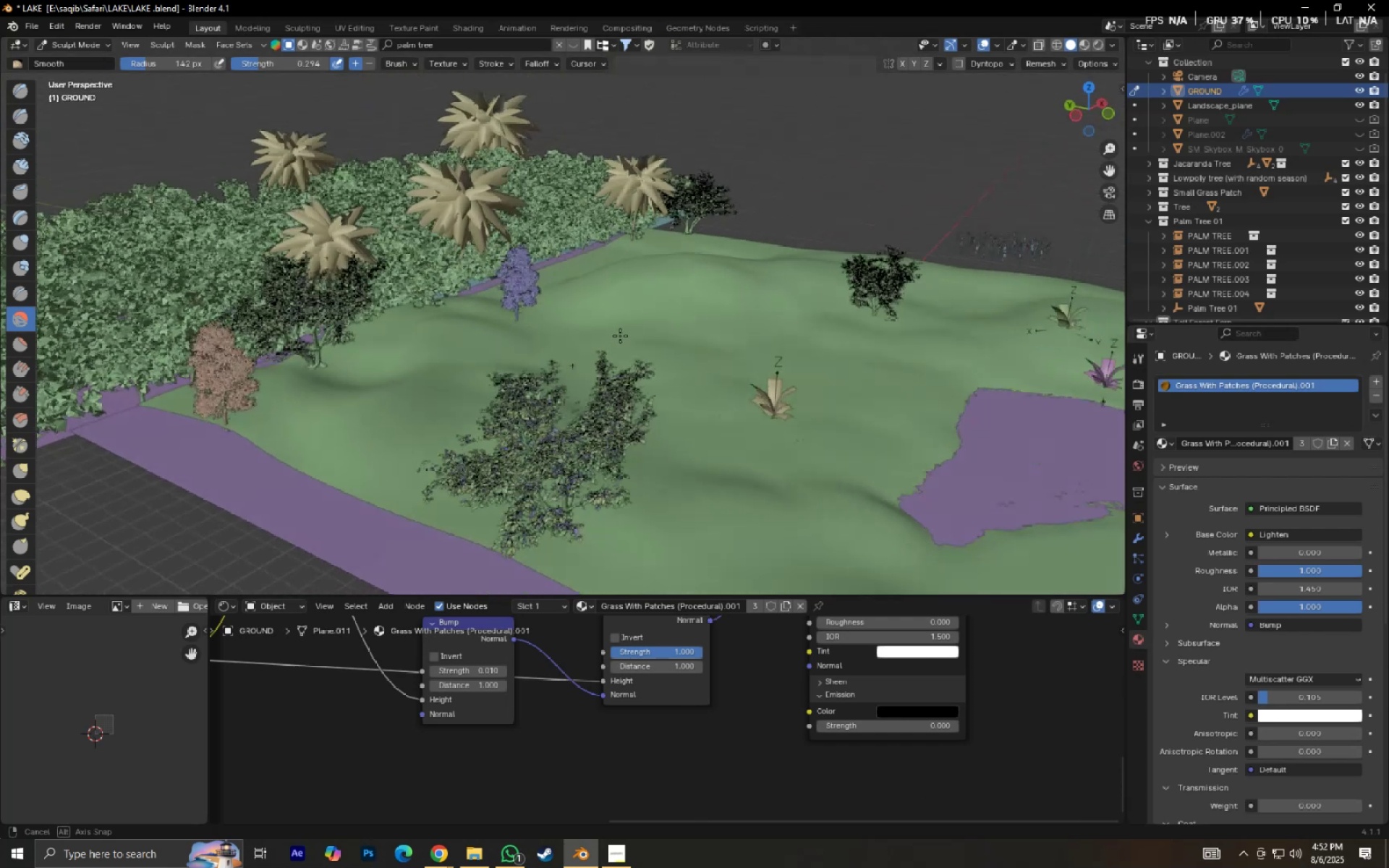 
left_click_drag(start_coordinate=[439, 382], to_coordinate=[530, 417])
 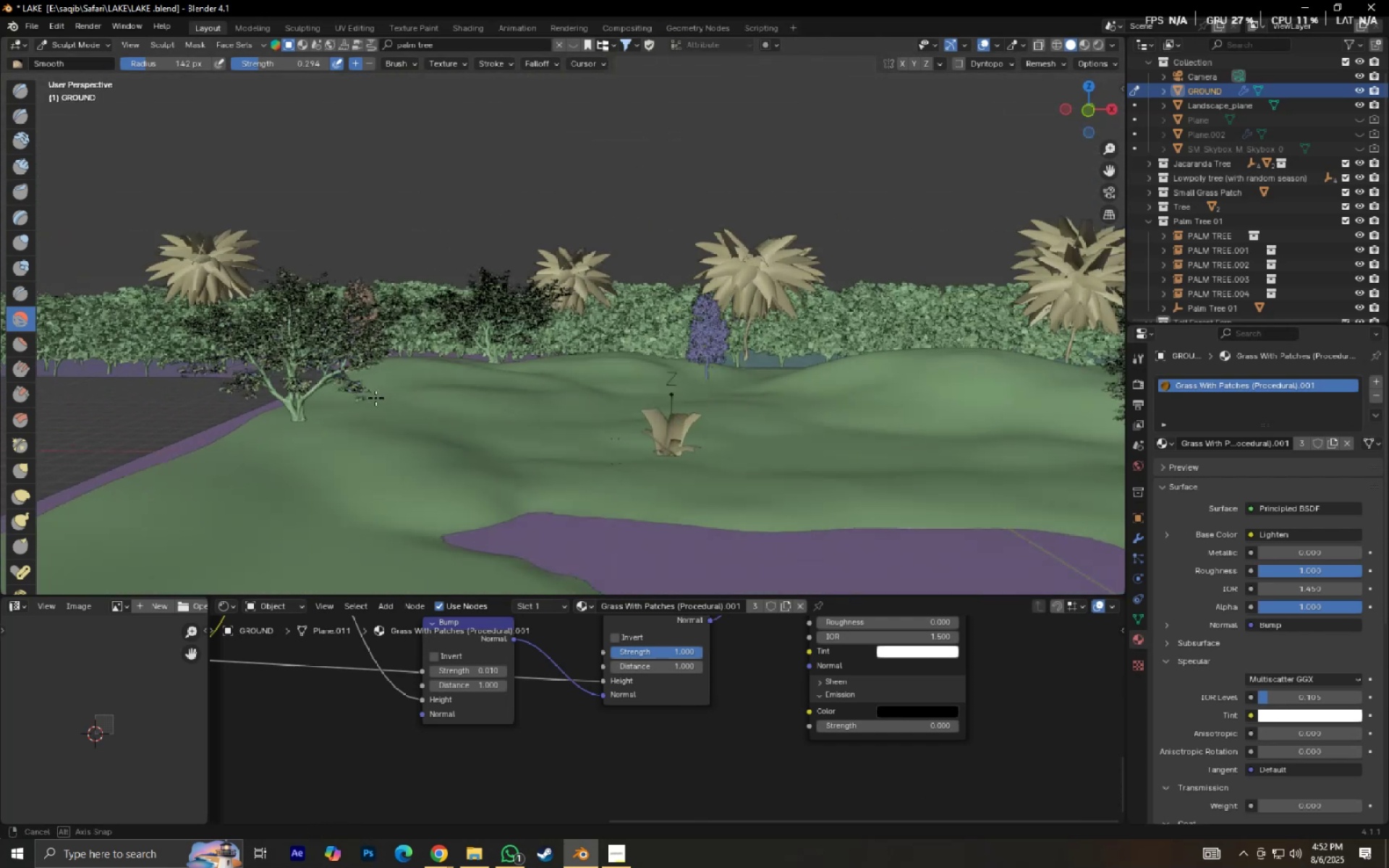 
scroll: coordinate [428, 414], scroll_direction: up, amount: 5.0
 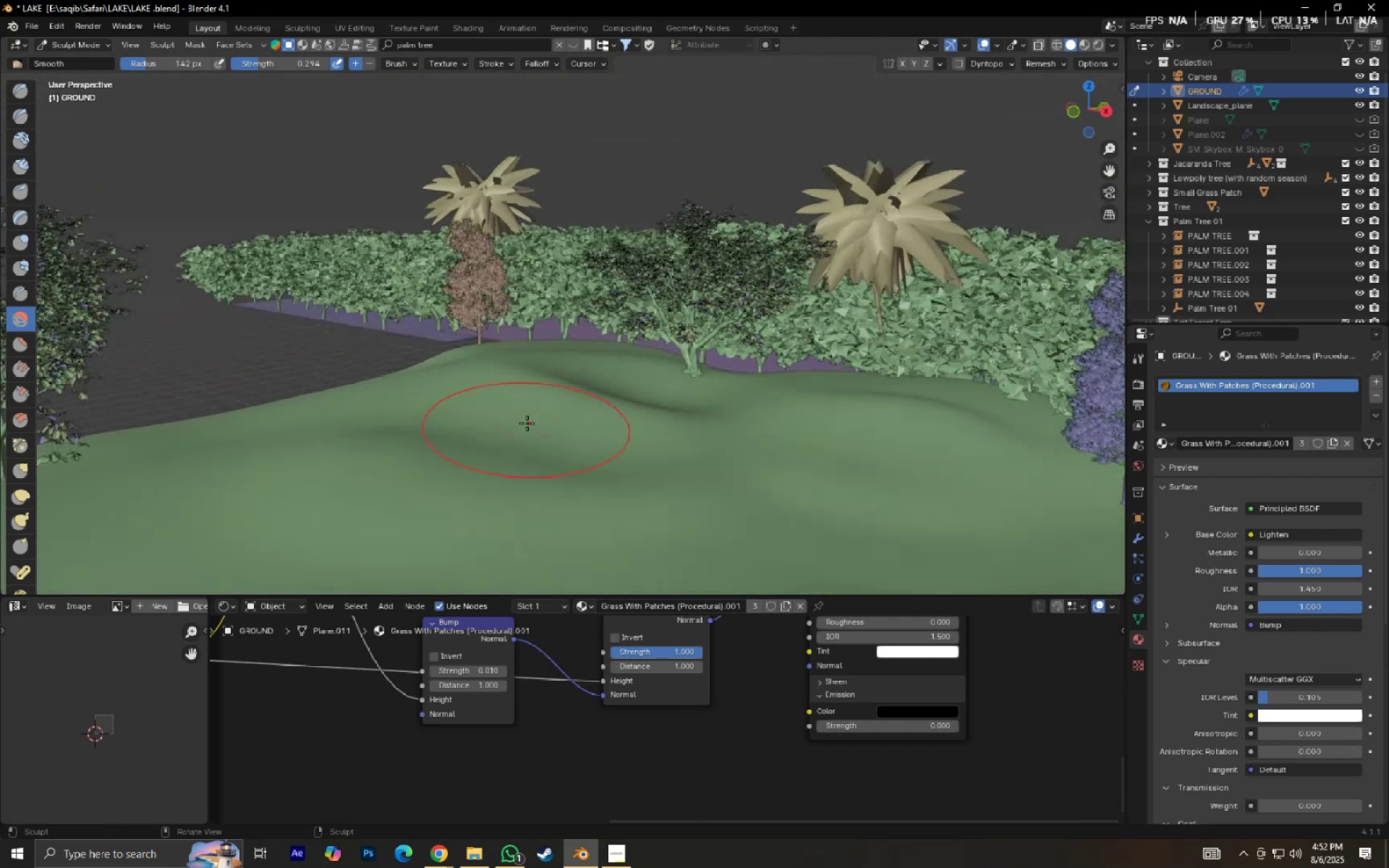 
key(Numpad0)
 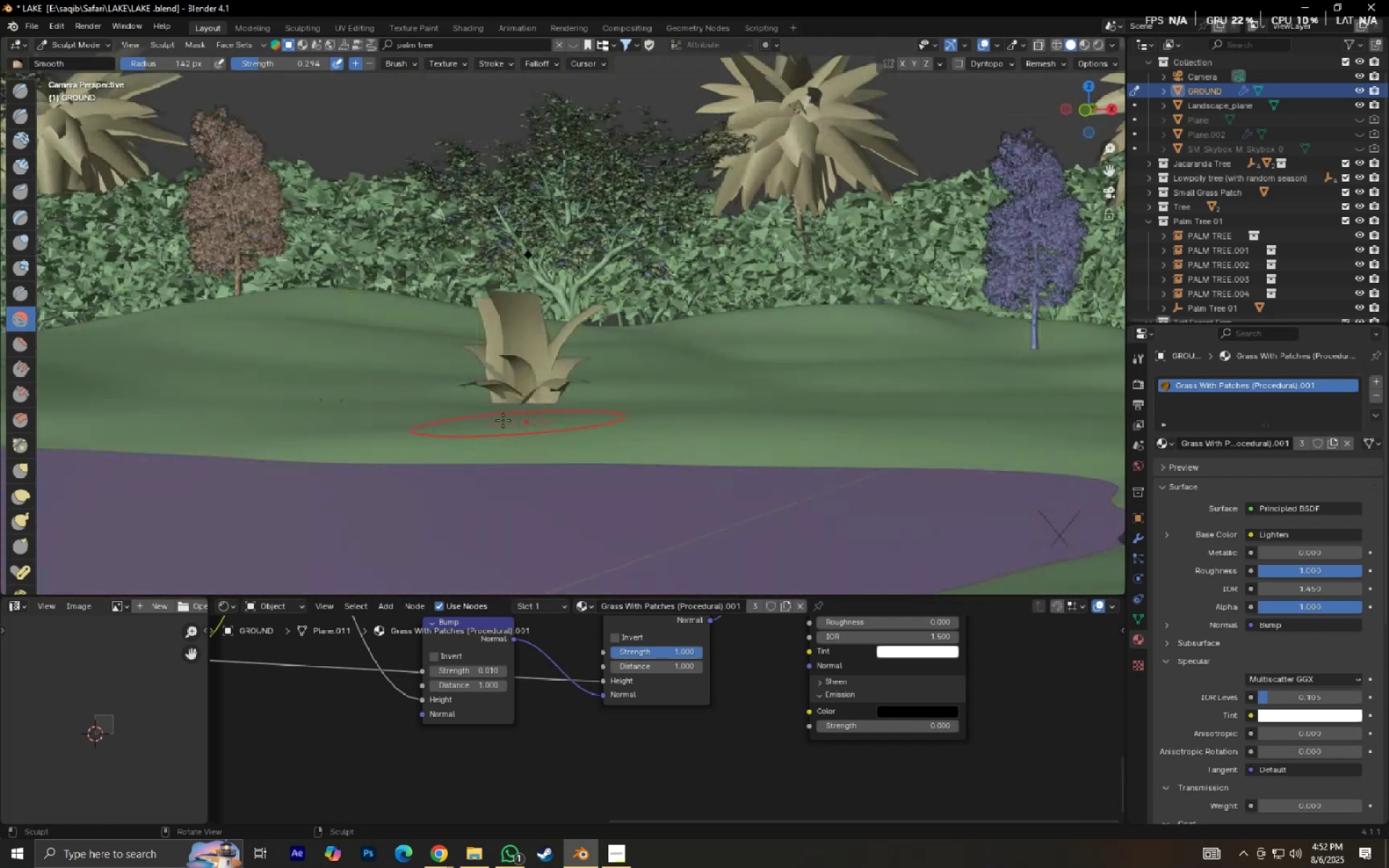 
scroll: coordinate [476, 431], scroll_direction: up, amount: 2.0
 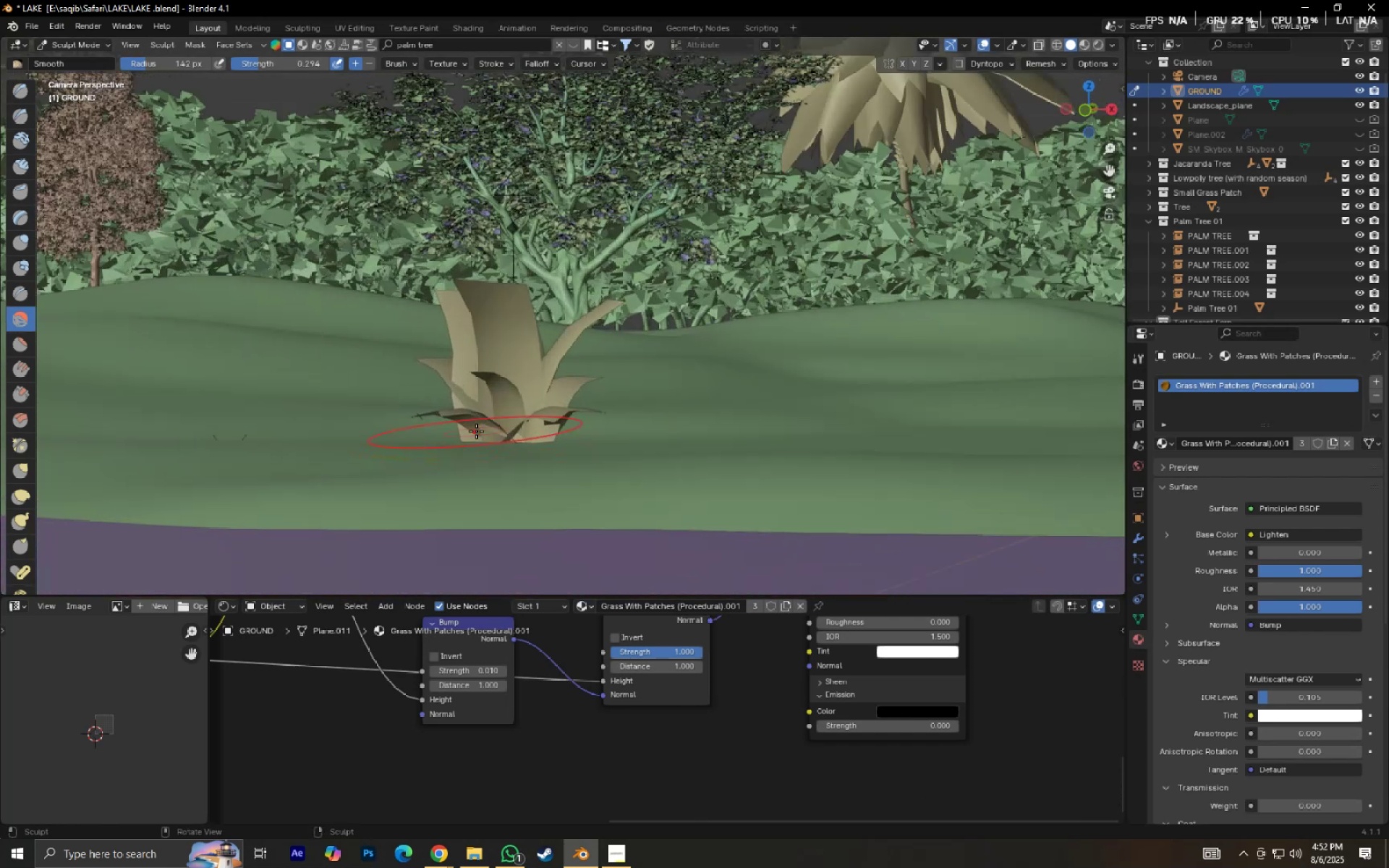 
hold_key(key=ShiftLeft, duration=0.33)
 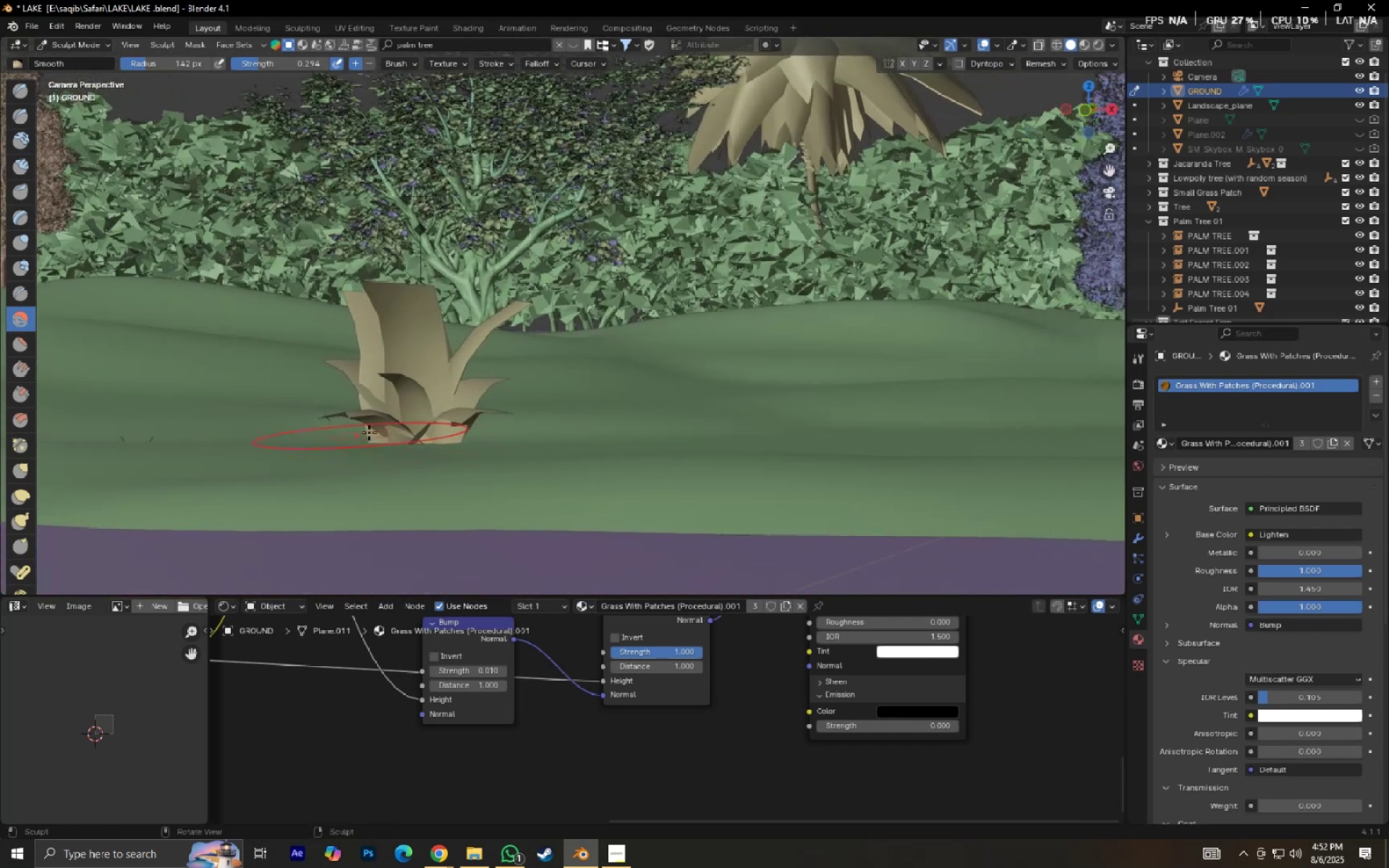 
scroll: coordinate [571, 377], scroll_direction: down, amount: 2.0
 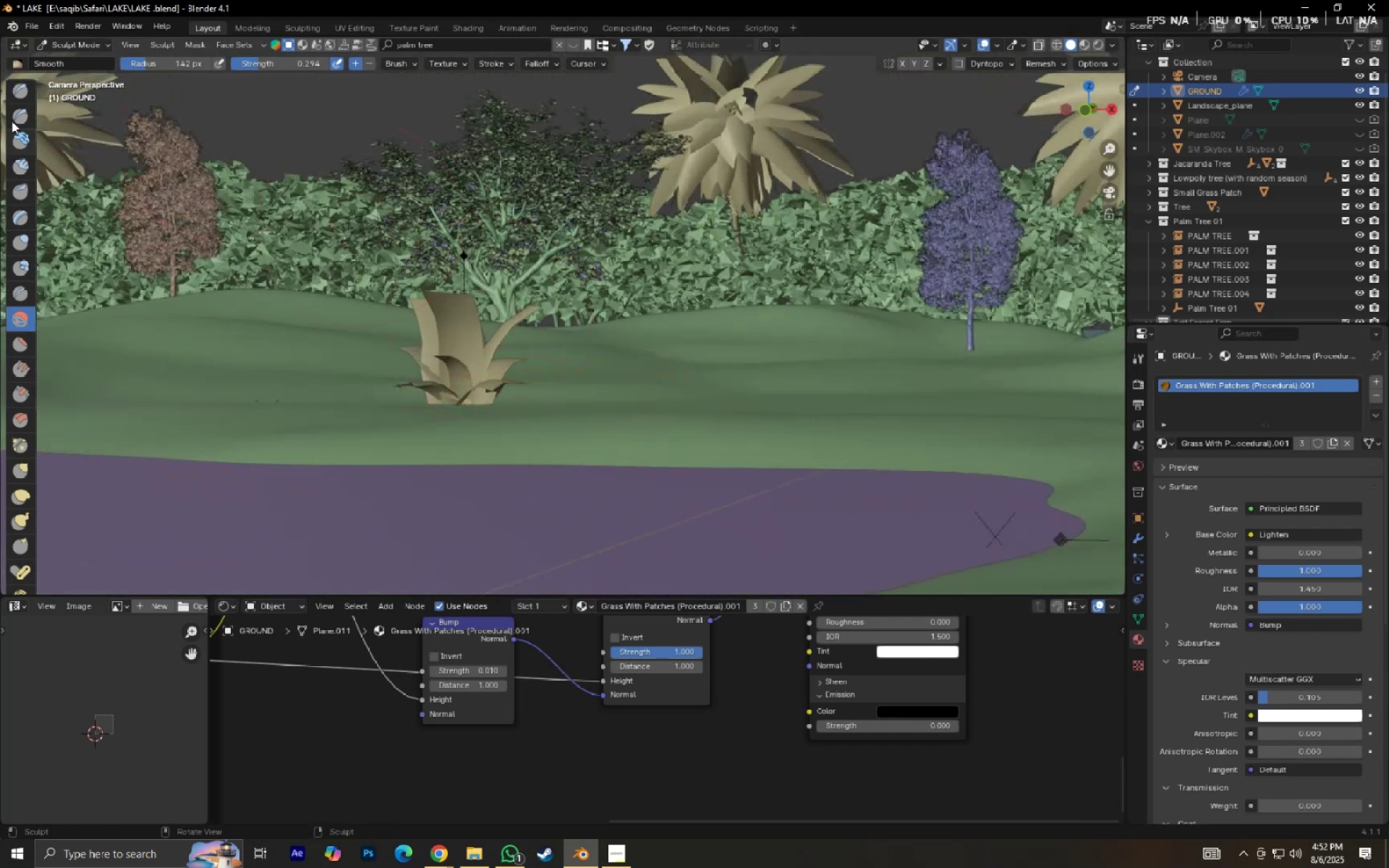 
left_click([13, 108])
 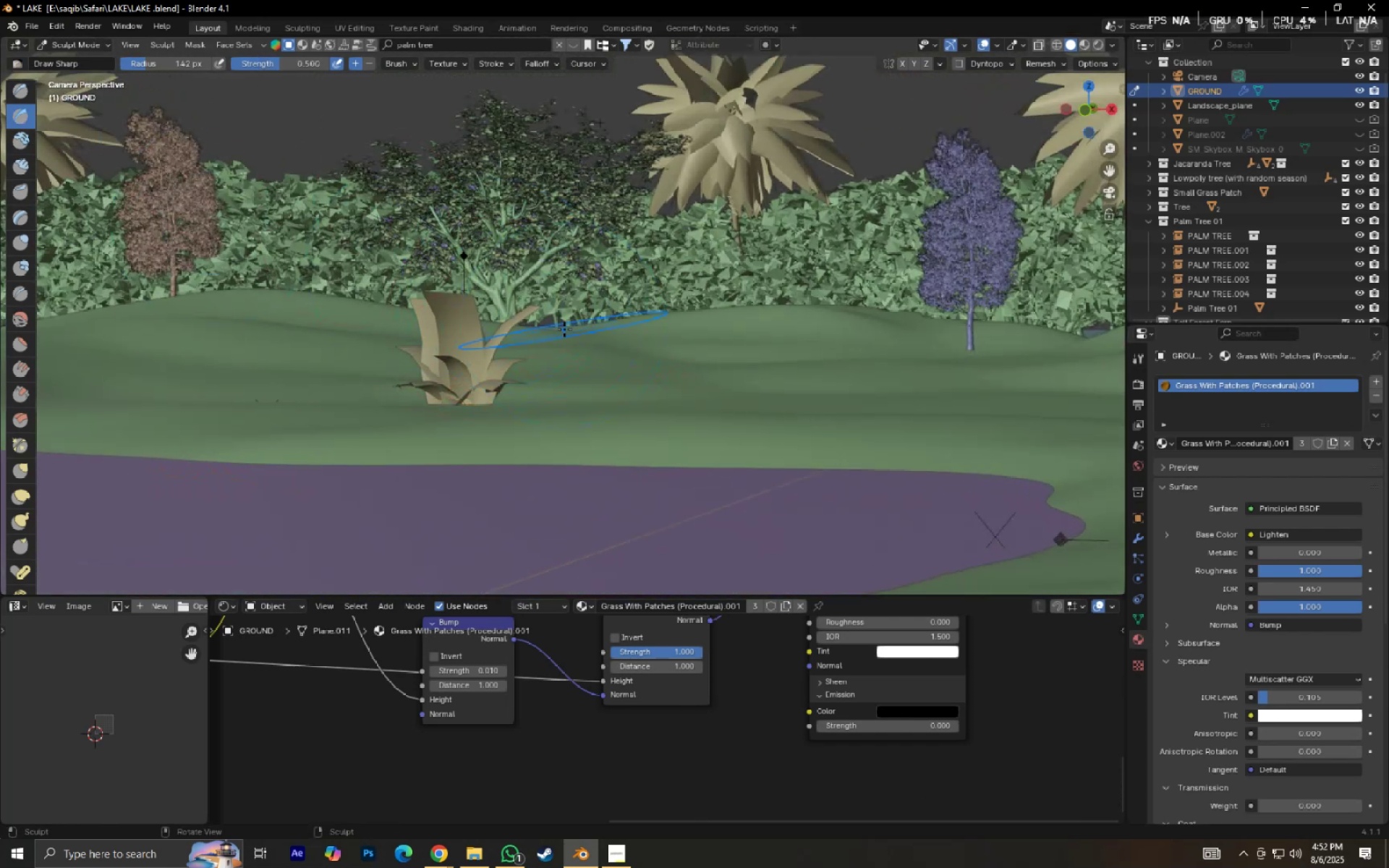 
left_click([564, 330])
 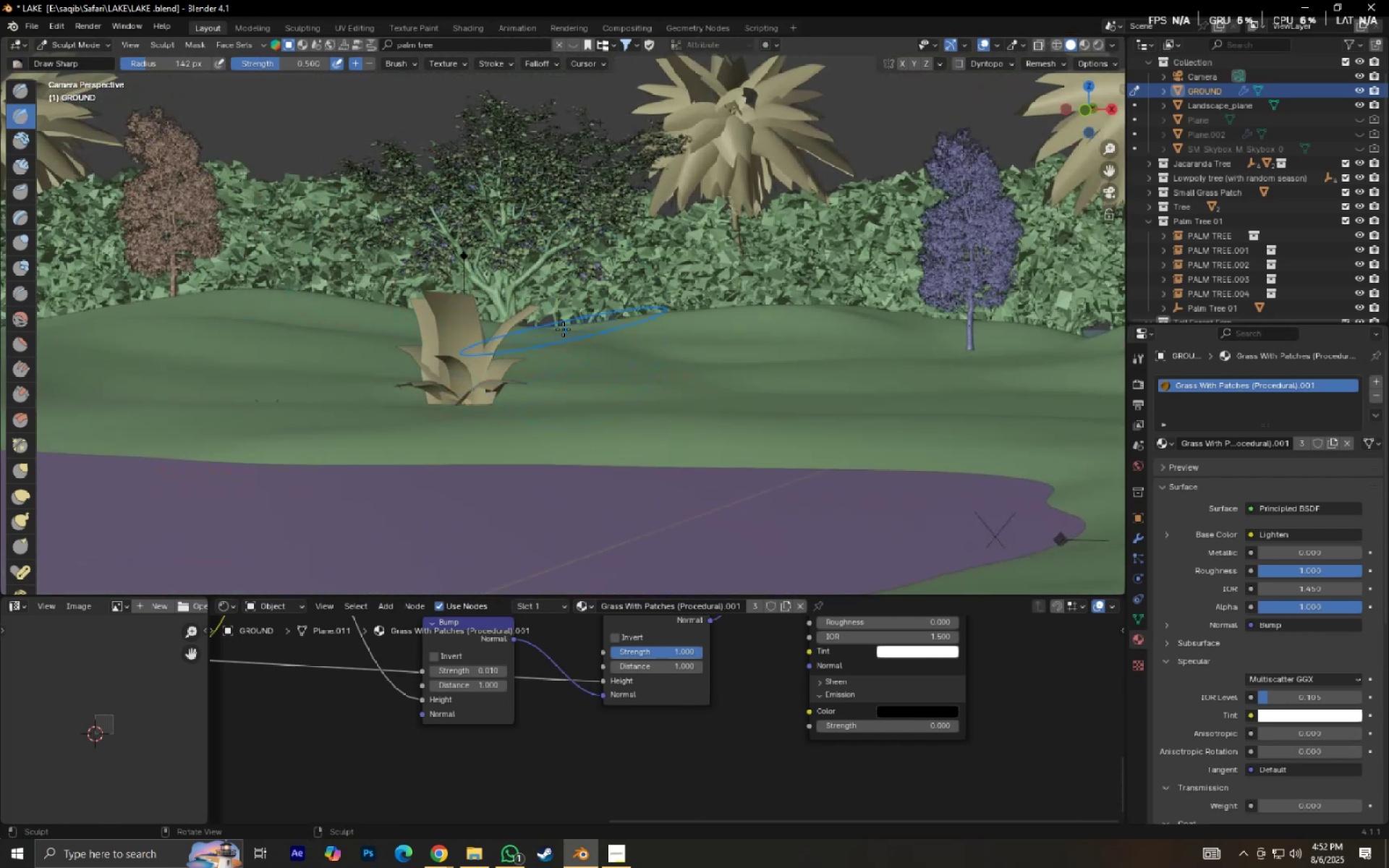 
left_click_drag(start_coordinate=[562, 329], to_coordinate=[558, 327])
 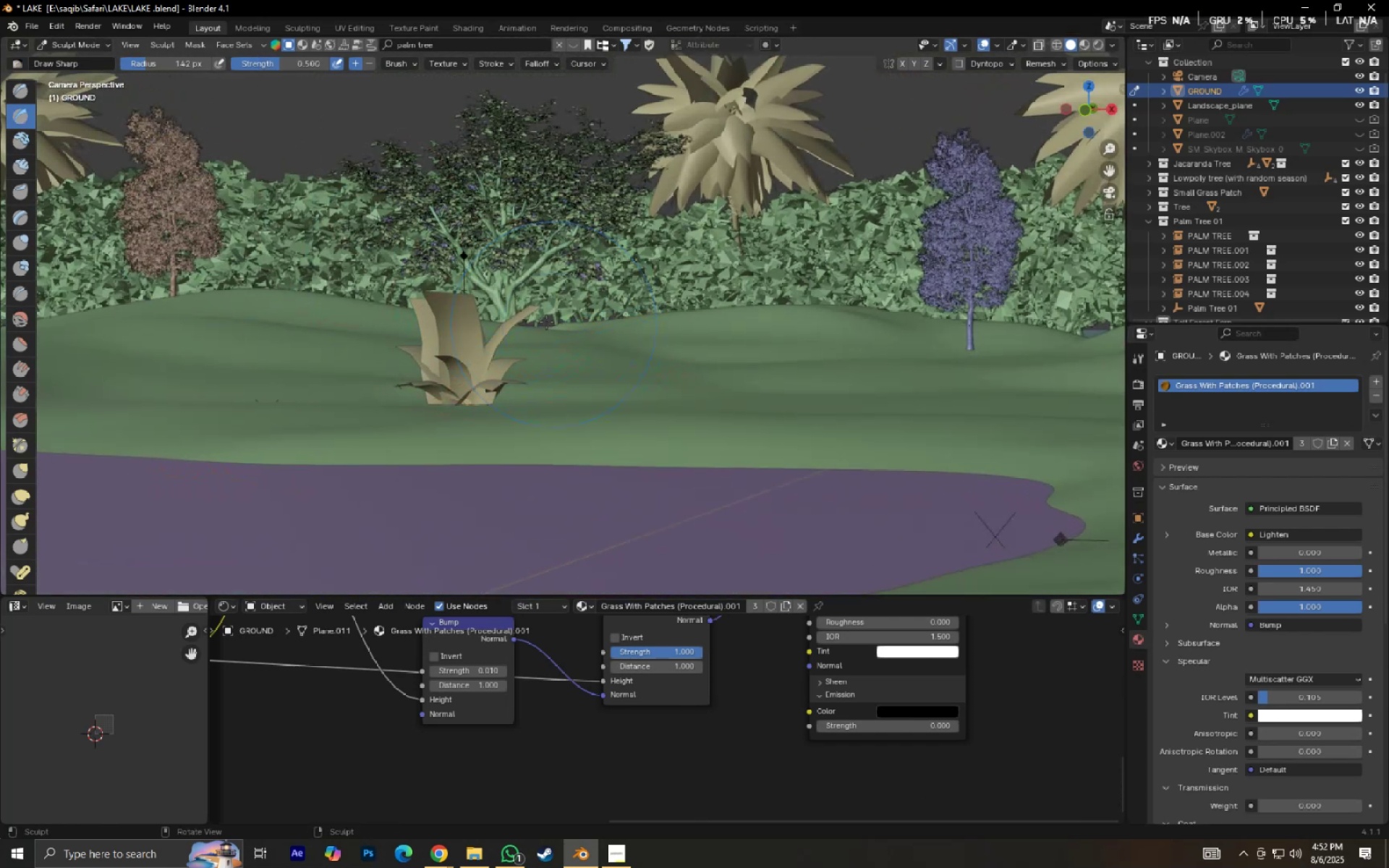 
left_click_drag(start_coordinate=[544, 322], to_coordinate=[551, 323])
 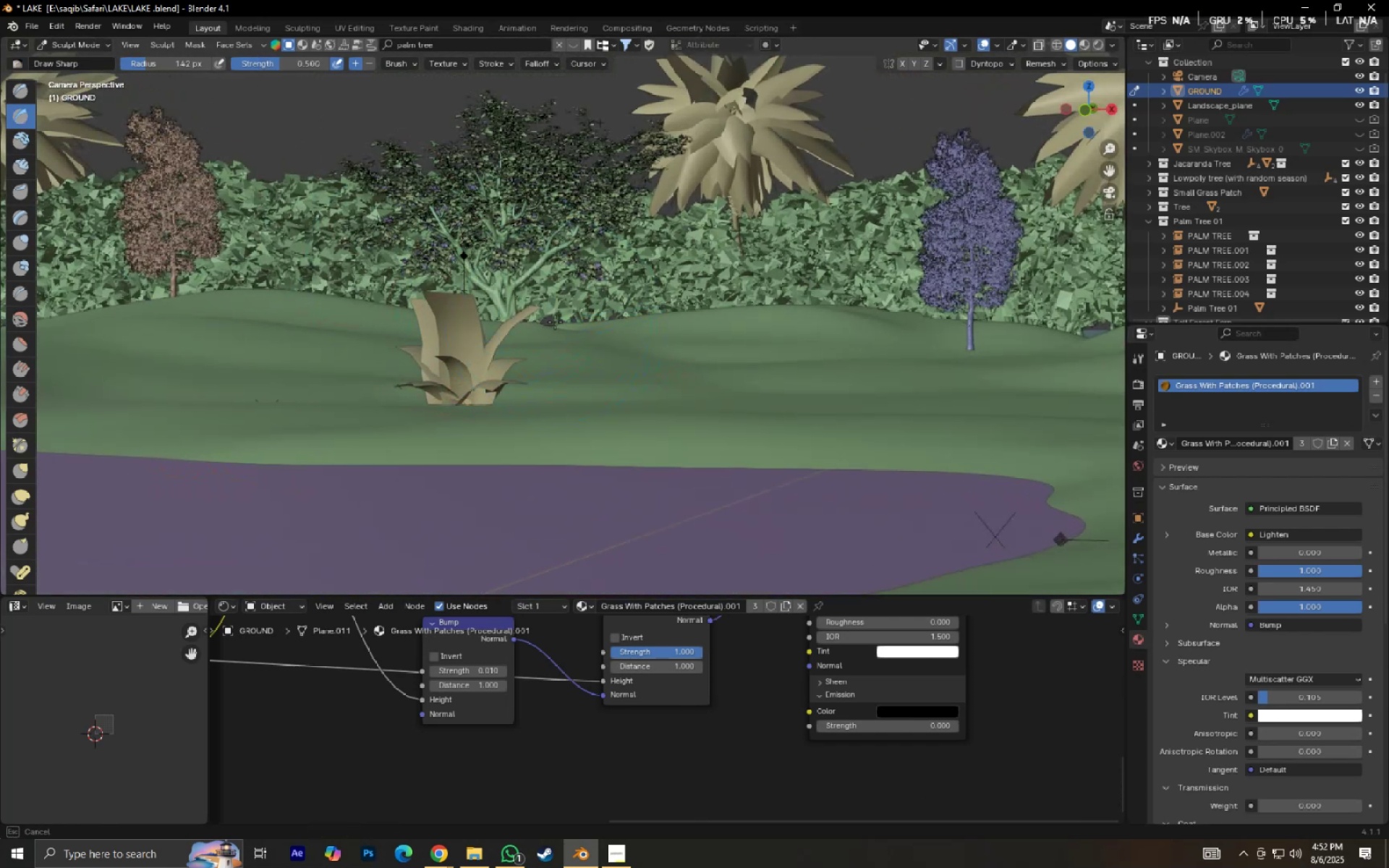 
left_click_drag(start_coordinate=[559, 320], to_coordinate=[551, 326])
 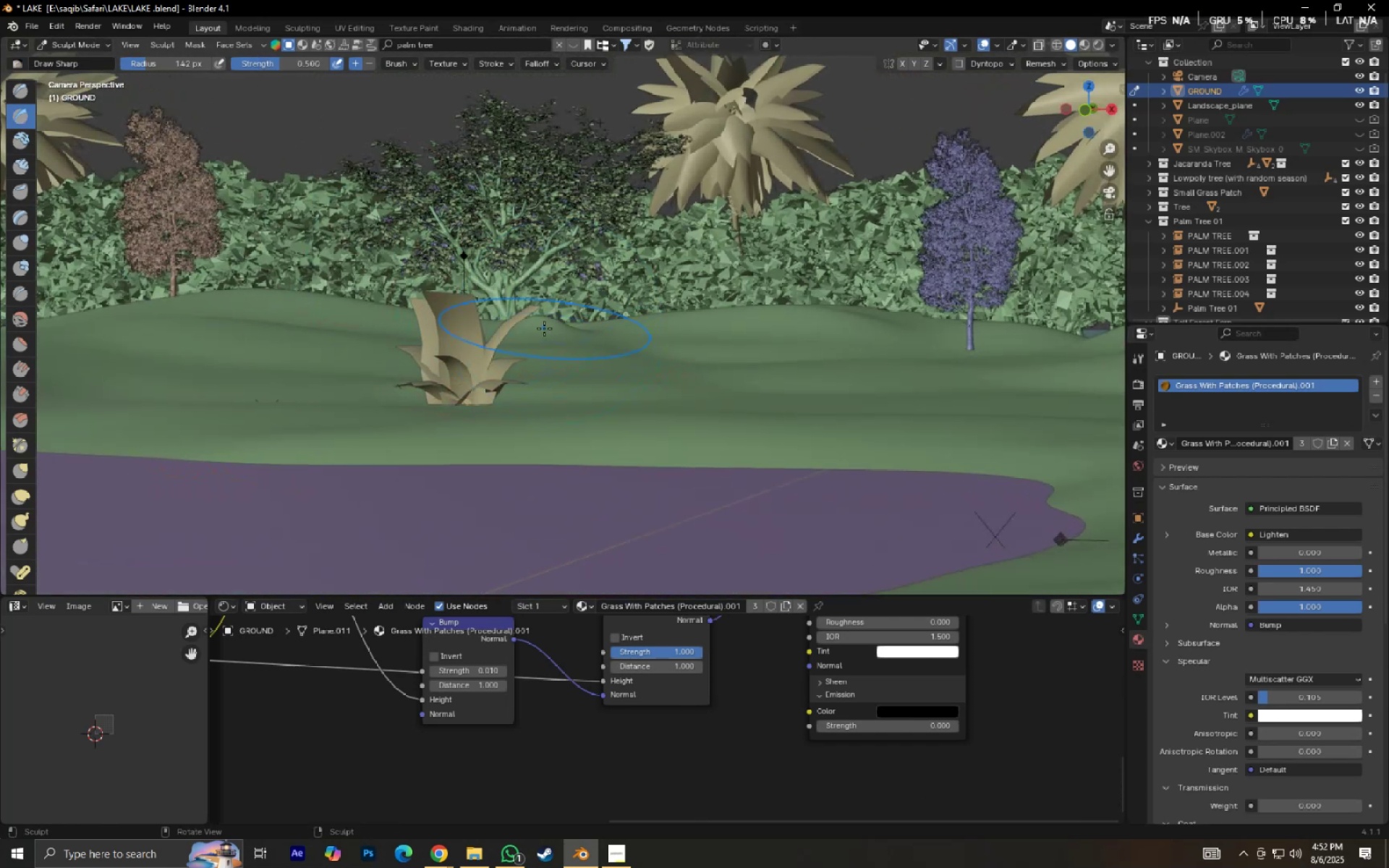 
triple_click([543, 328])
 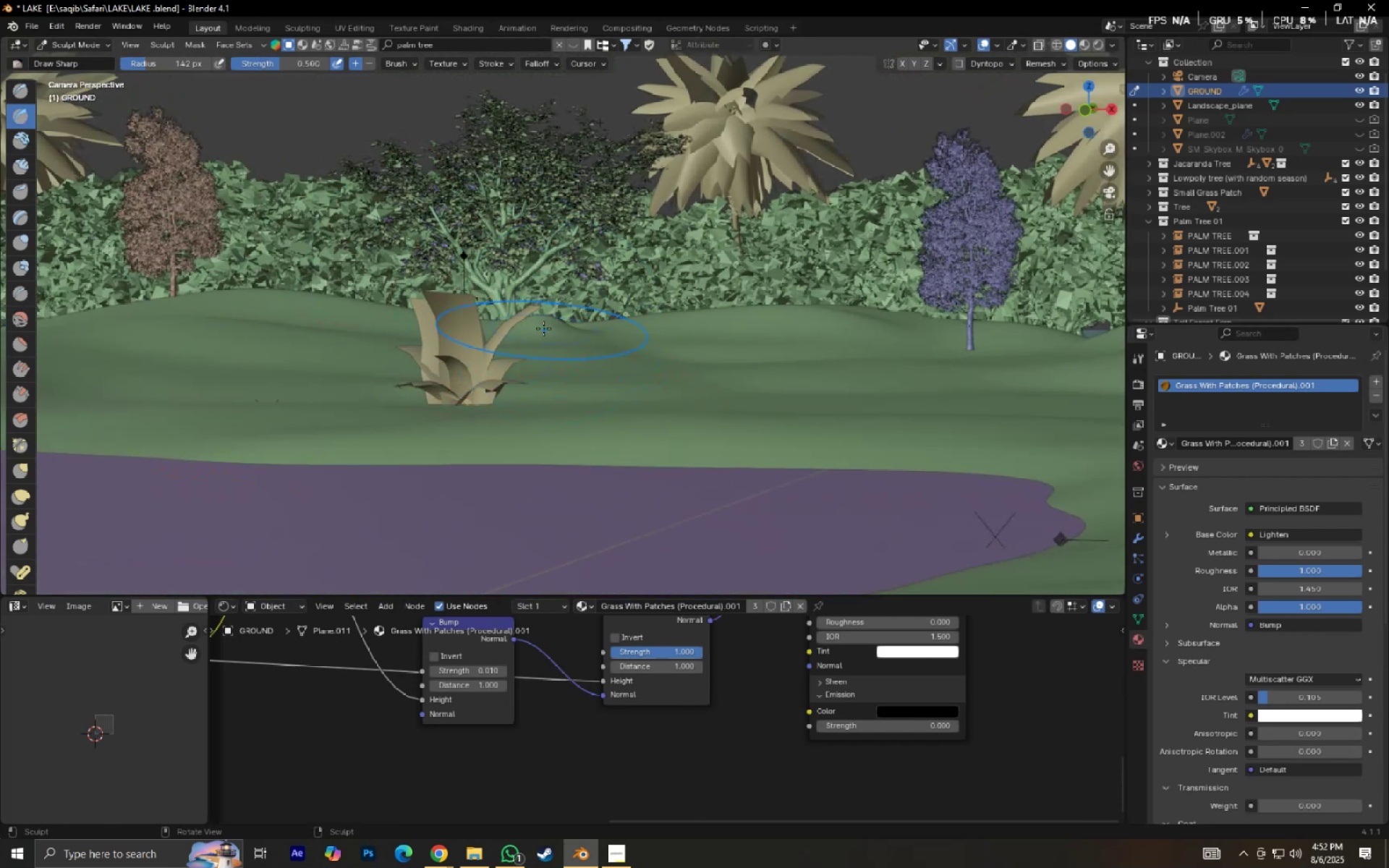 
left_click_drag(start_coordinate=[553, 328], to_coordinate=[560, 326])
 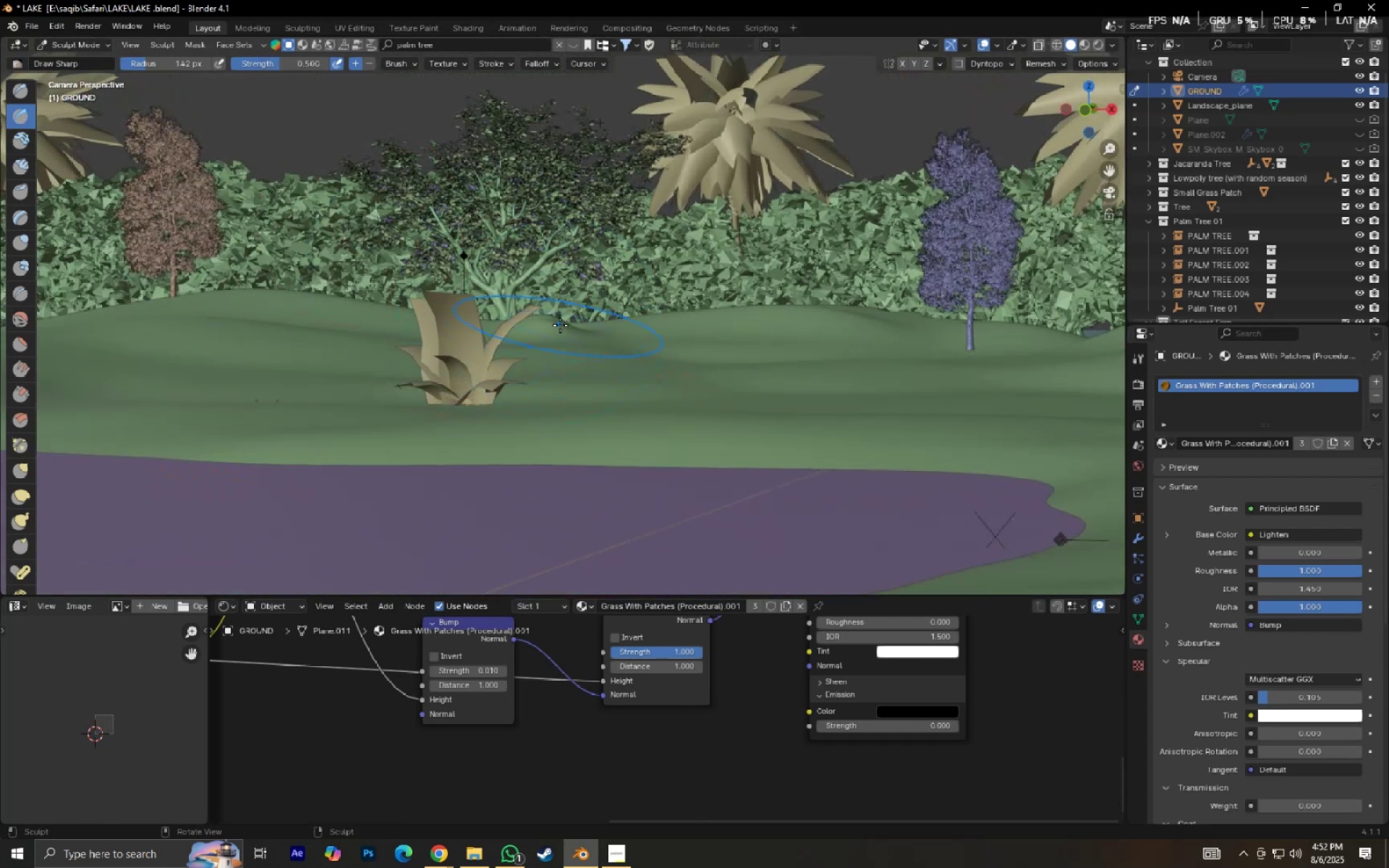 
triple_click([560, 325])
 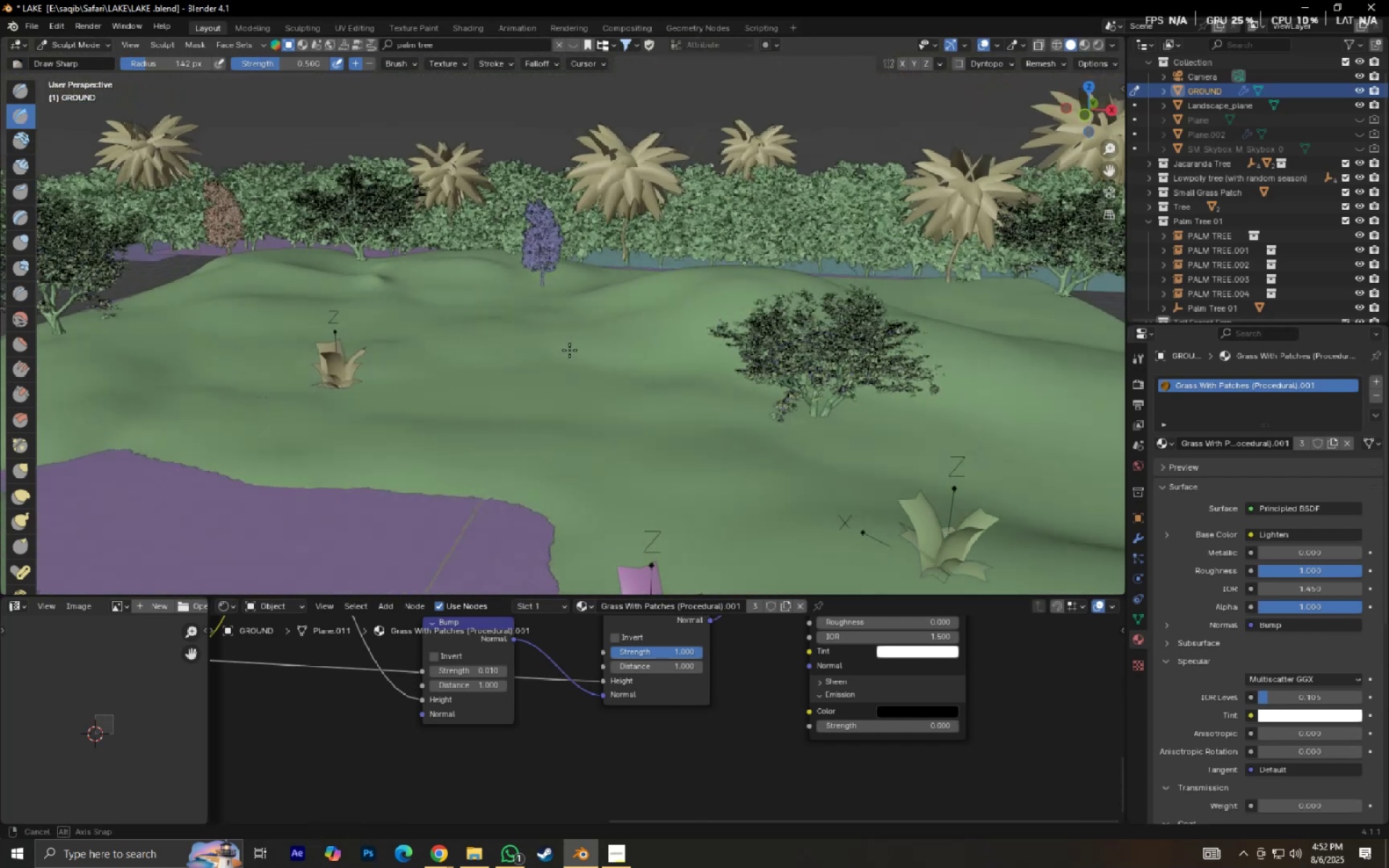 
scroll: coordinate [570, 351], scroll_direction: up, amount: 2.0
 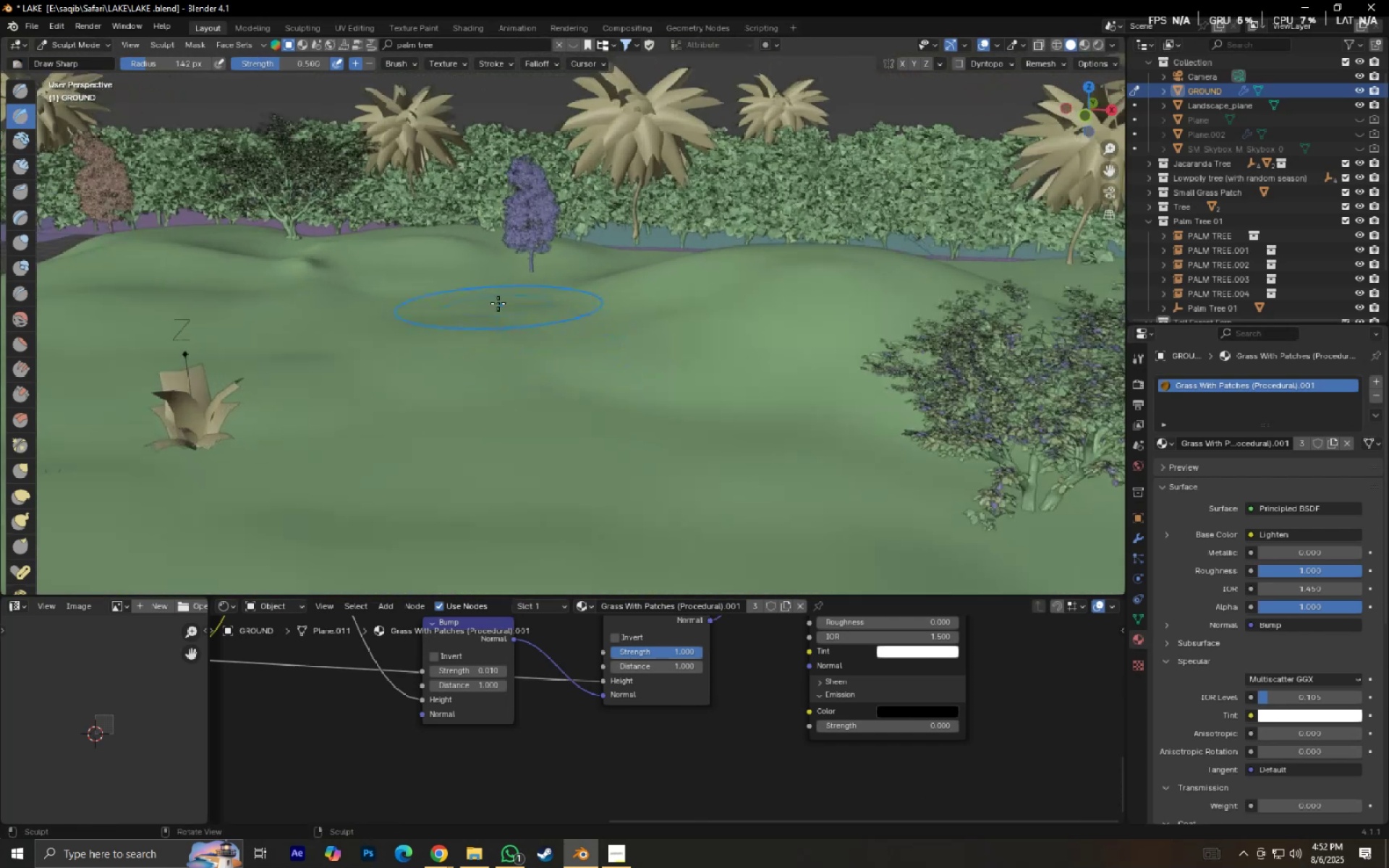 
key(Control+Z)
 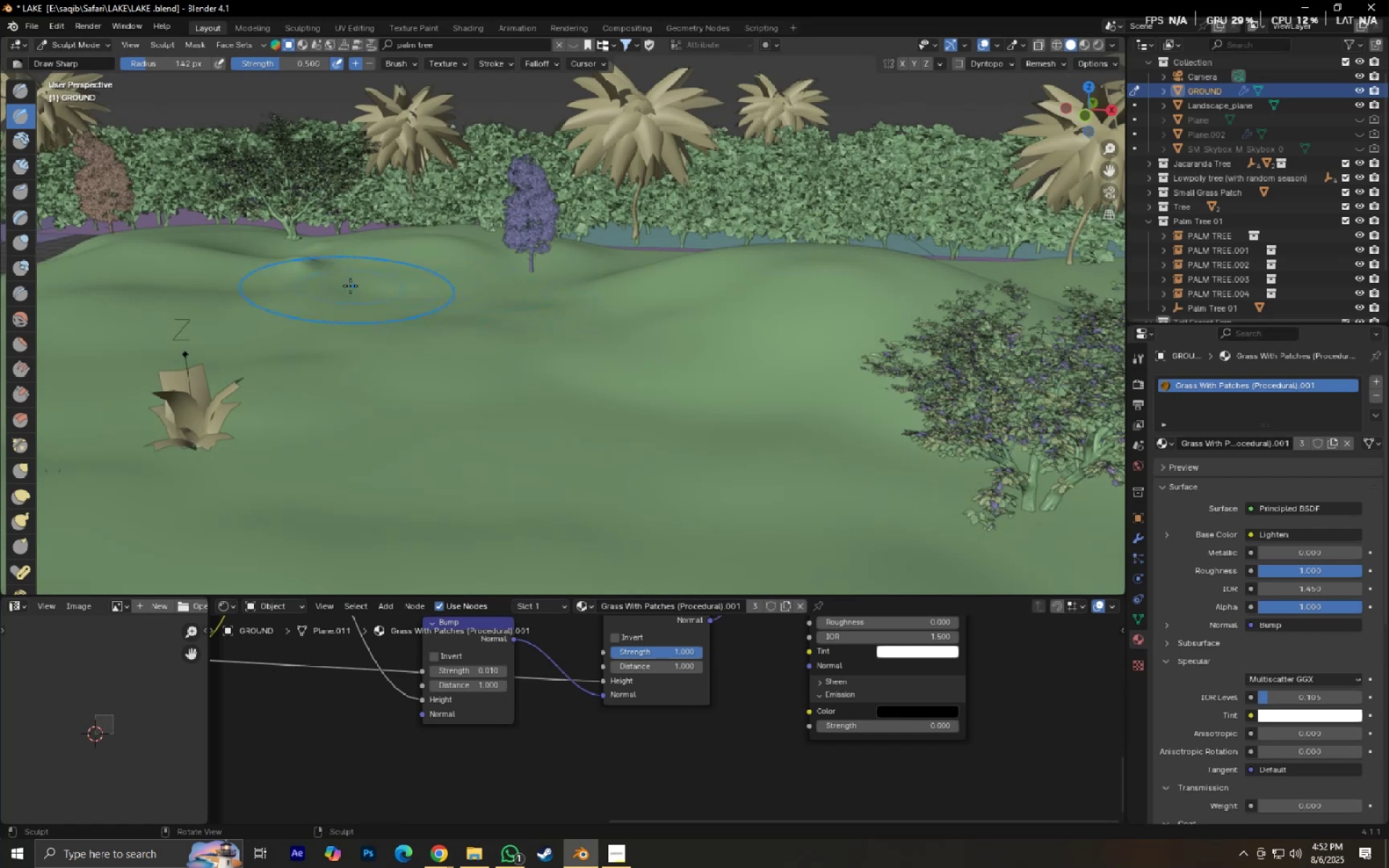 
key(Control+Z)
 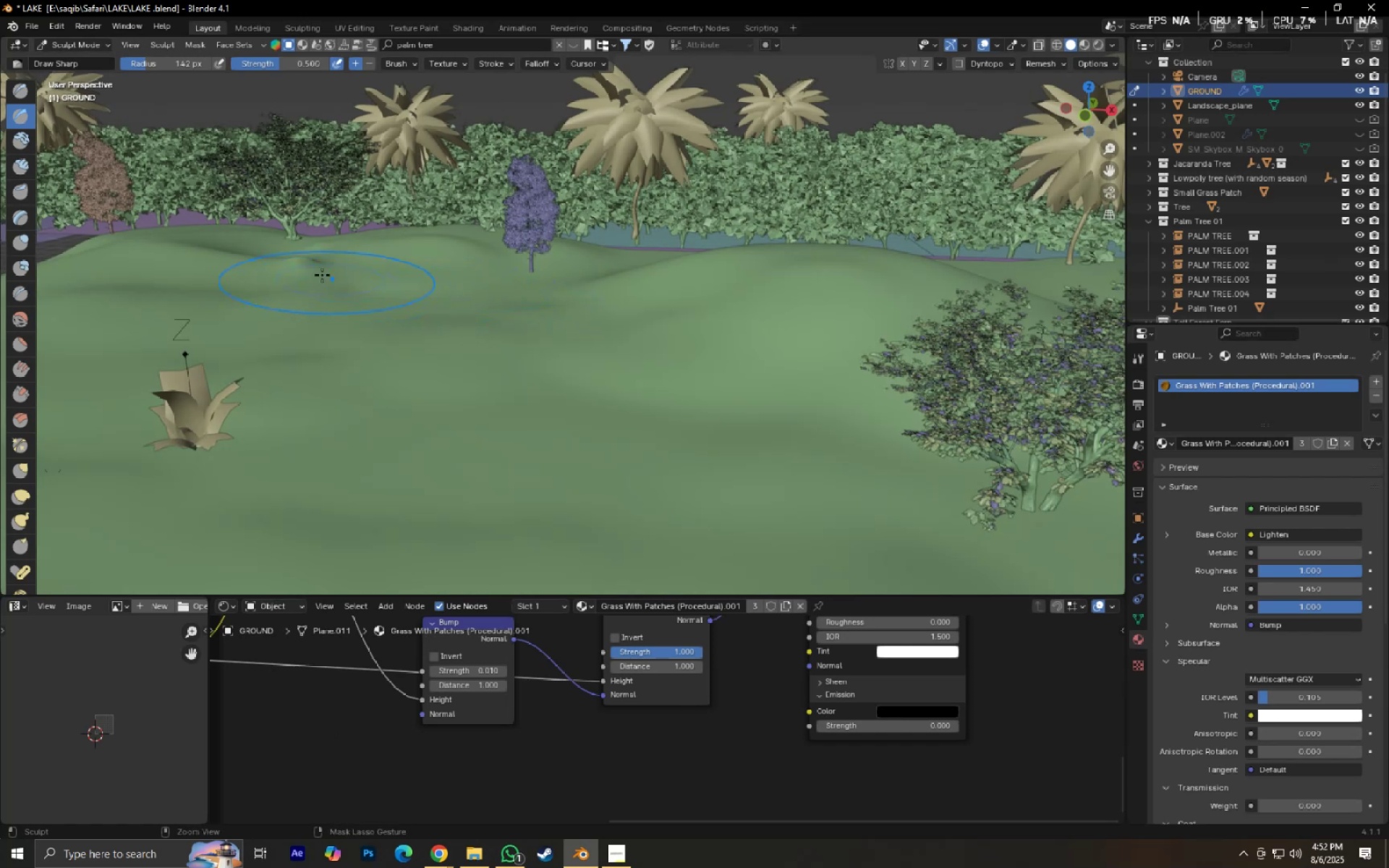 
key(Control+Z)
 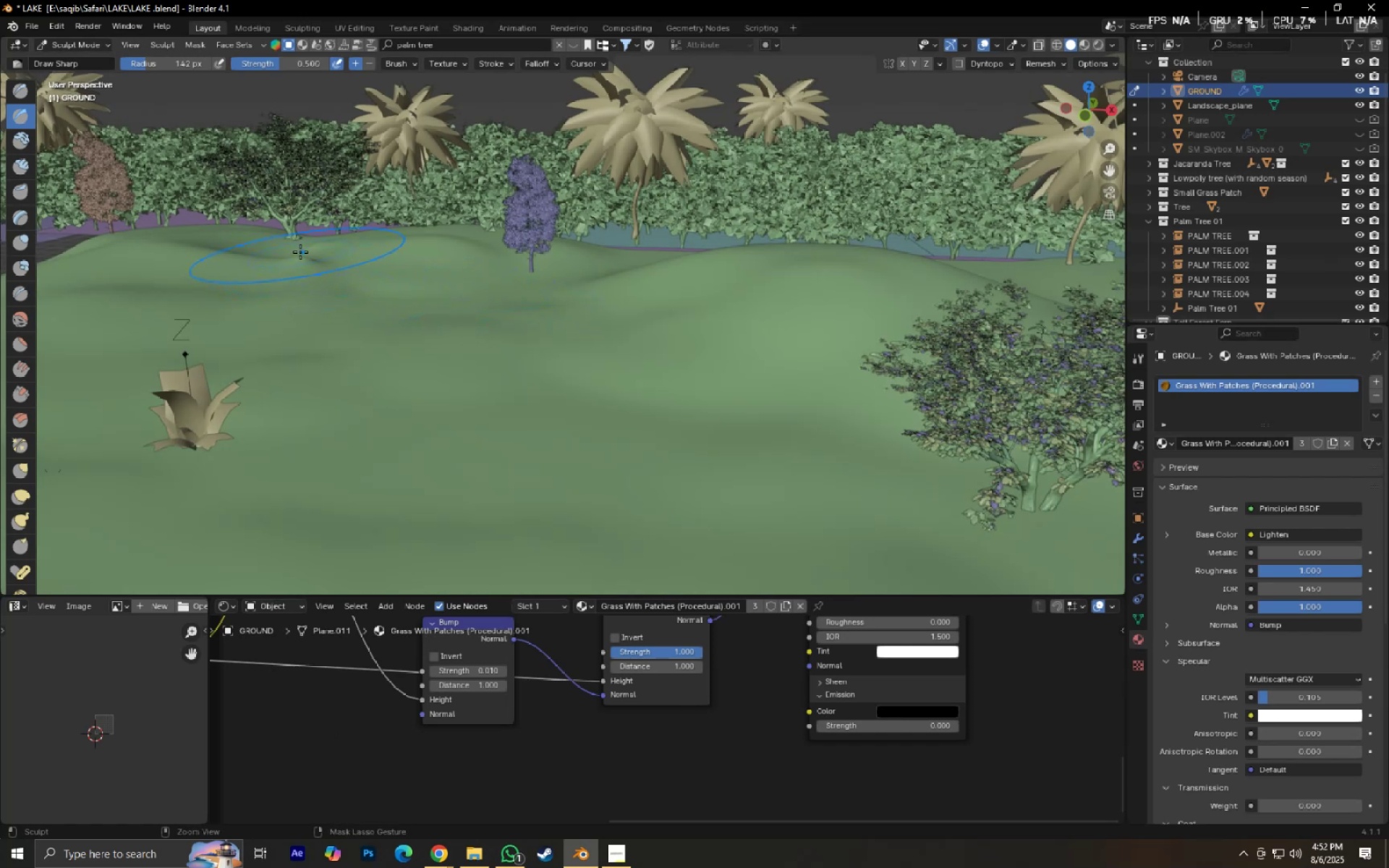 
key(Control+Z)
 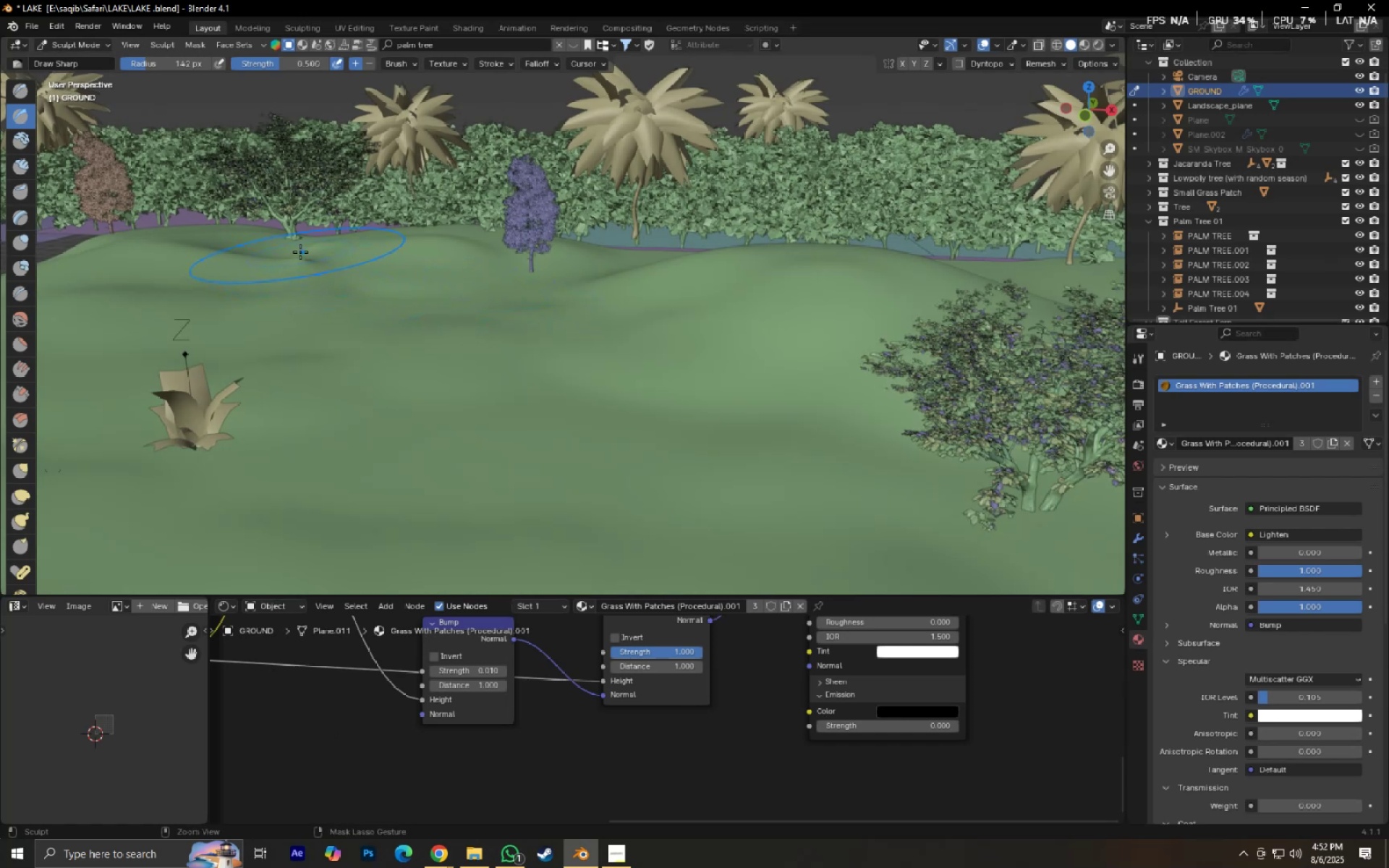 
key(Control+Z)
 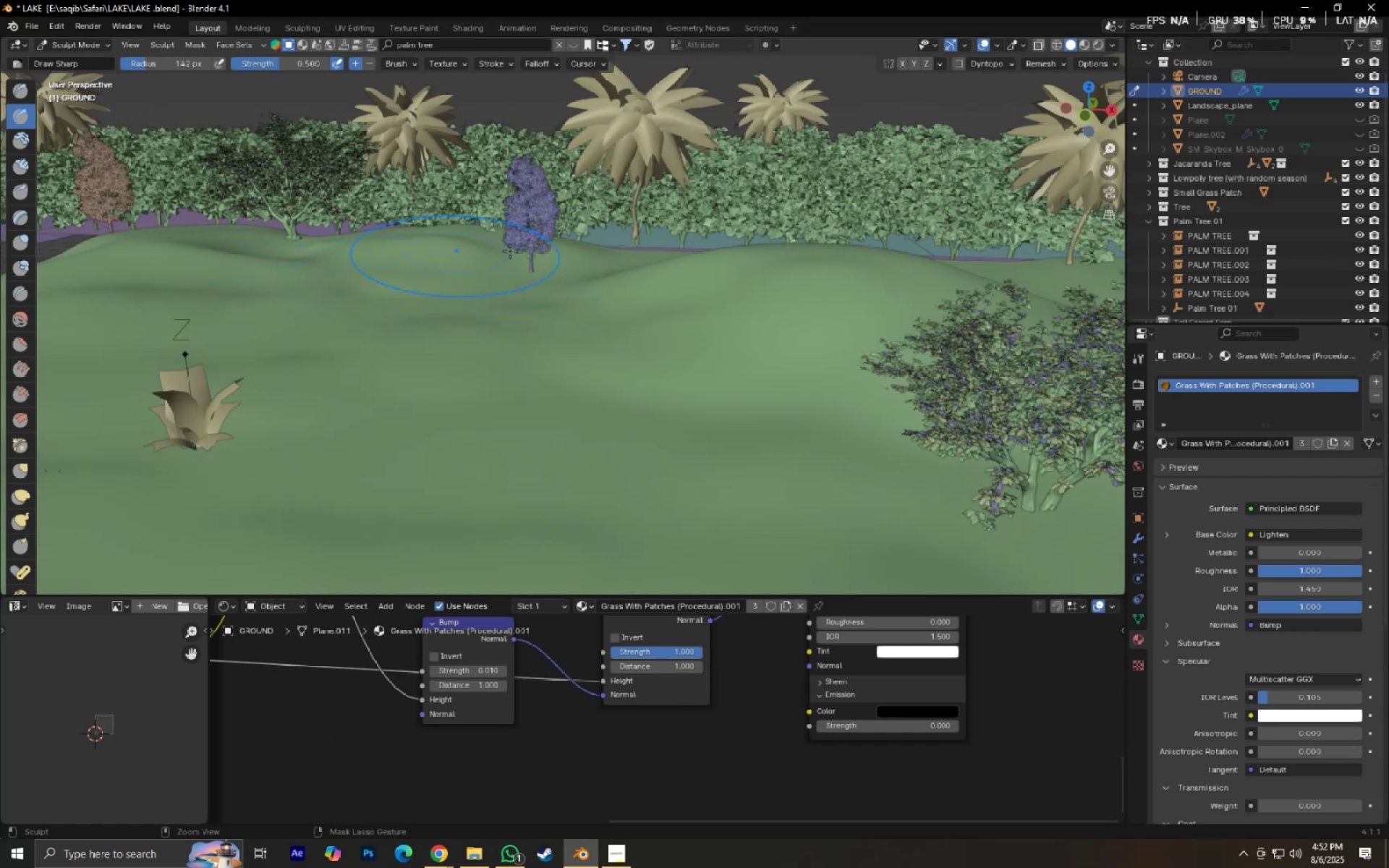 
key(Control+Z)
 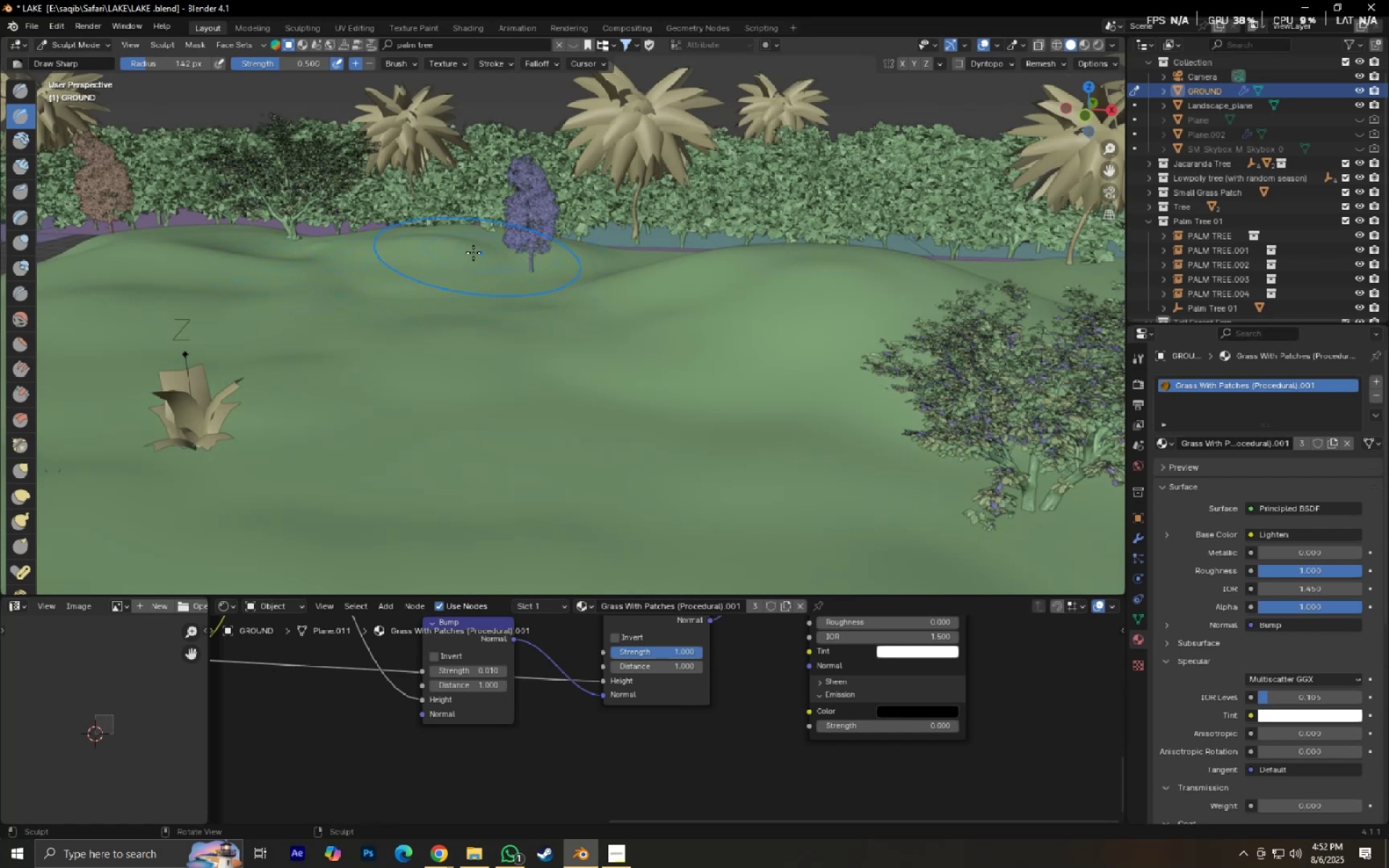 
hold_key(key=ShiftLeft, duration=0.33)
 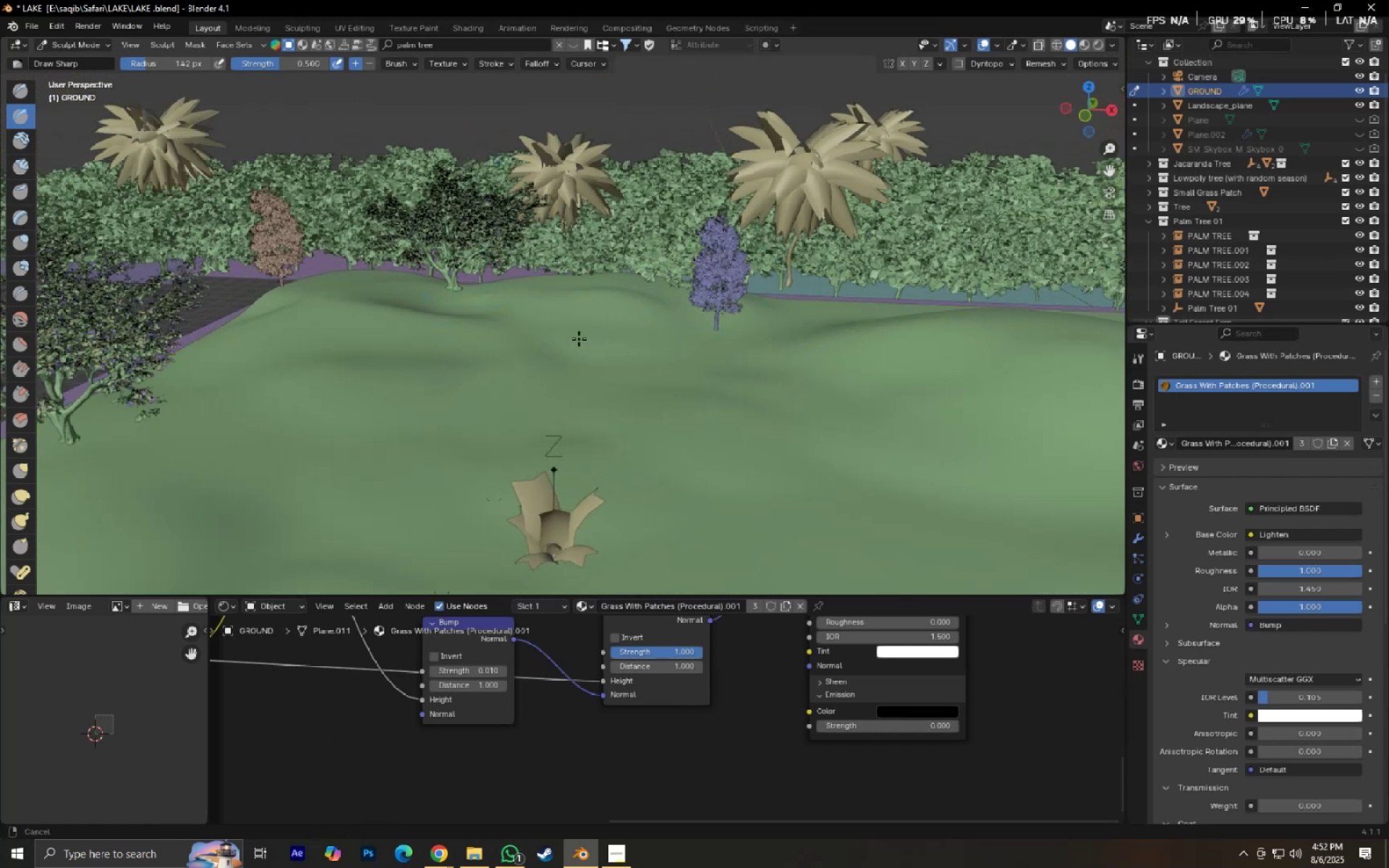 
key(Control+Z)
 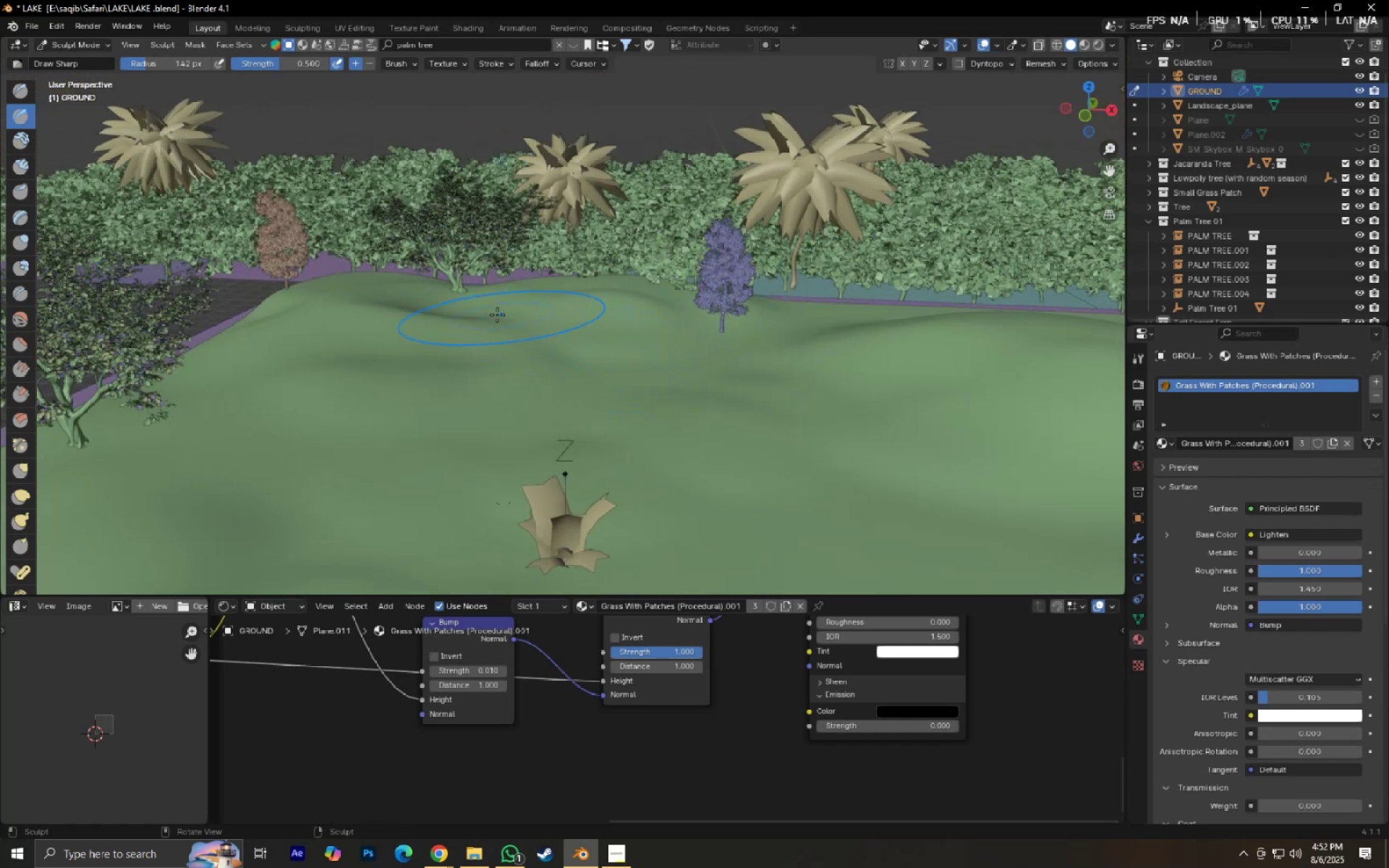 
left_click([491, 316])
 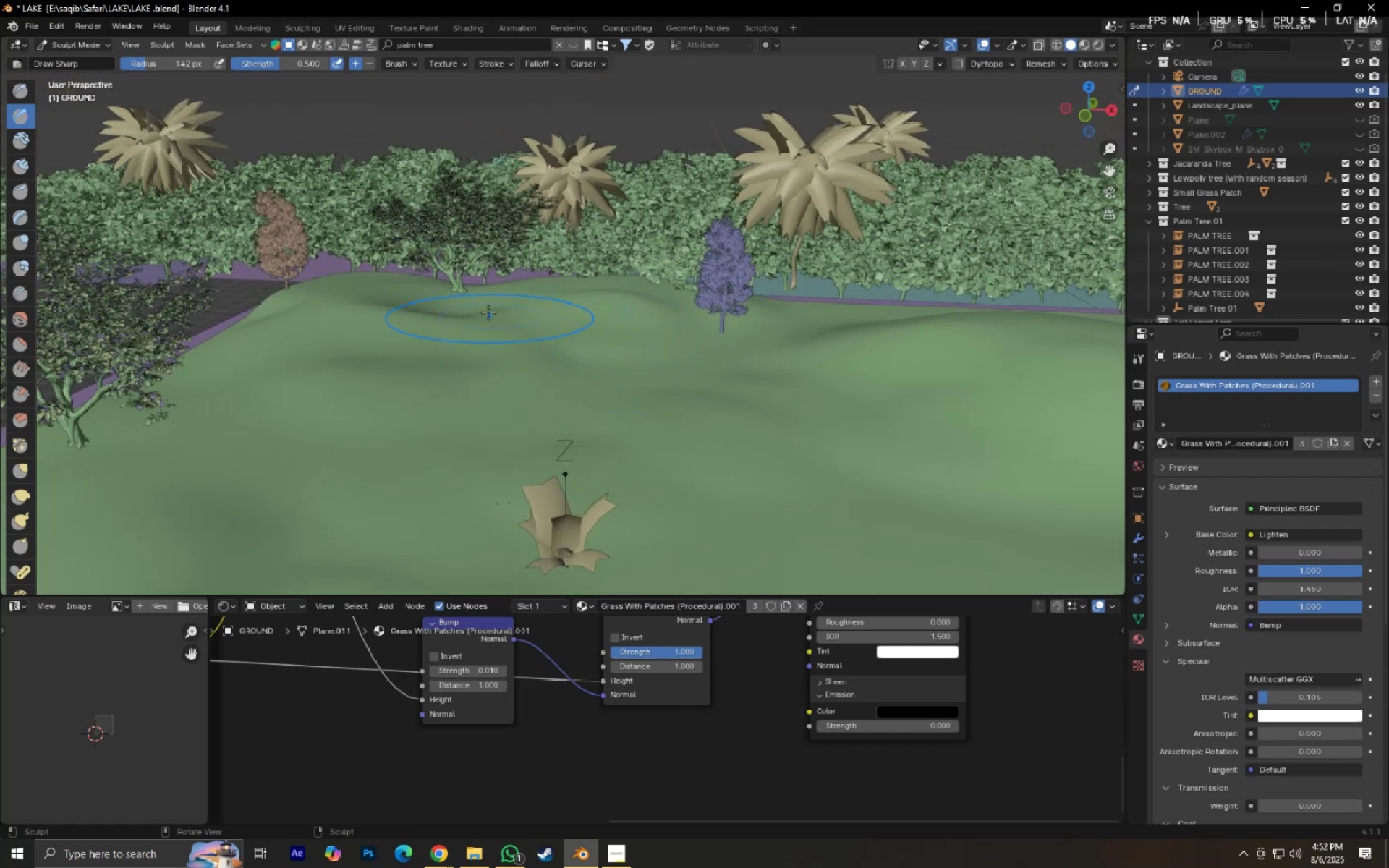 
scroll: coordinate [505, 307], scroll_direction: down, amount: 1.0
 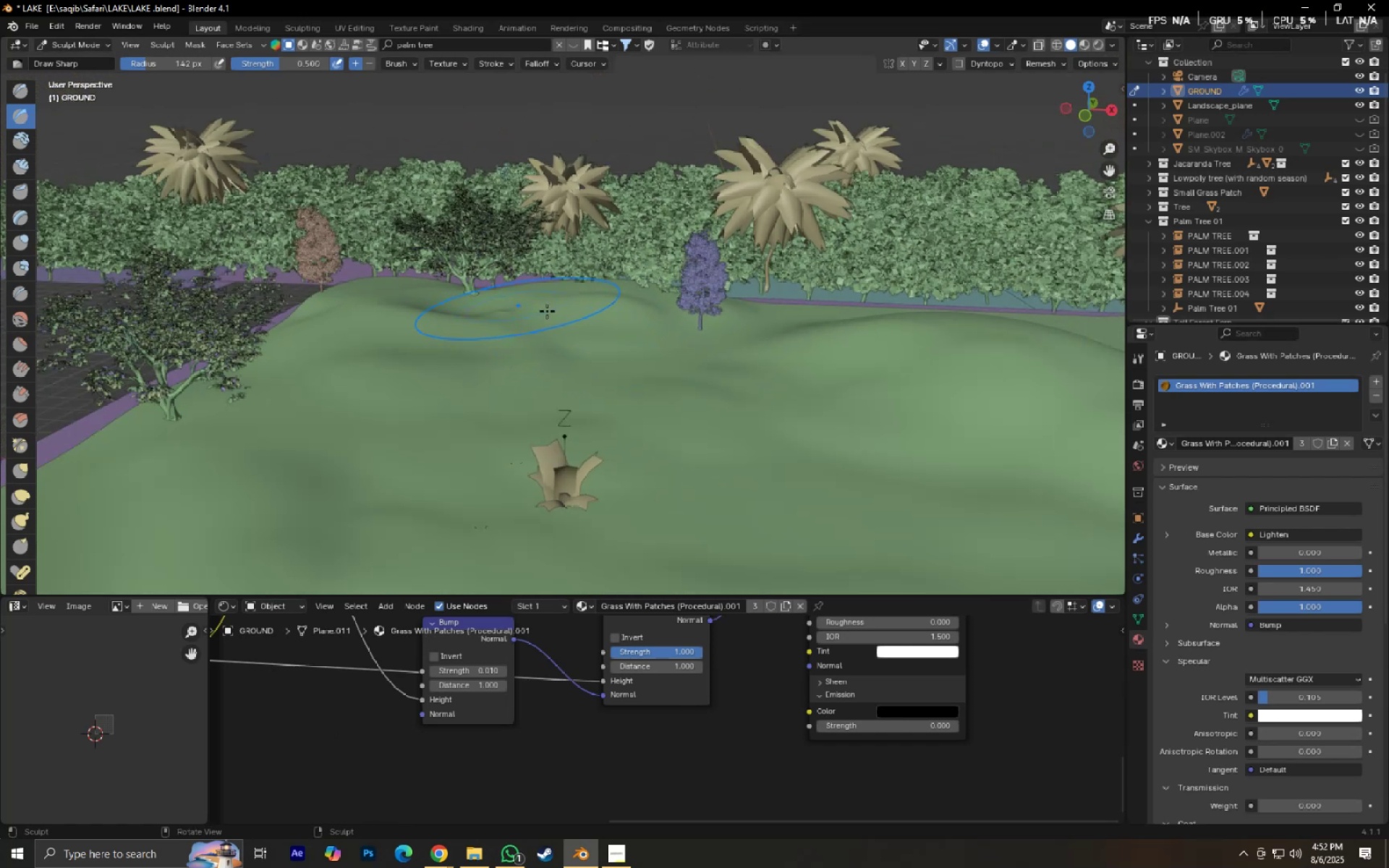 
key(Control+ControlLeft)
 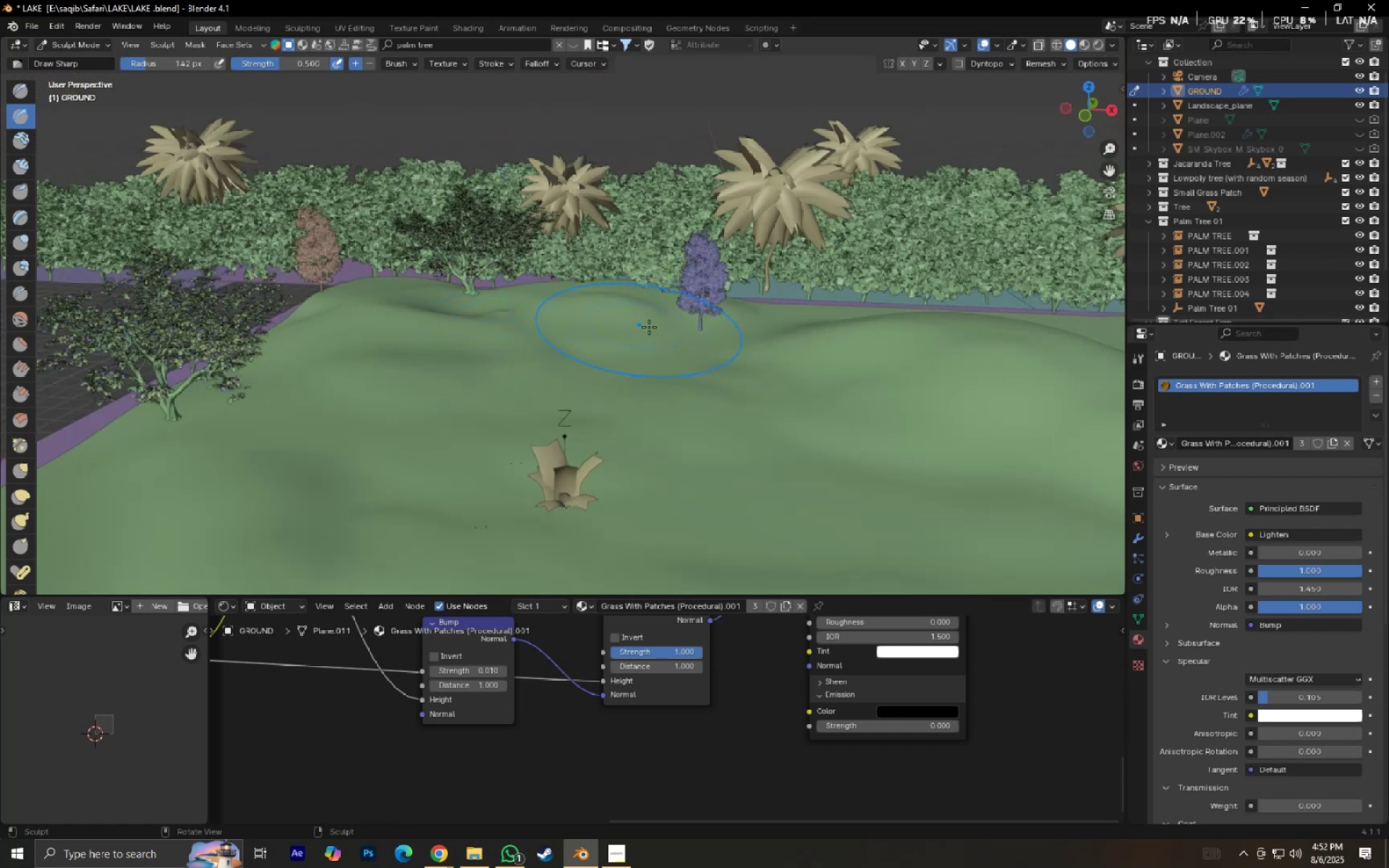 
key(Control+Z)
 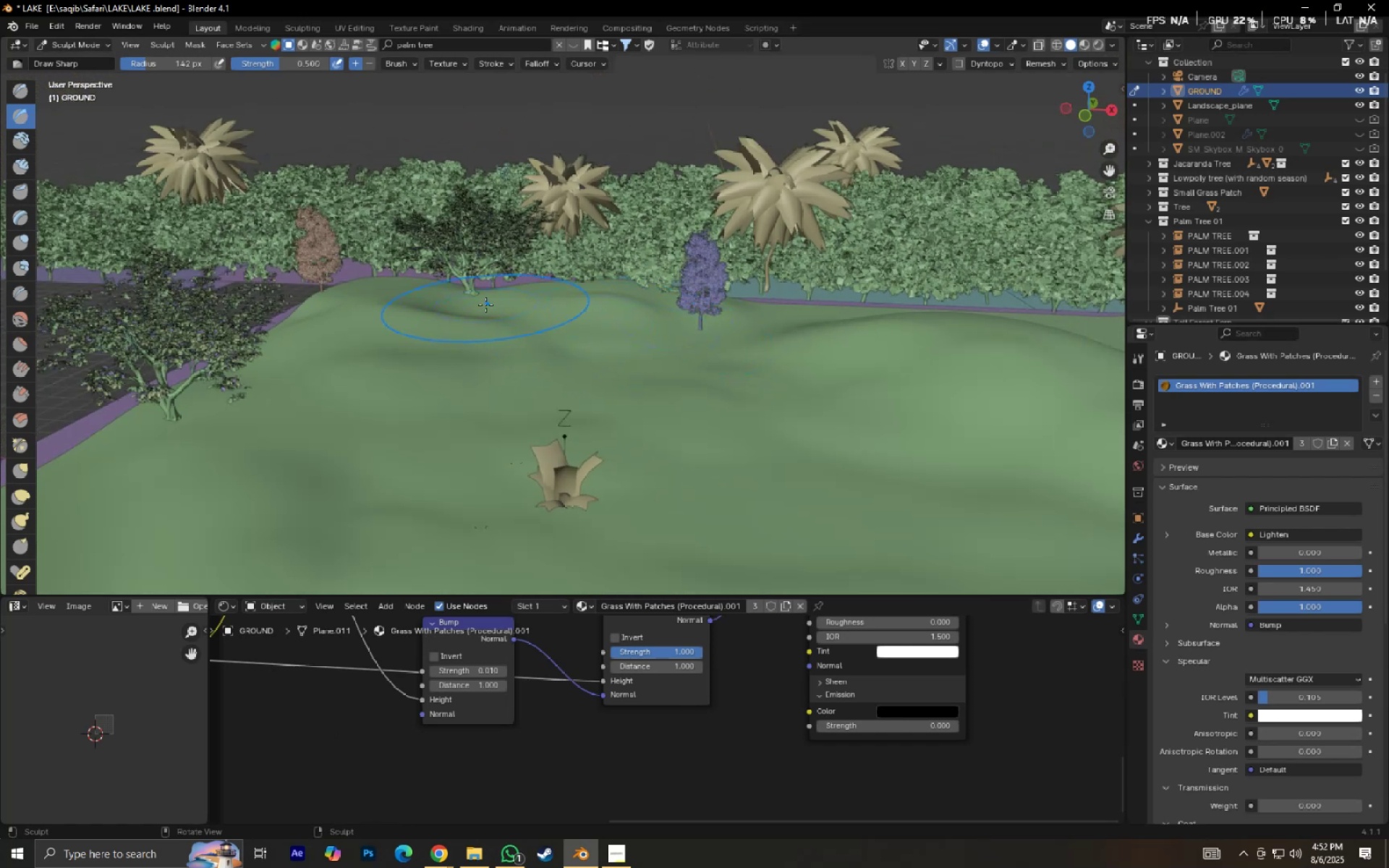 
scroll: coordinate [487, 306], scroll_direction: down, amount: 2.0
 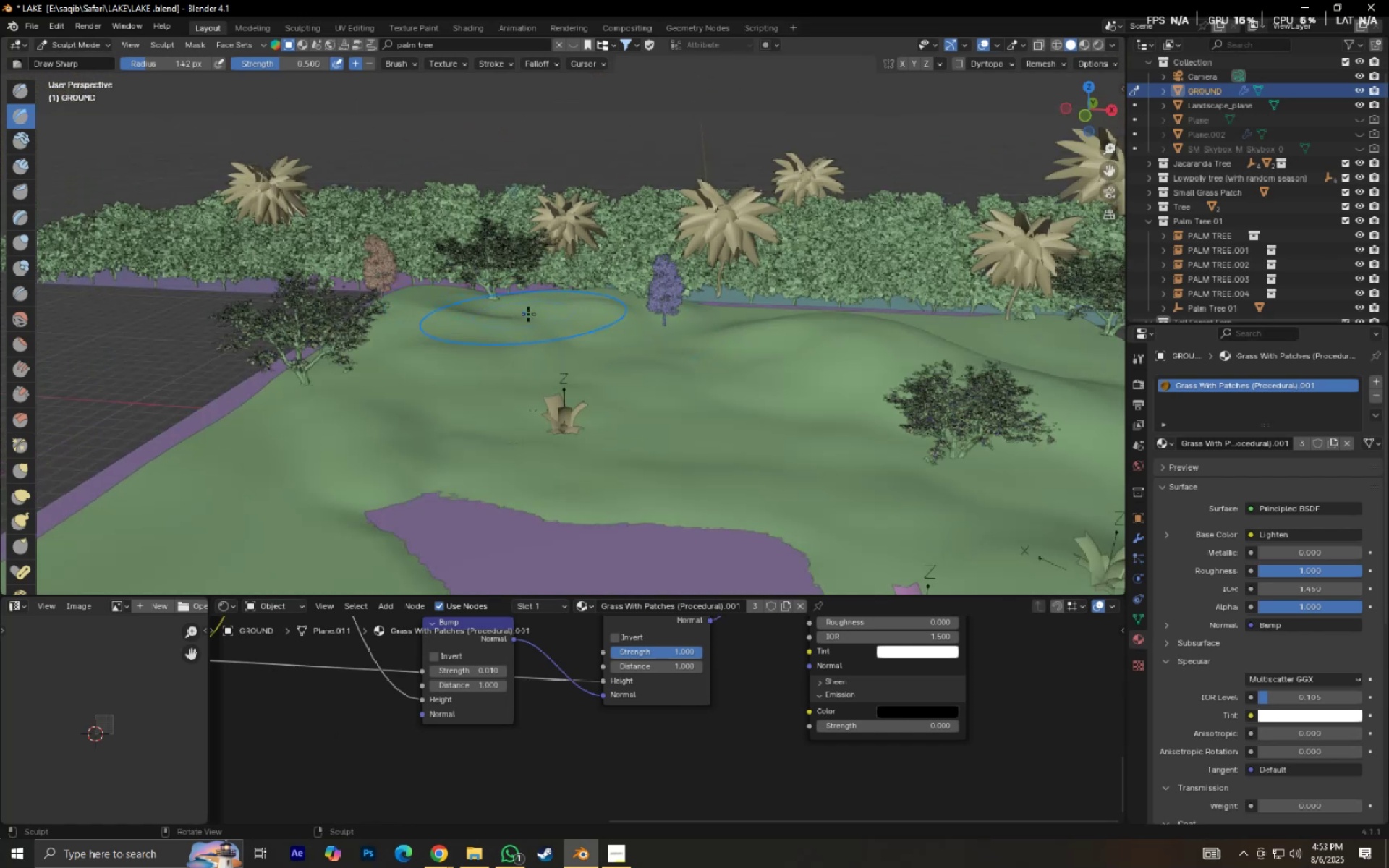 
left_click([528, 314])
 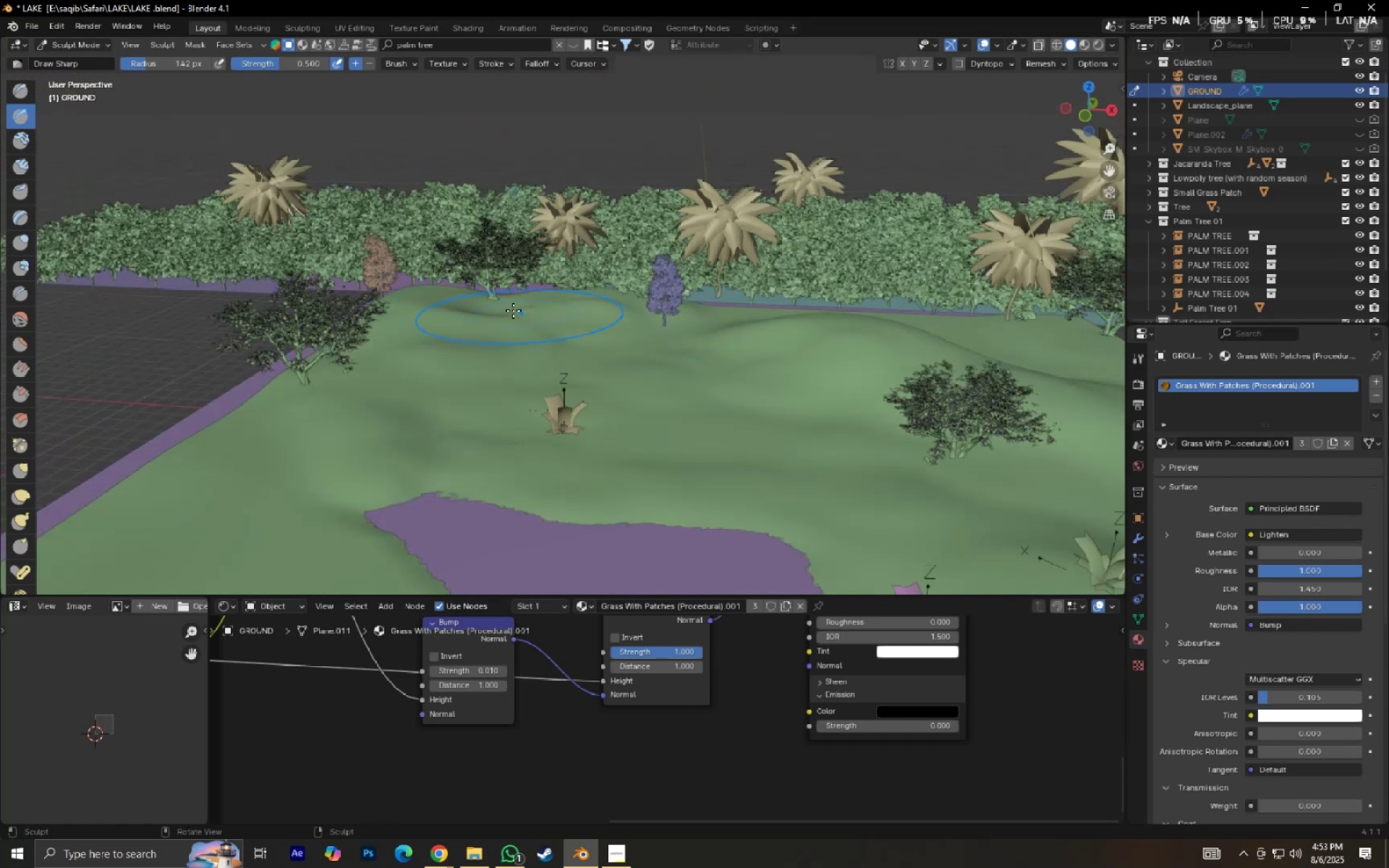 
left_click([509, 308])
 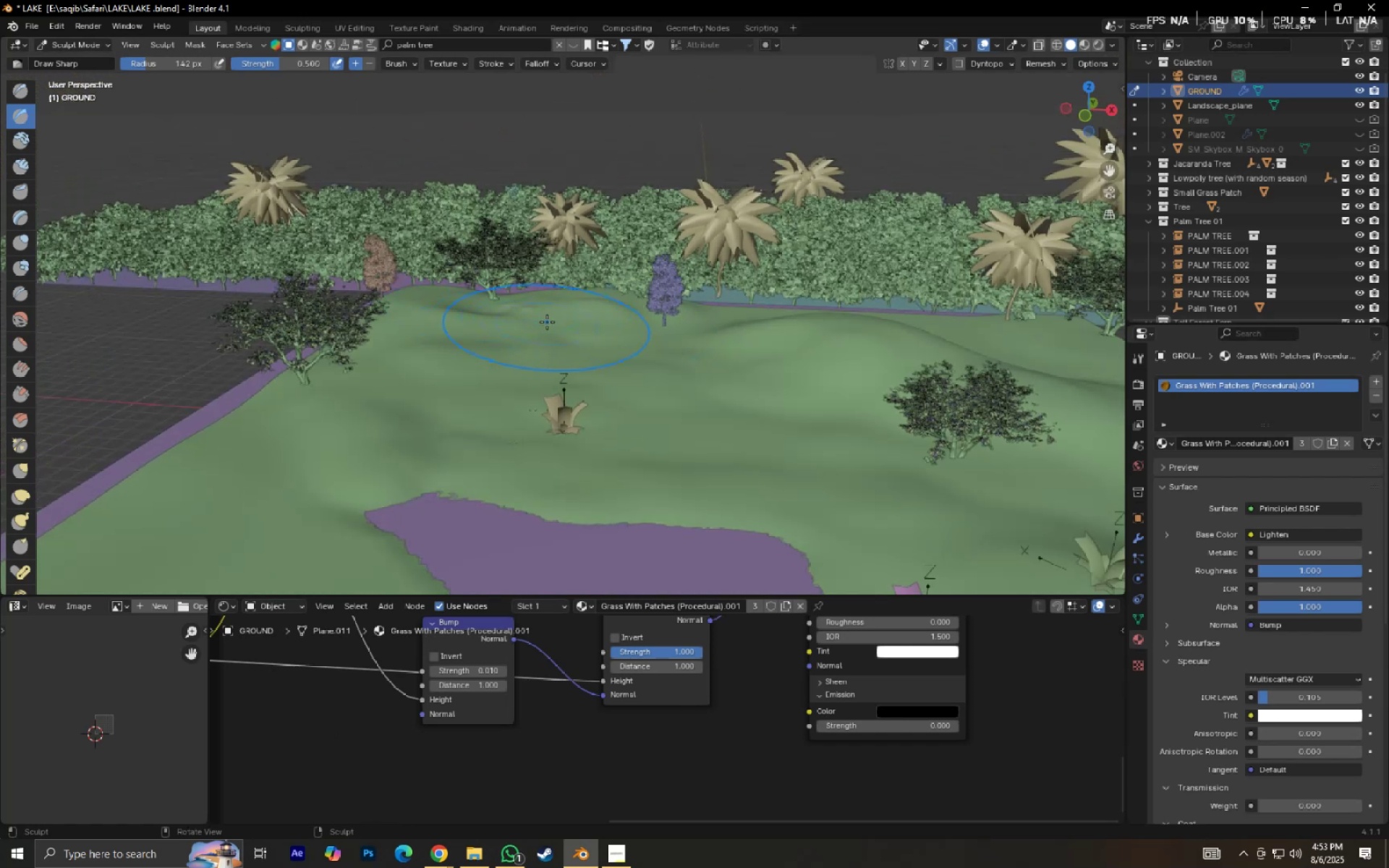 
left_click([547, 323])
 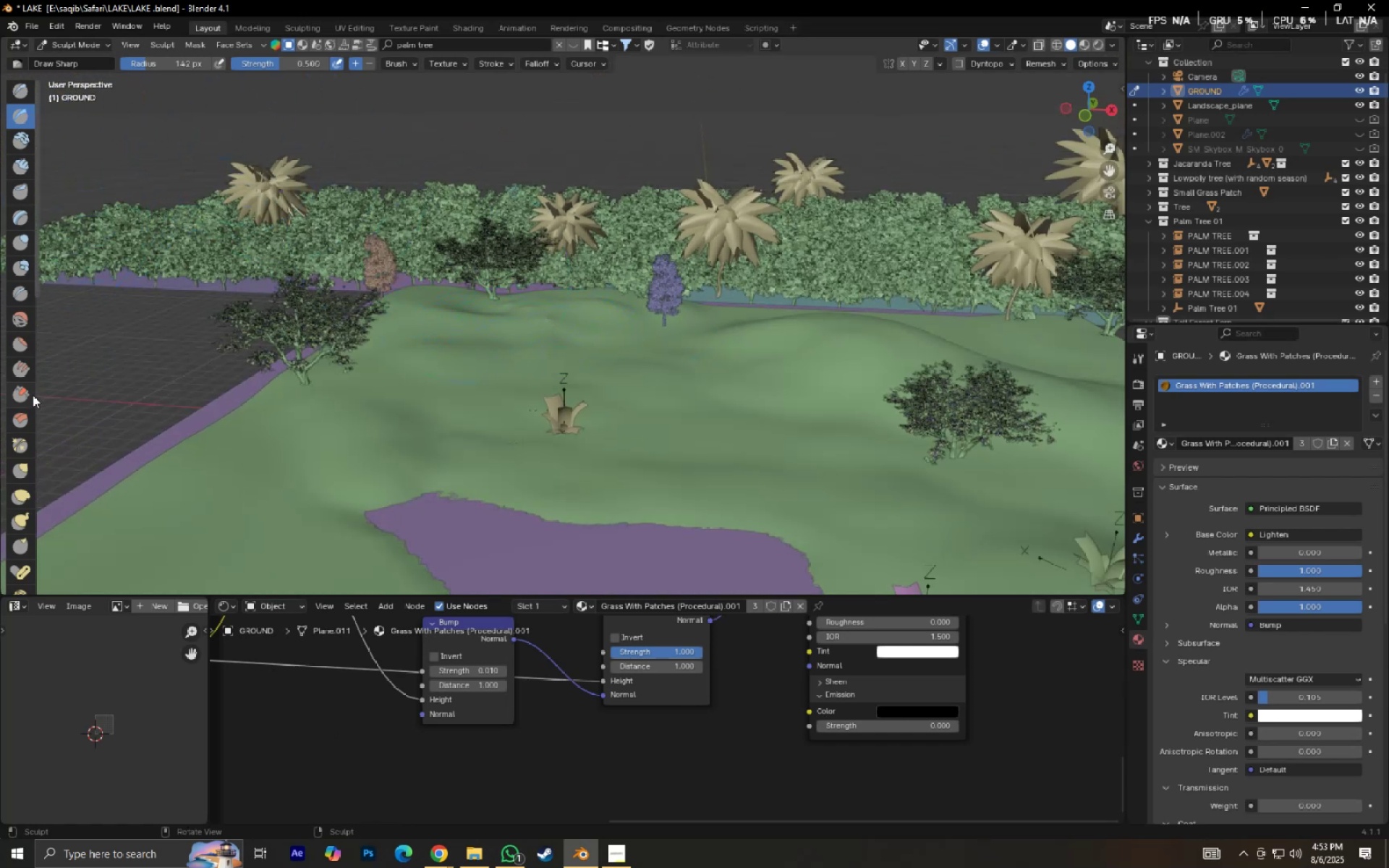 
left_click([26, 322])
 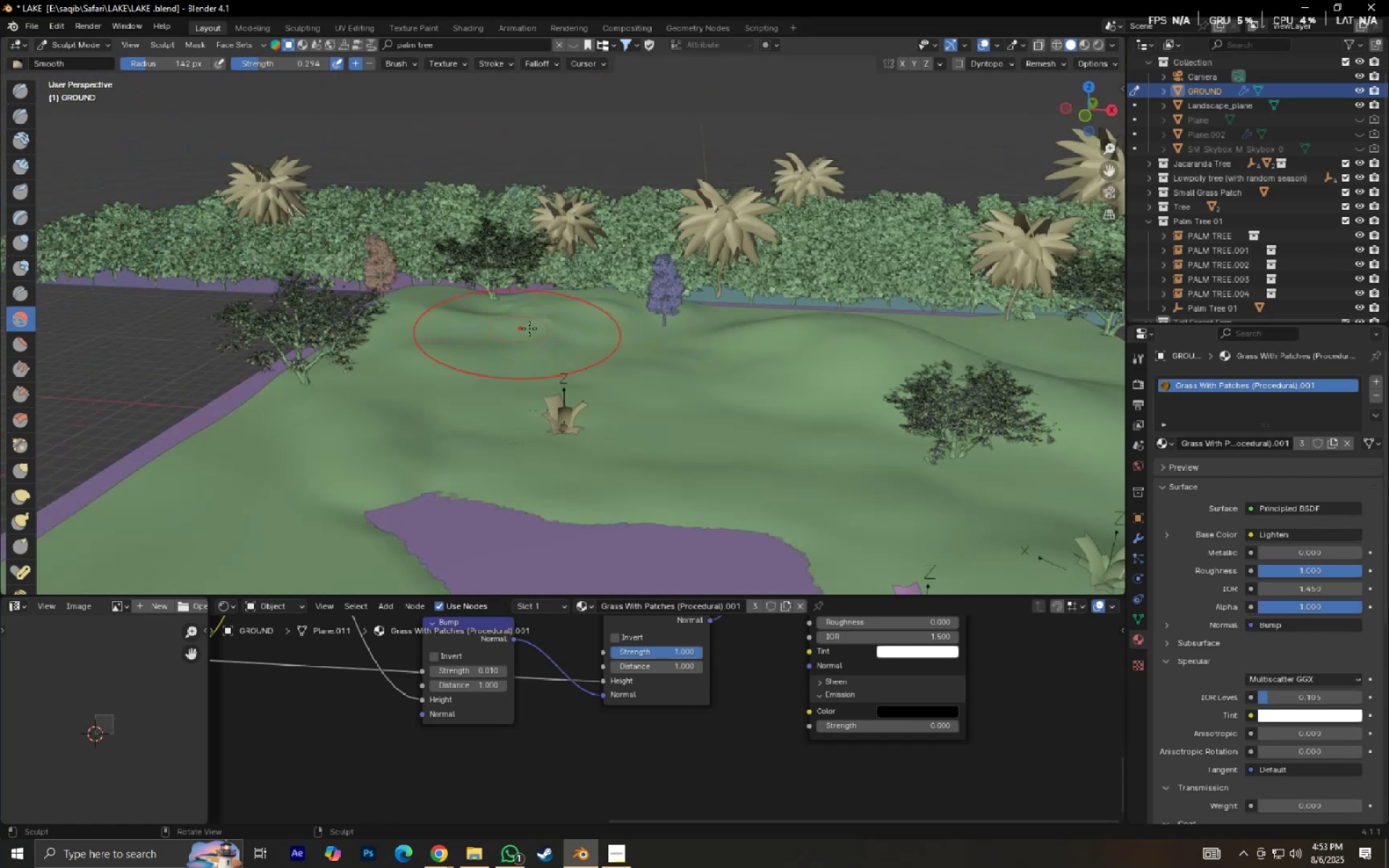 
left_click_drag(start_coordinate=[540, 320], to_coordinate=[872, 413])
 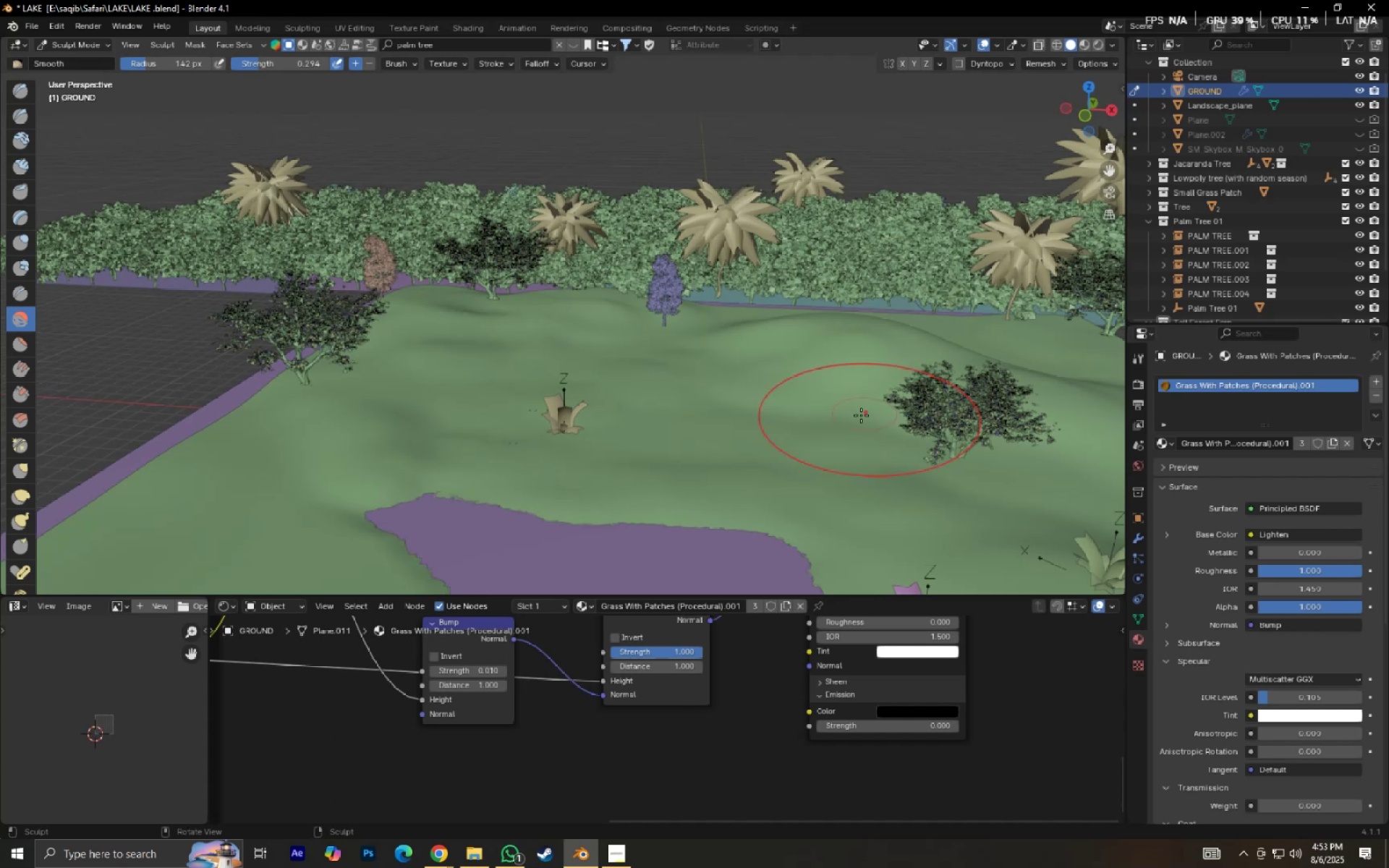 
key(Control+ControlLeft)
 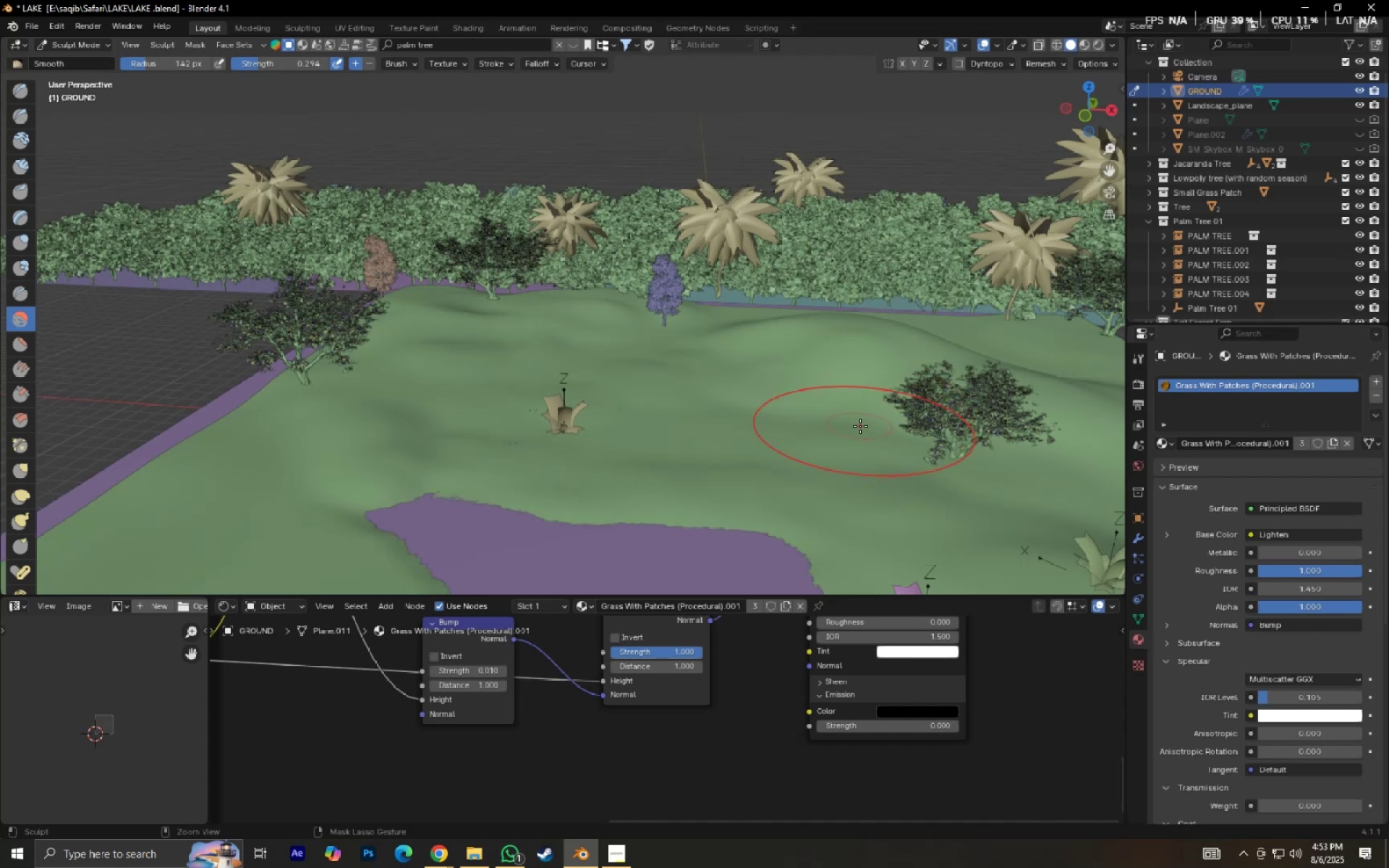 
key(Control+Z)
 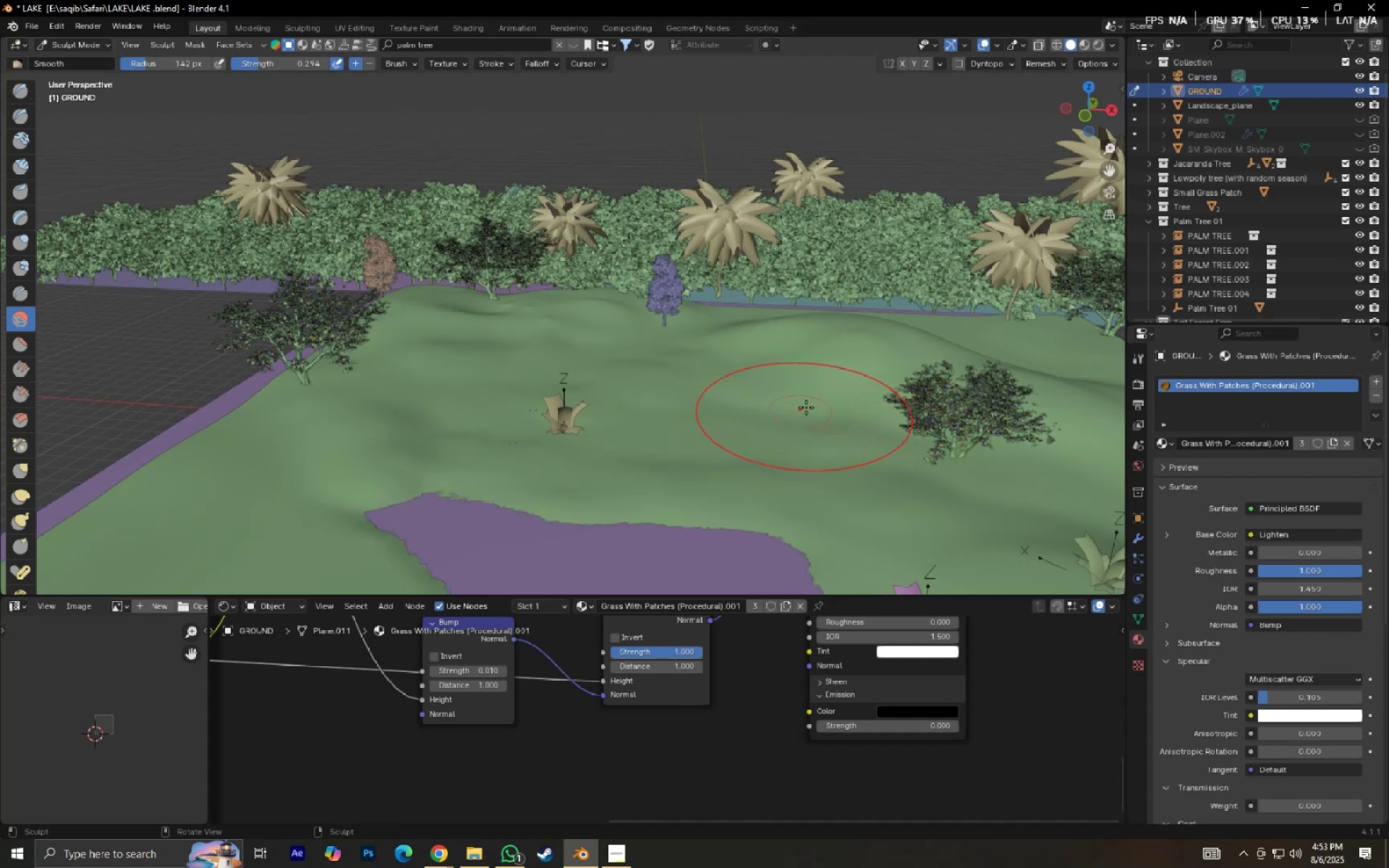 
left_click_drag(start_coordinate=[816, 392], to_coordinate=[533, 339])
 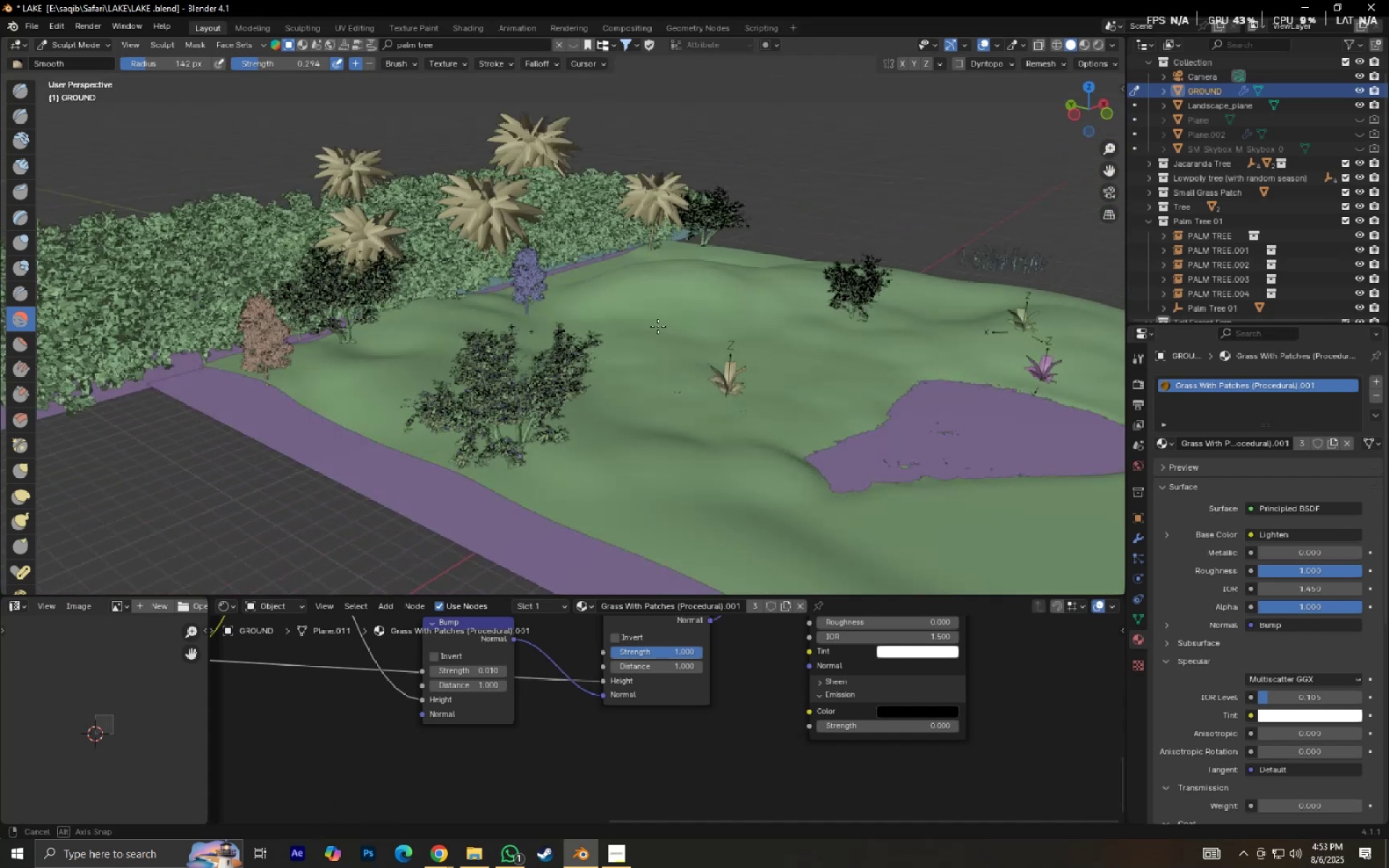 
scroll: coordinate [473, 359], scroll_direction: up, amount: 2.0
 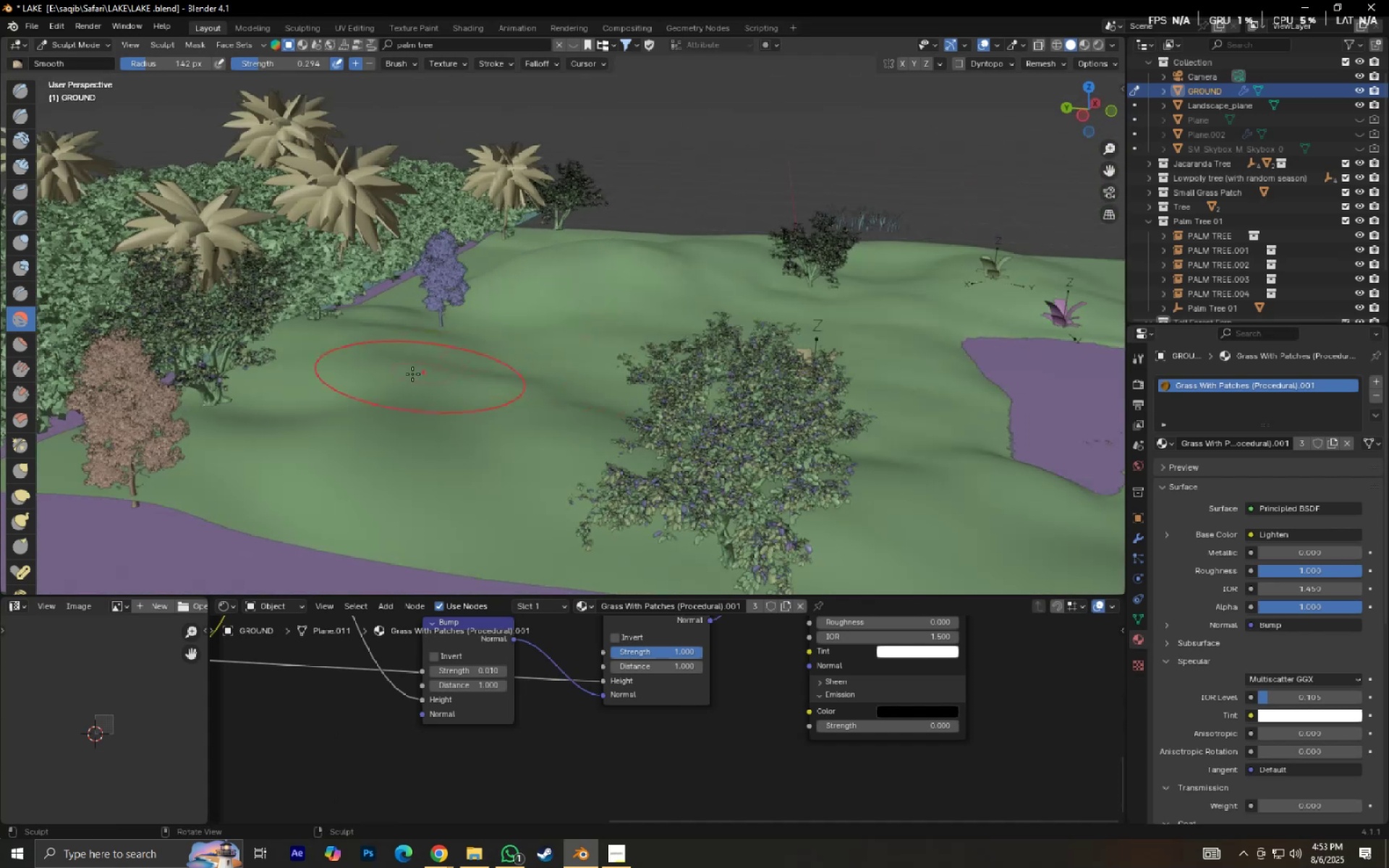 
left_click_drag(start_coordinate=[361, 388], to_coordinate=[378, 359])
 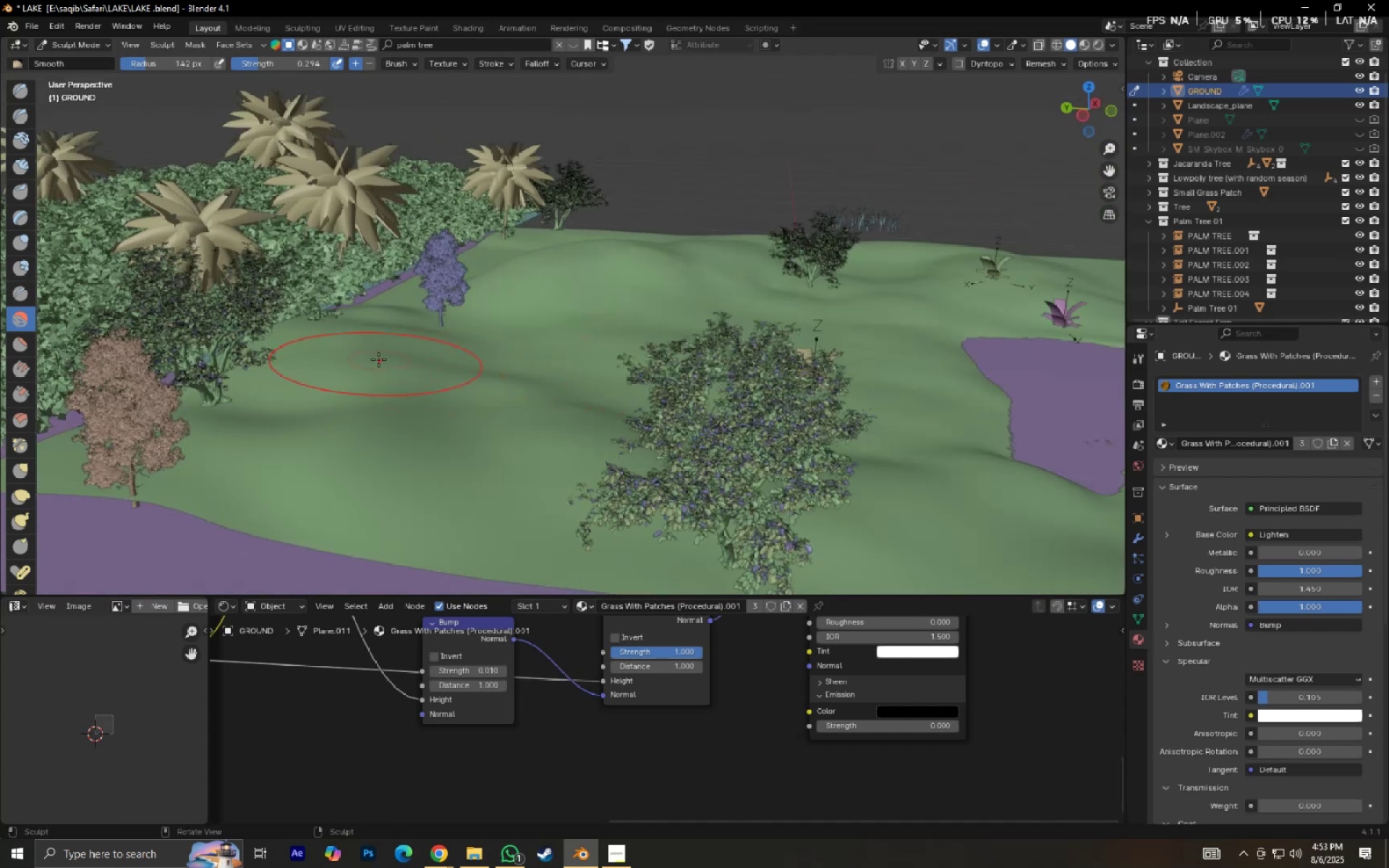 
key(Numpad0)
 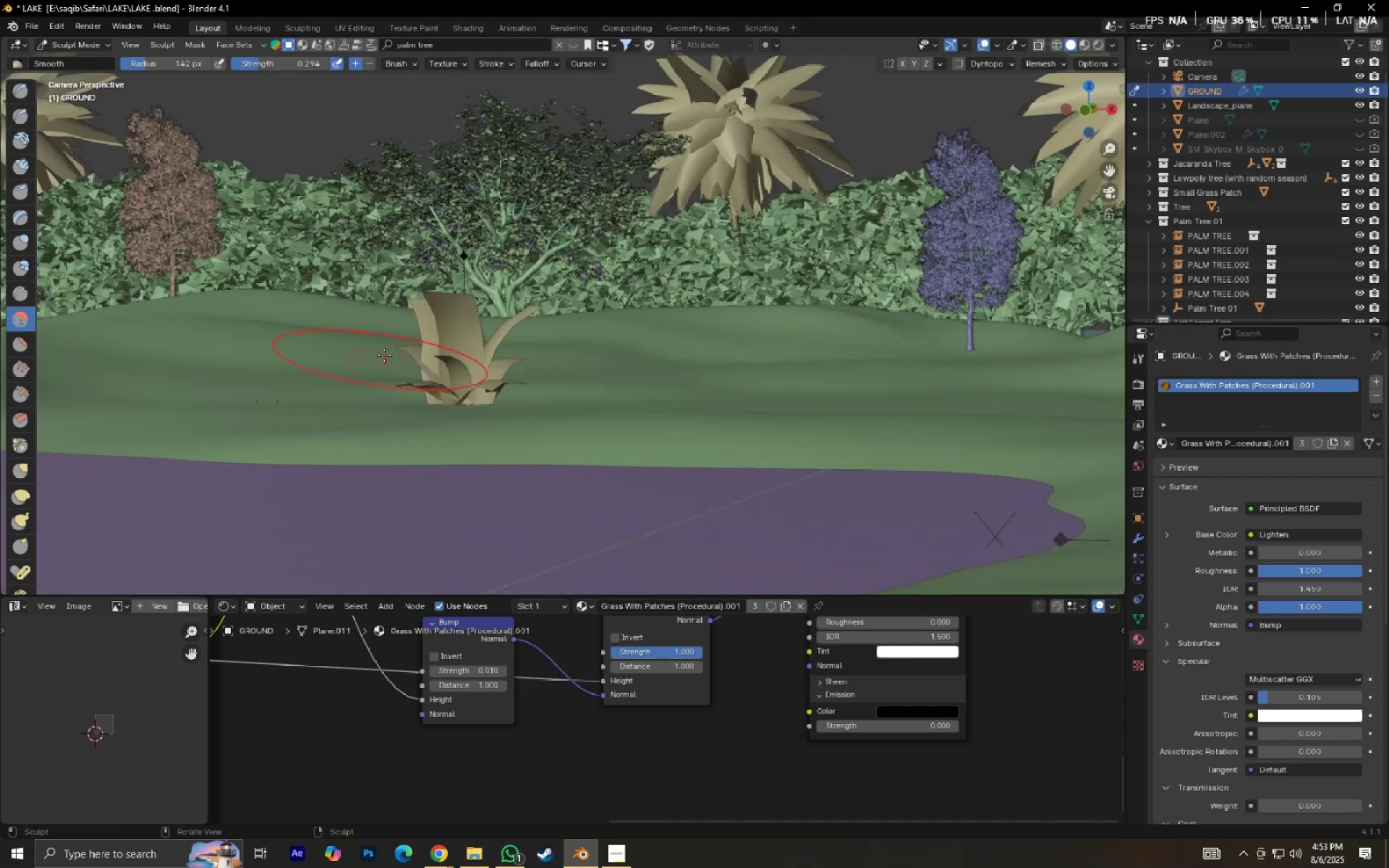 
scroll: coordinate [384, 355], scroll_direction: down, amount: 5.0
 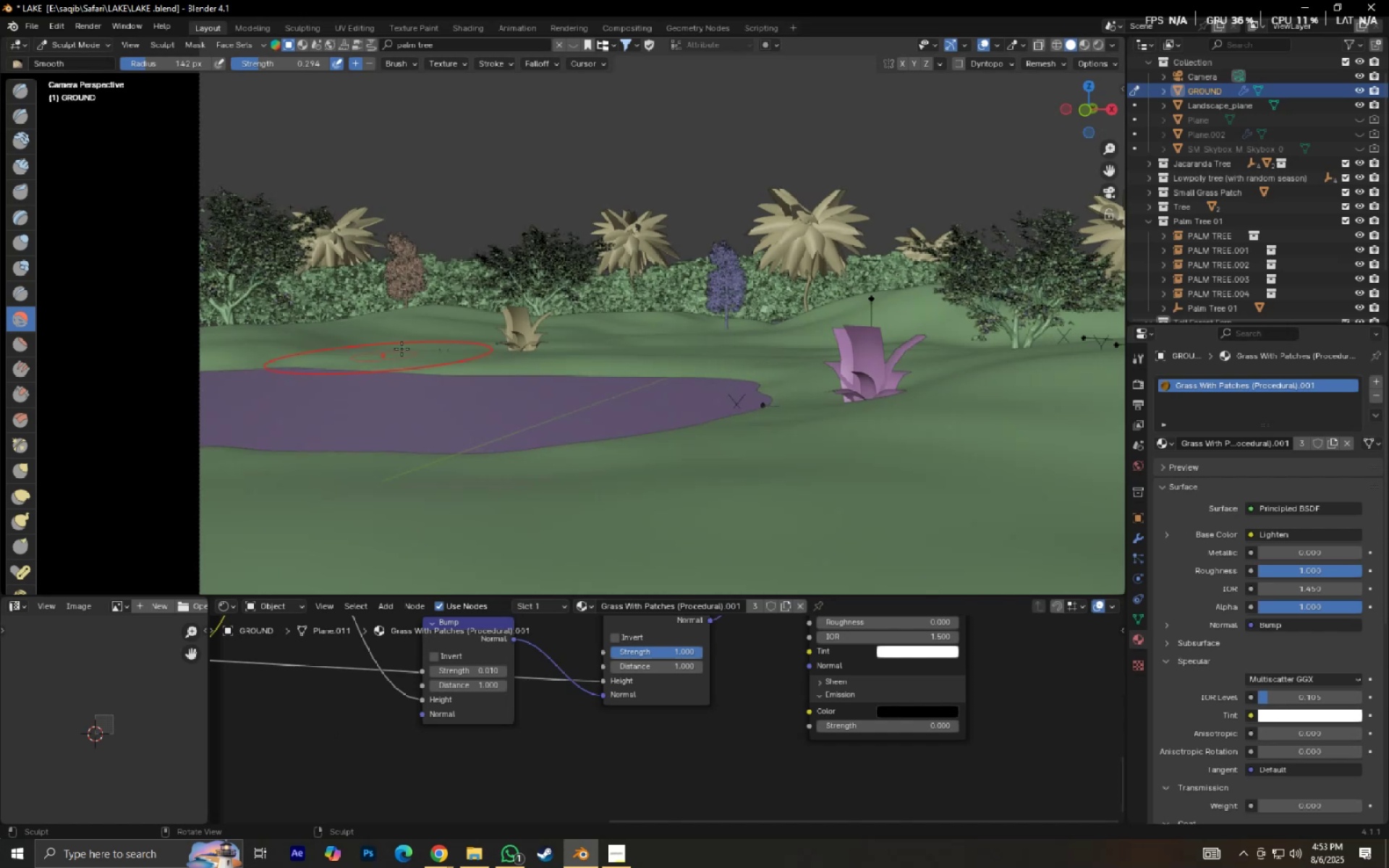 
hold_key(key=ShiftLeft, duration=0.34)
 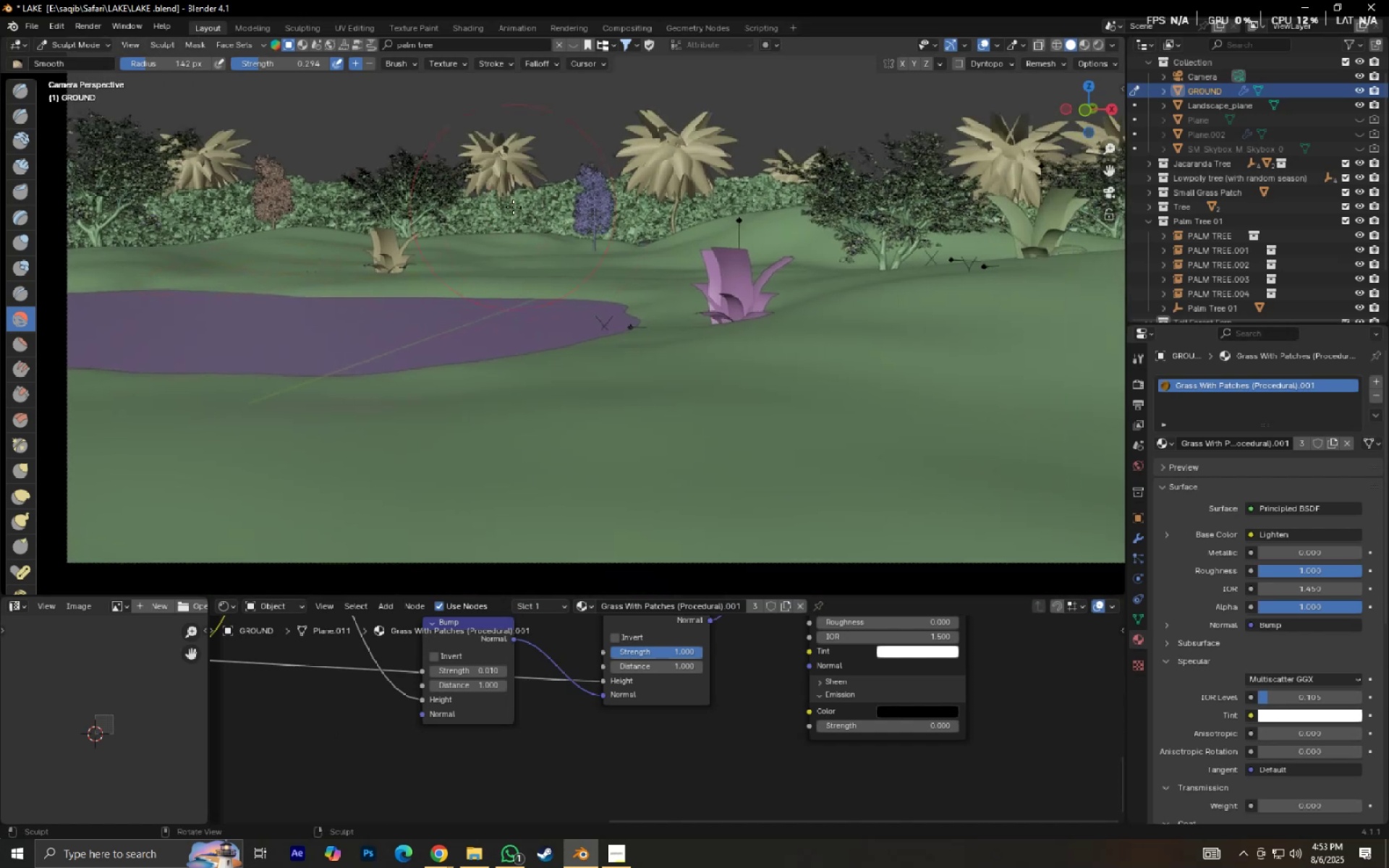 
scroll: coordinate [513, 207], scroll_direction: down, amount: 5.0
 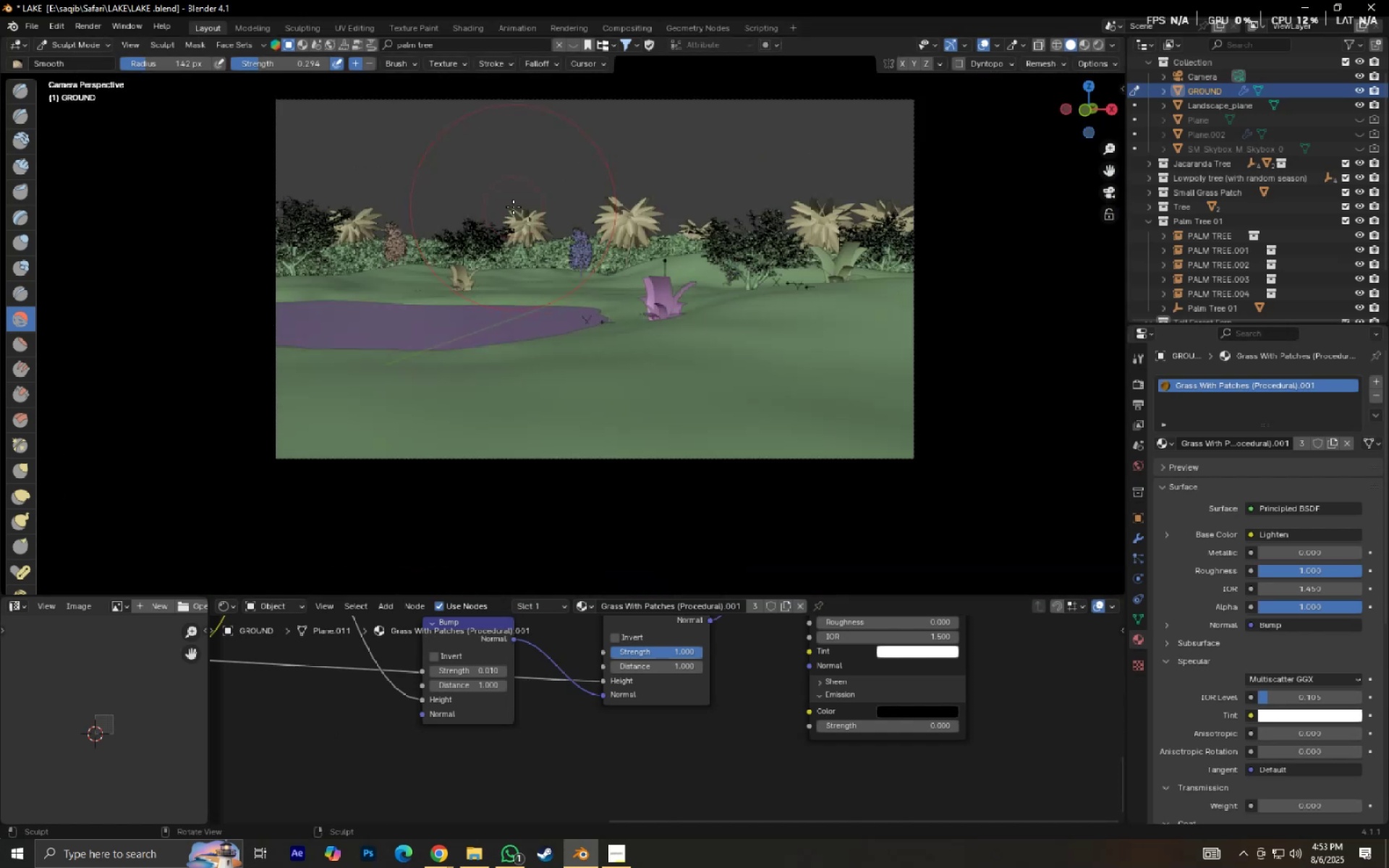 
key(Control+S)
 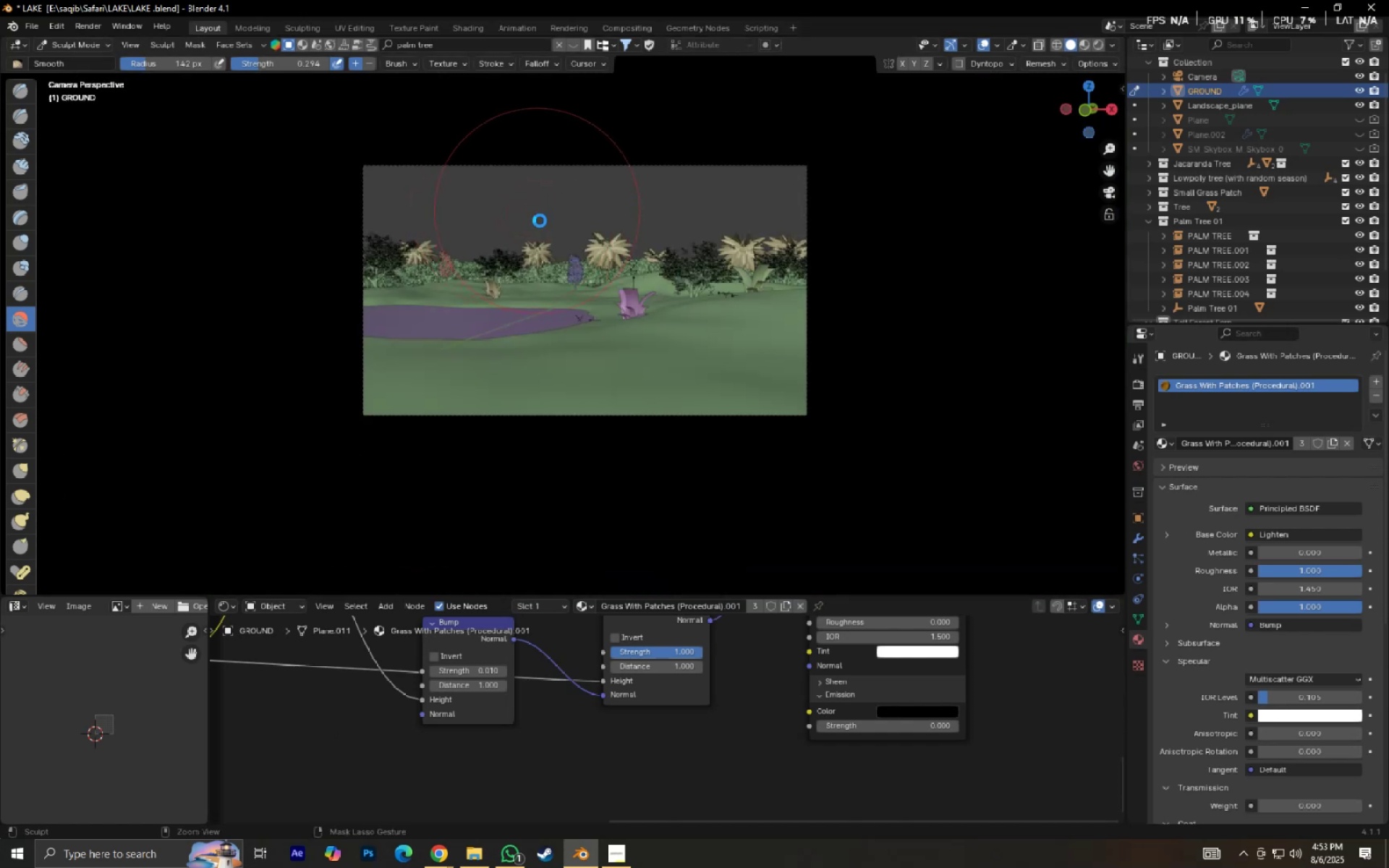 
scroll: coordinate [631, 294], scroll_direction: up, amount: 5.0
 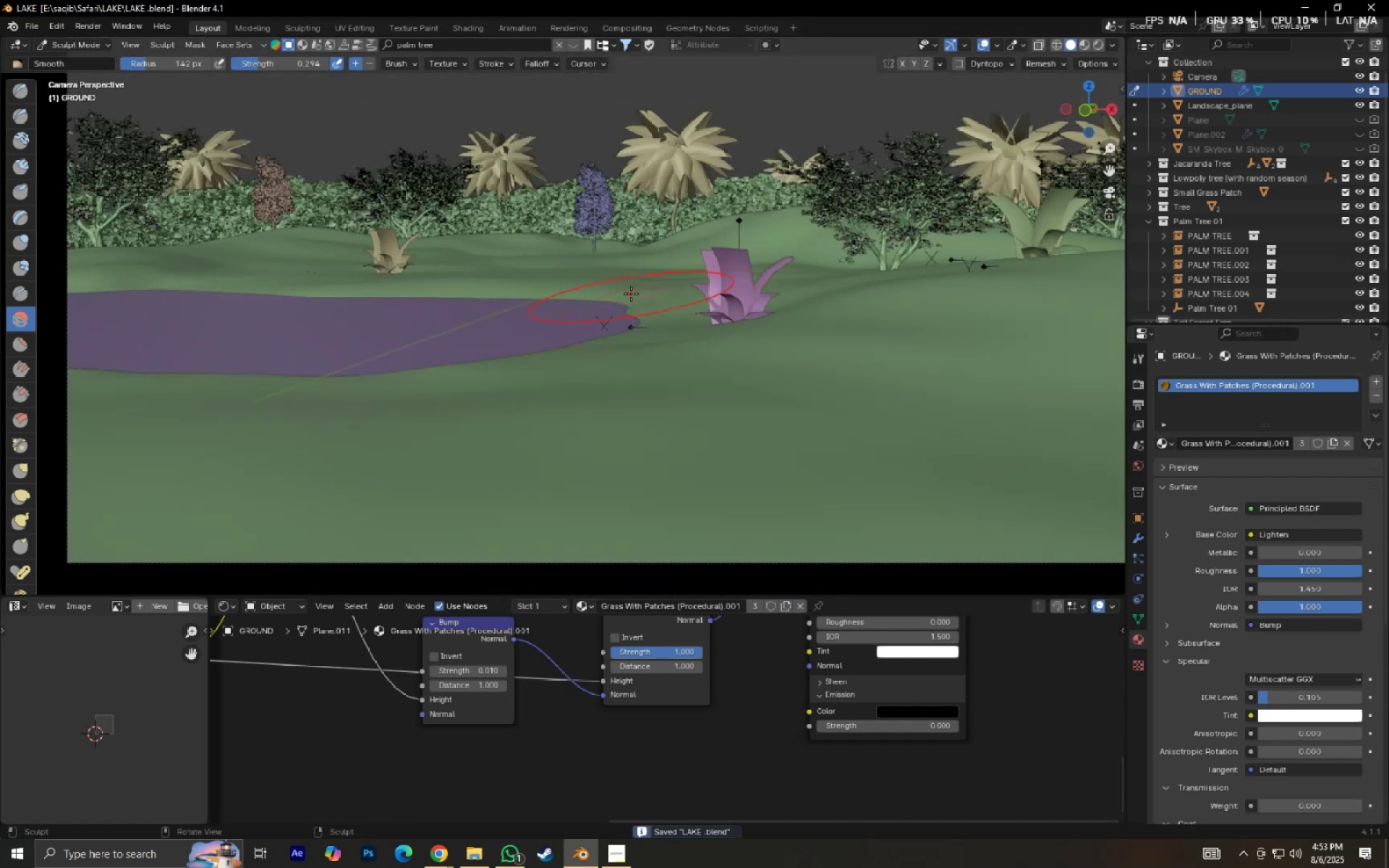 
key(Shift+ShiftLeft)
 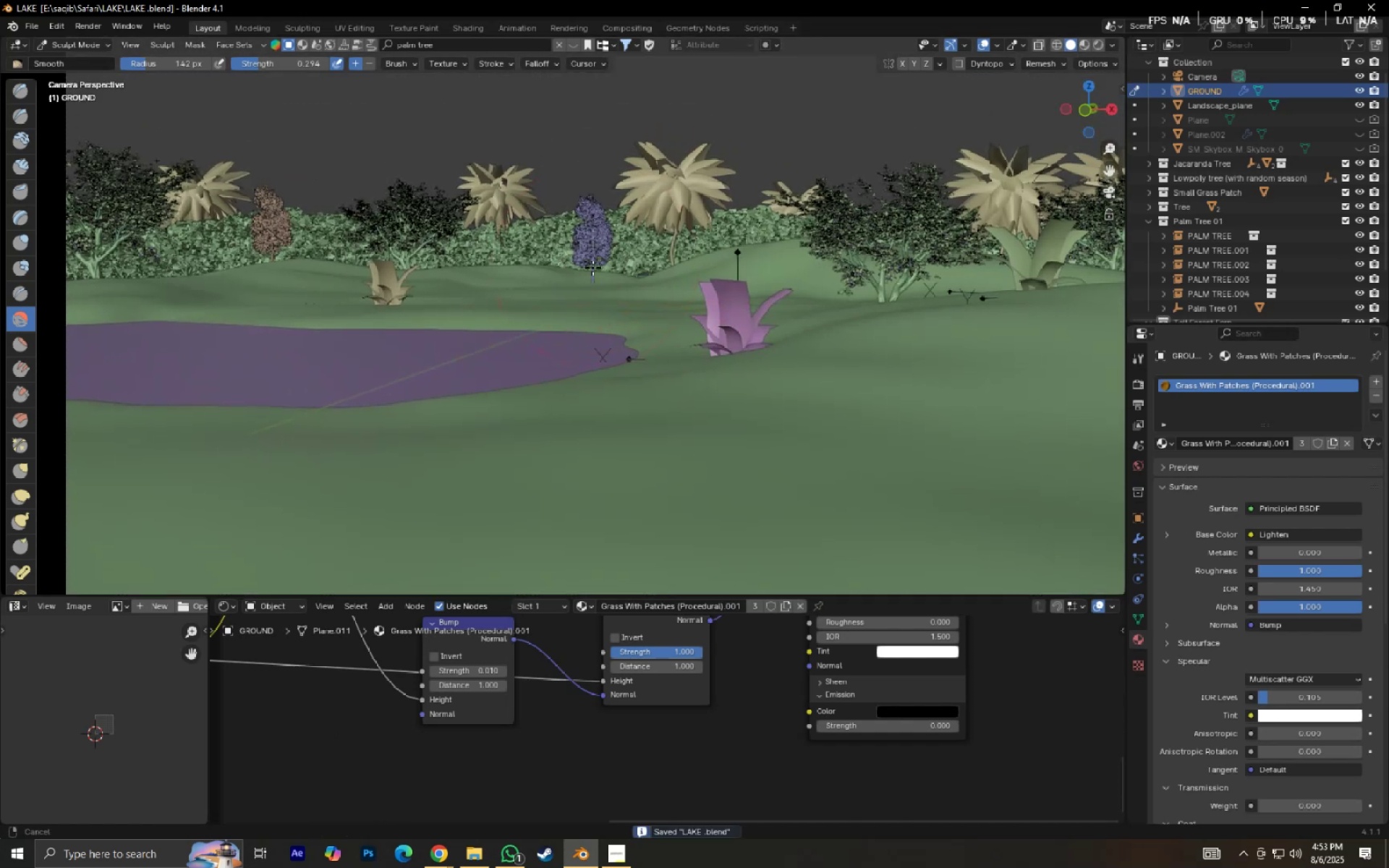 
scroll: coordinate [538, 211], scroll_direction: down, amount: 2.0
 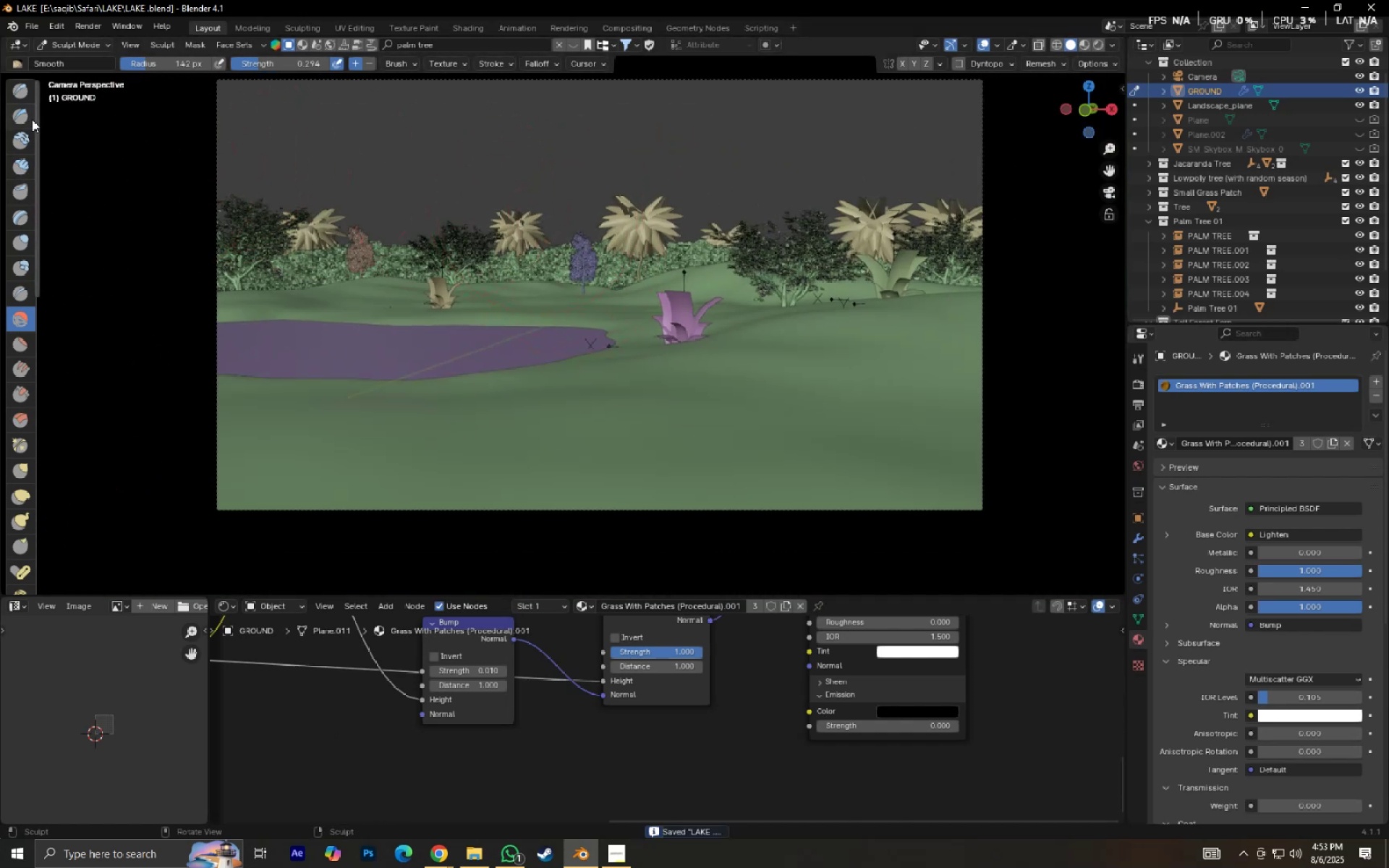 
wait(5.03)
 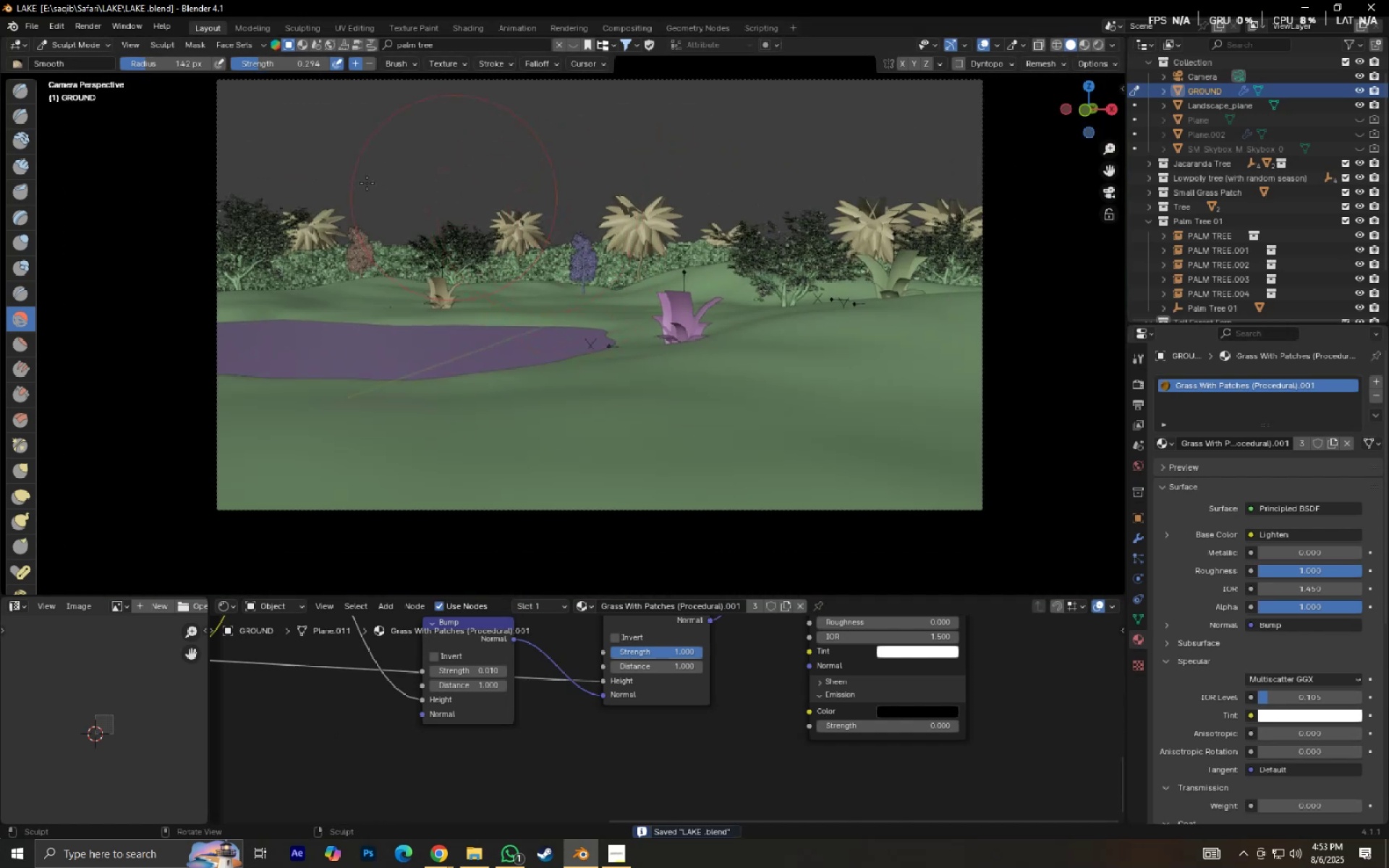 
left_click([25, 184])
 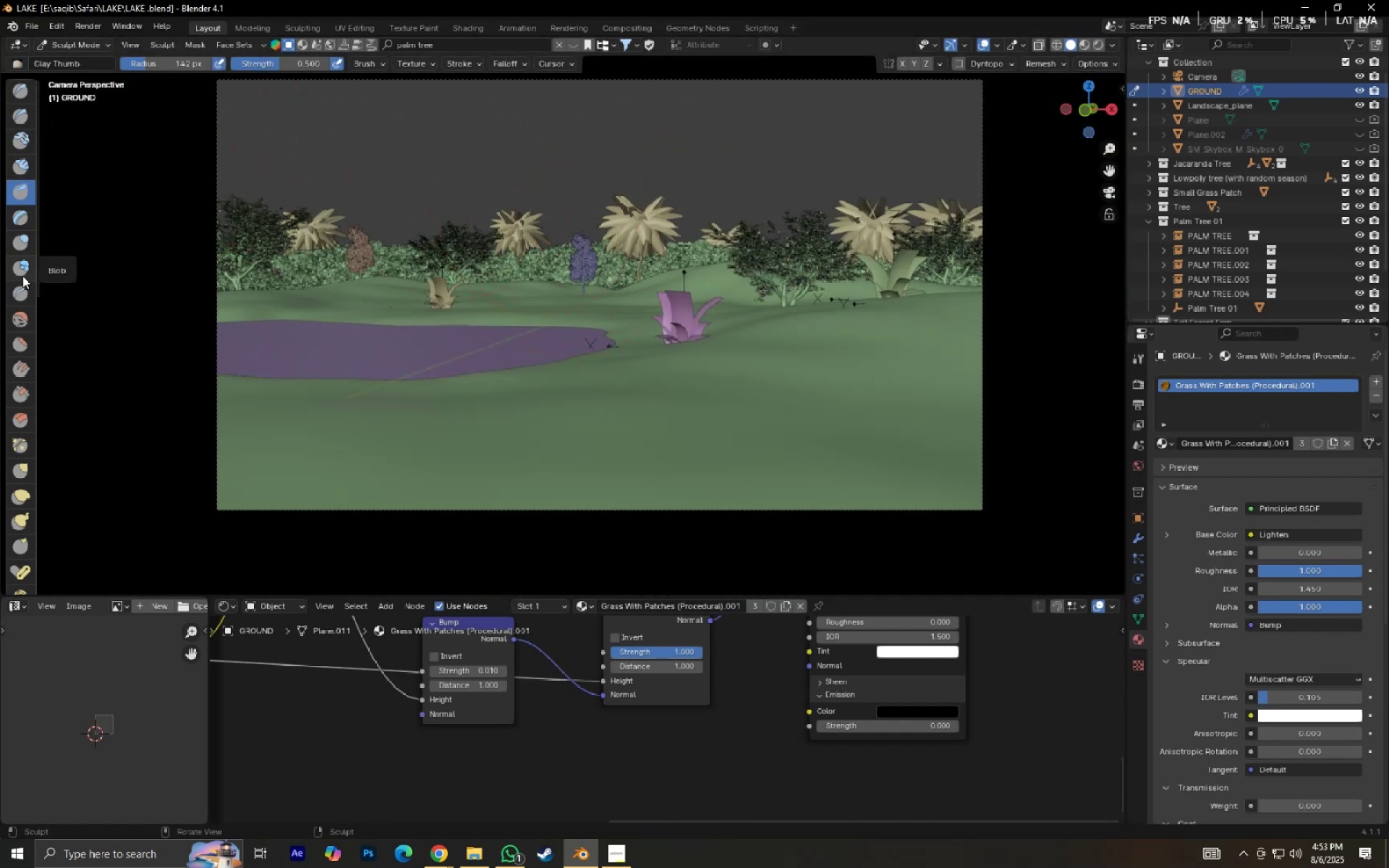 
left_click([16, 290])
 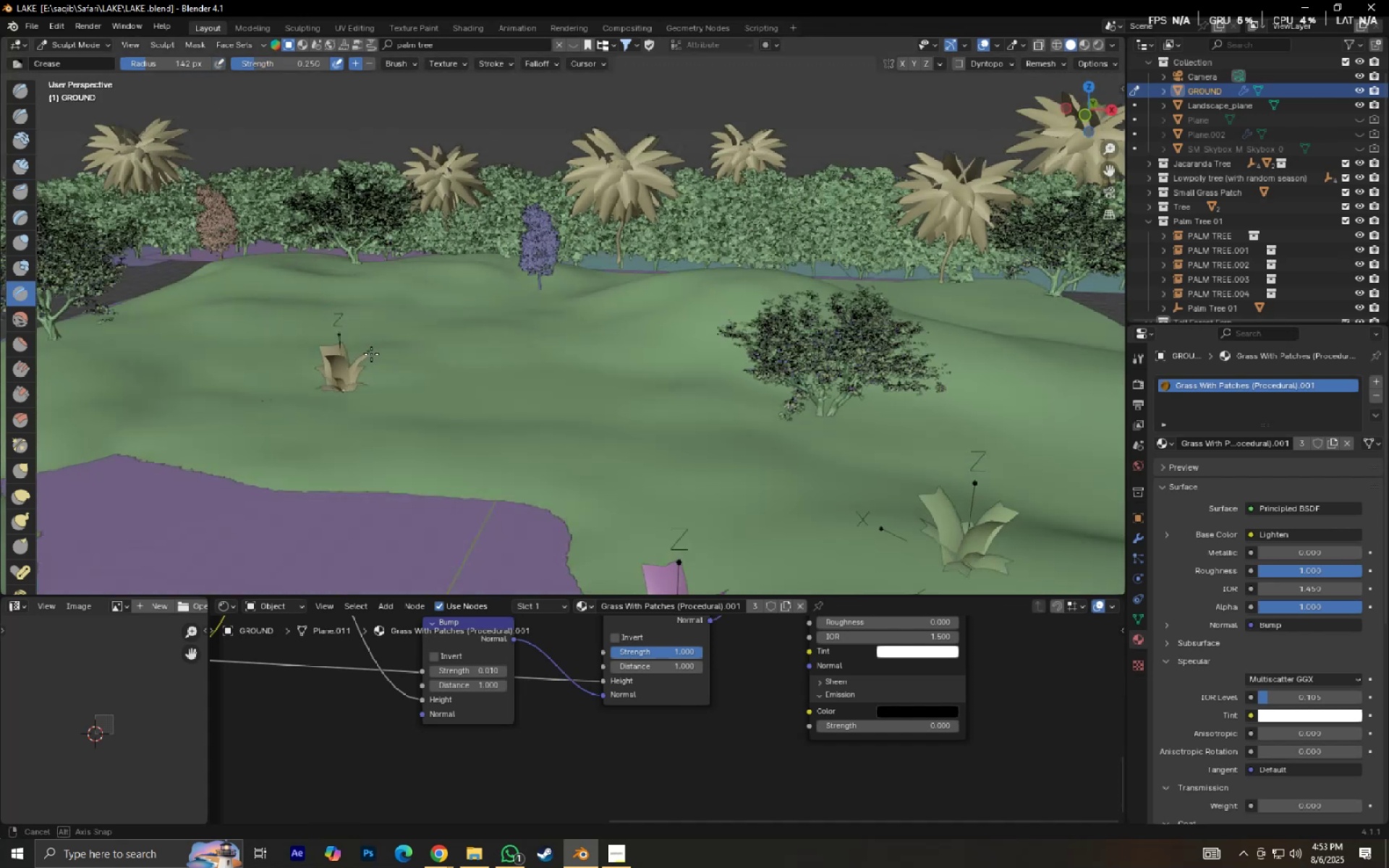 
scroll: coordinate [353, 370], scroll_direction: down, amount: 2.0
 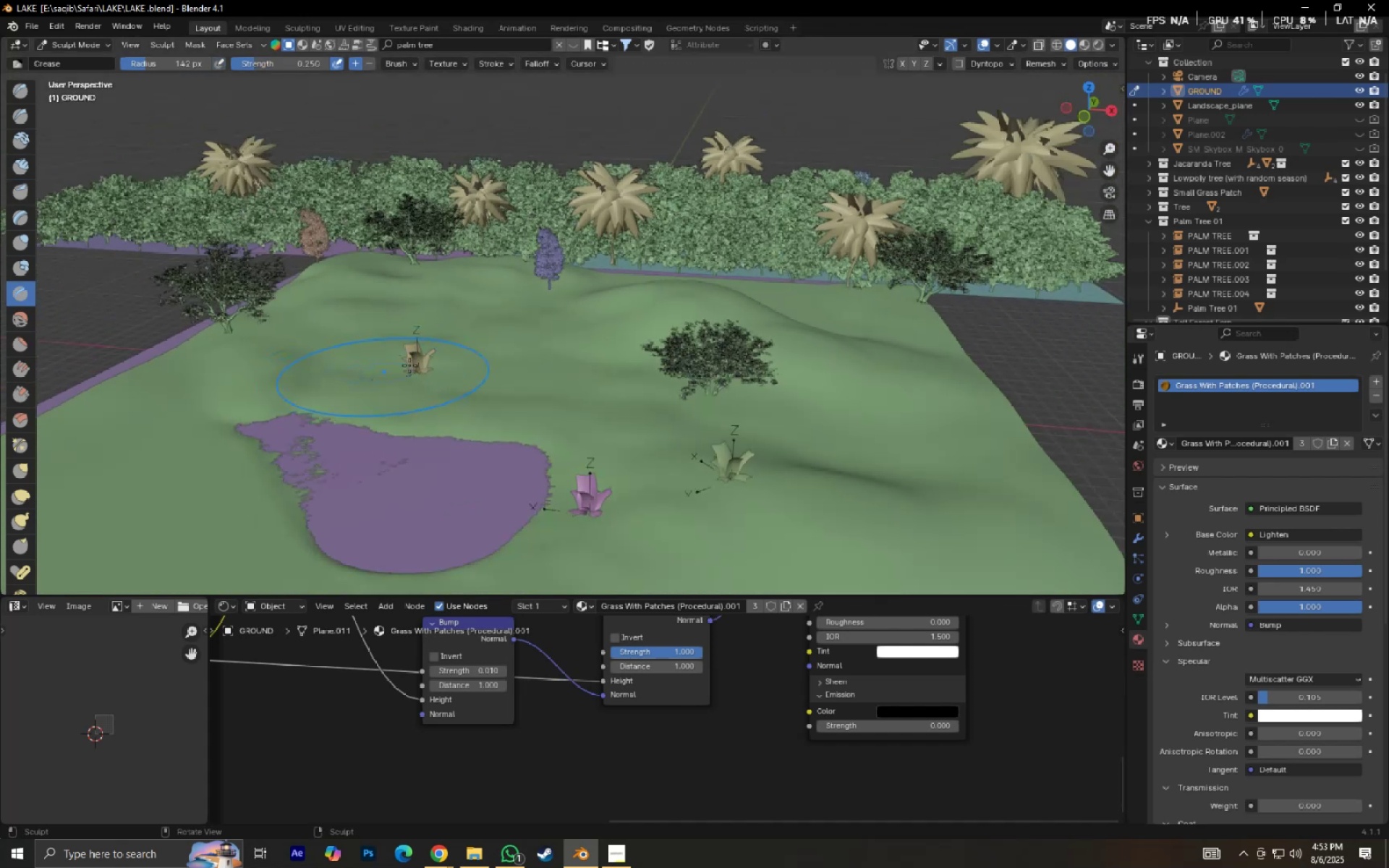 
left_click_drag(start_coordinate=[493, 336], to_coordinate=[404, 349])
 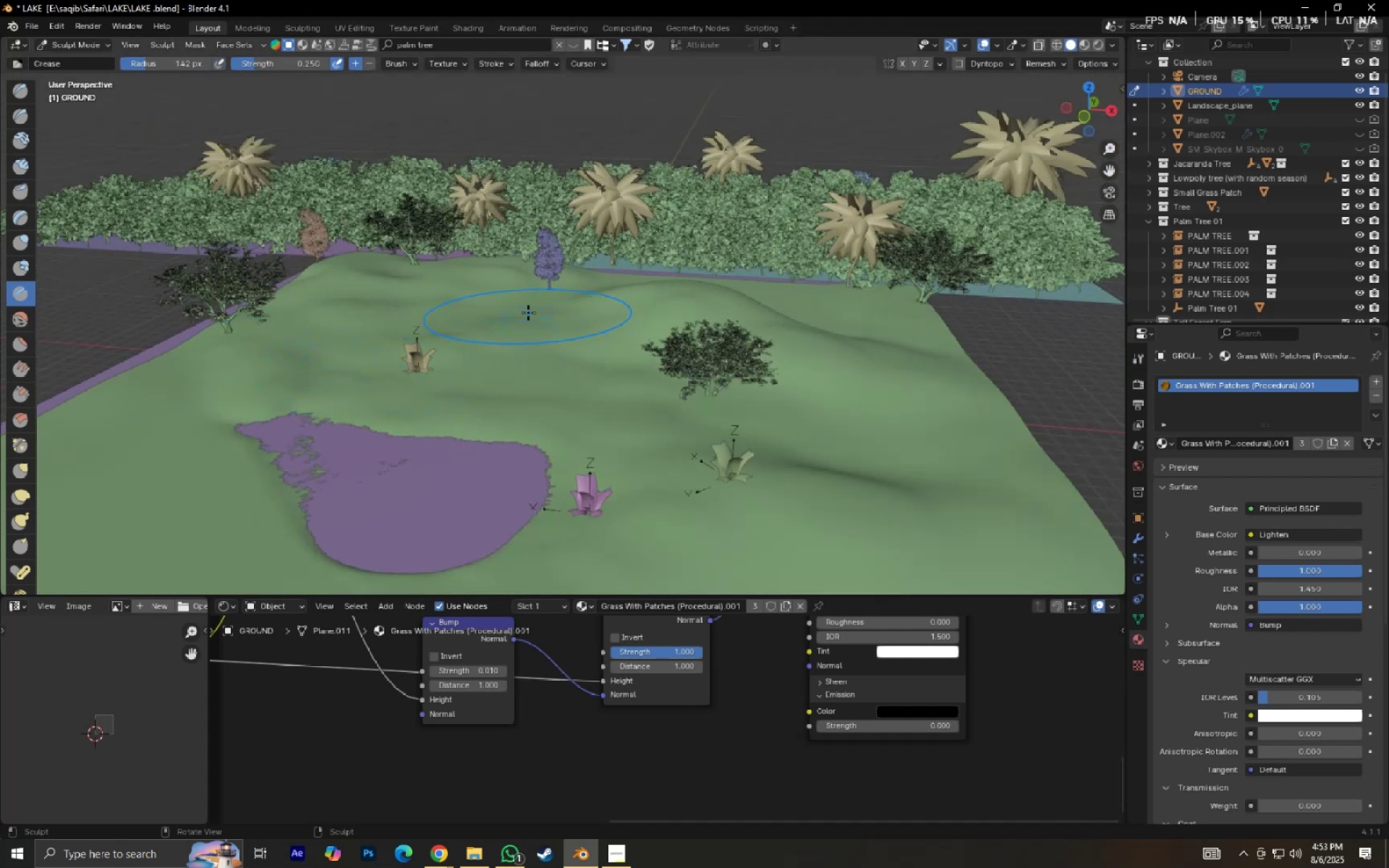 
key(Control+ControlLeft)
 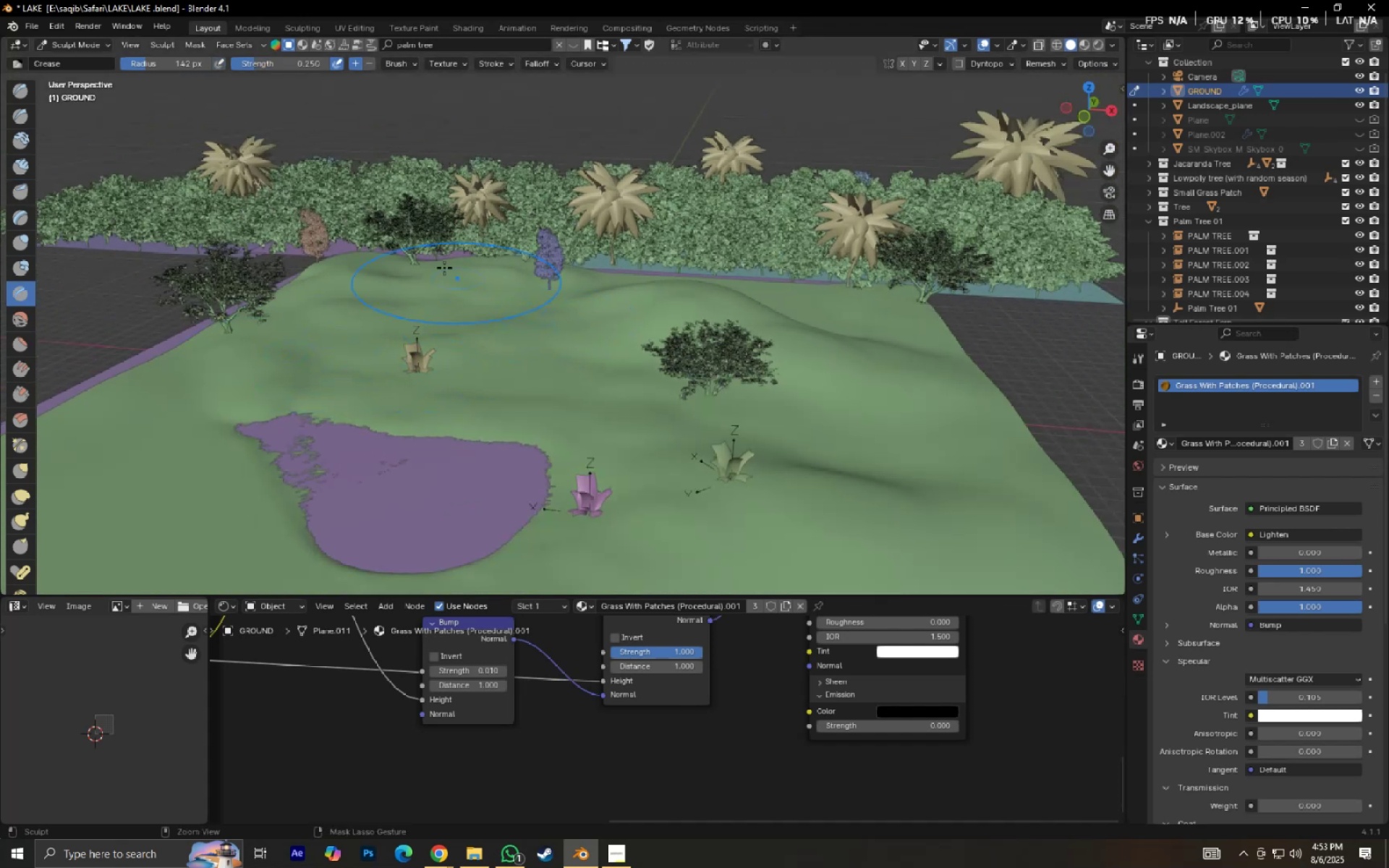 
key(Control+Z)
 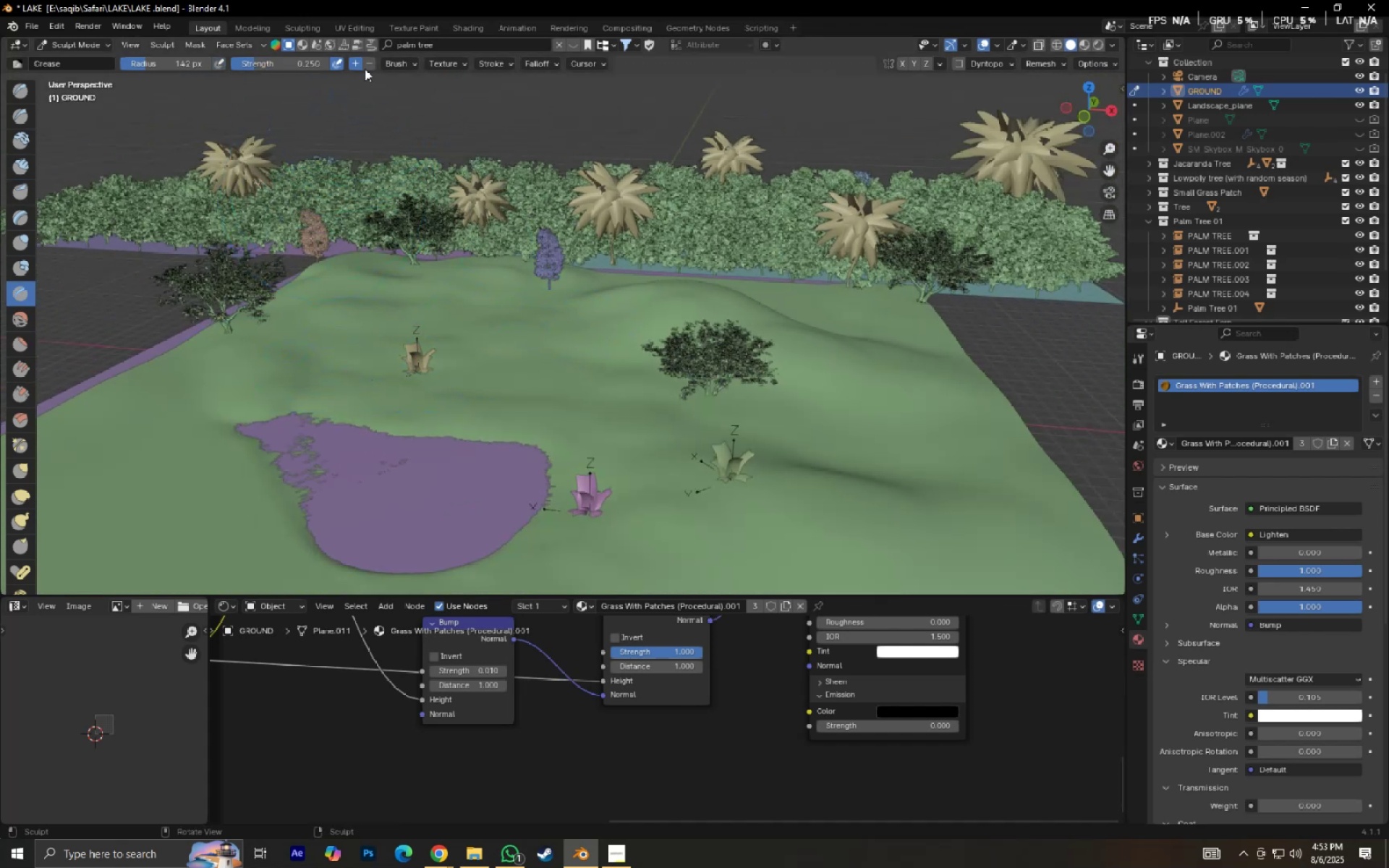 
left_click([369, 61])
 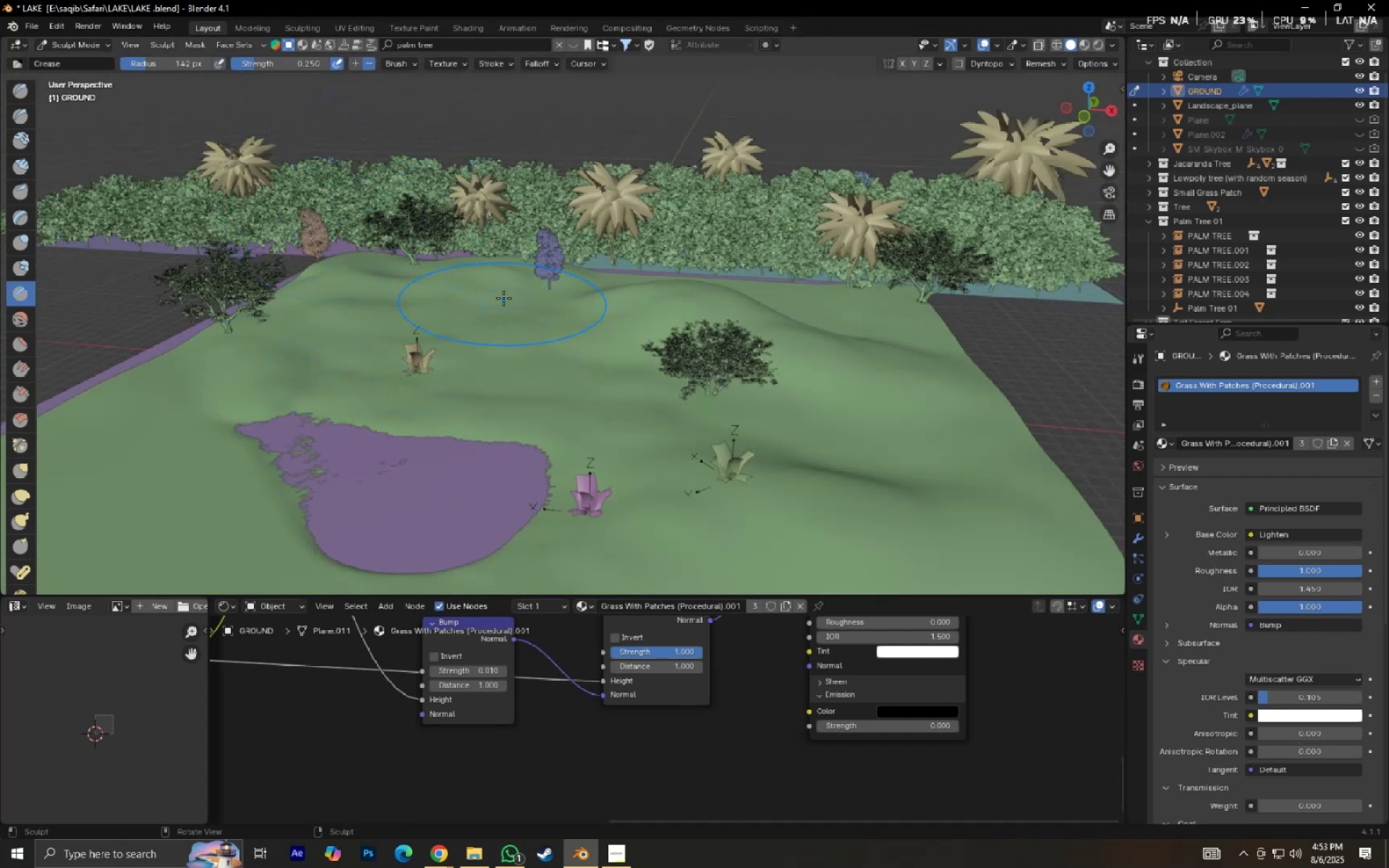 
left_click_drag(start_coordinate=[493, 297], to_coordinate=[280, 316])
 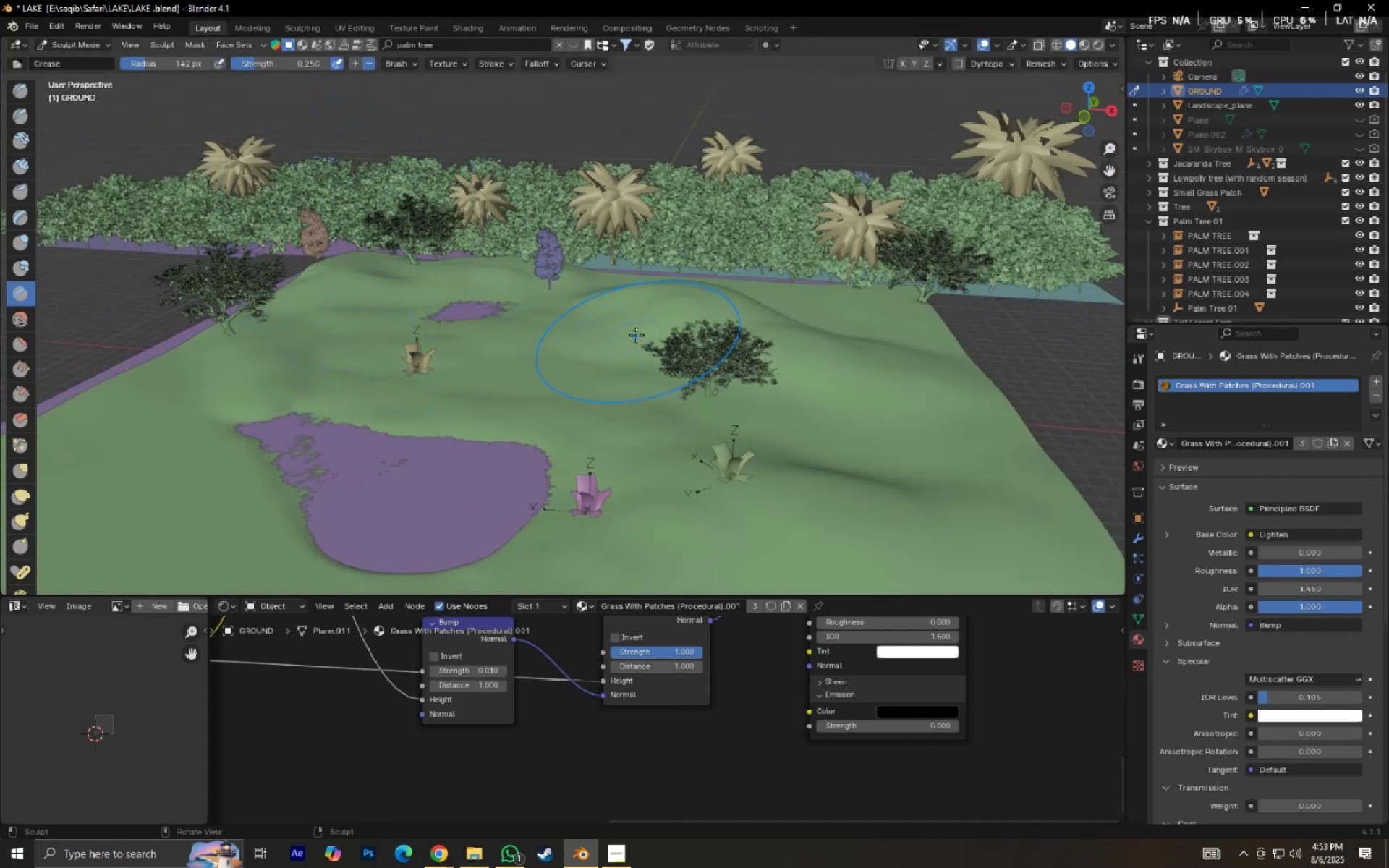 
key(Control+ControlLeft)
 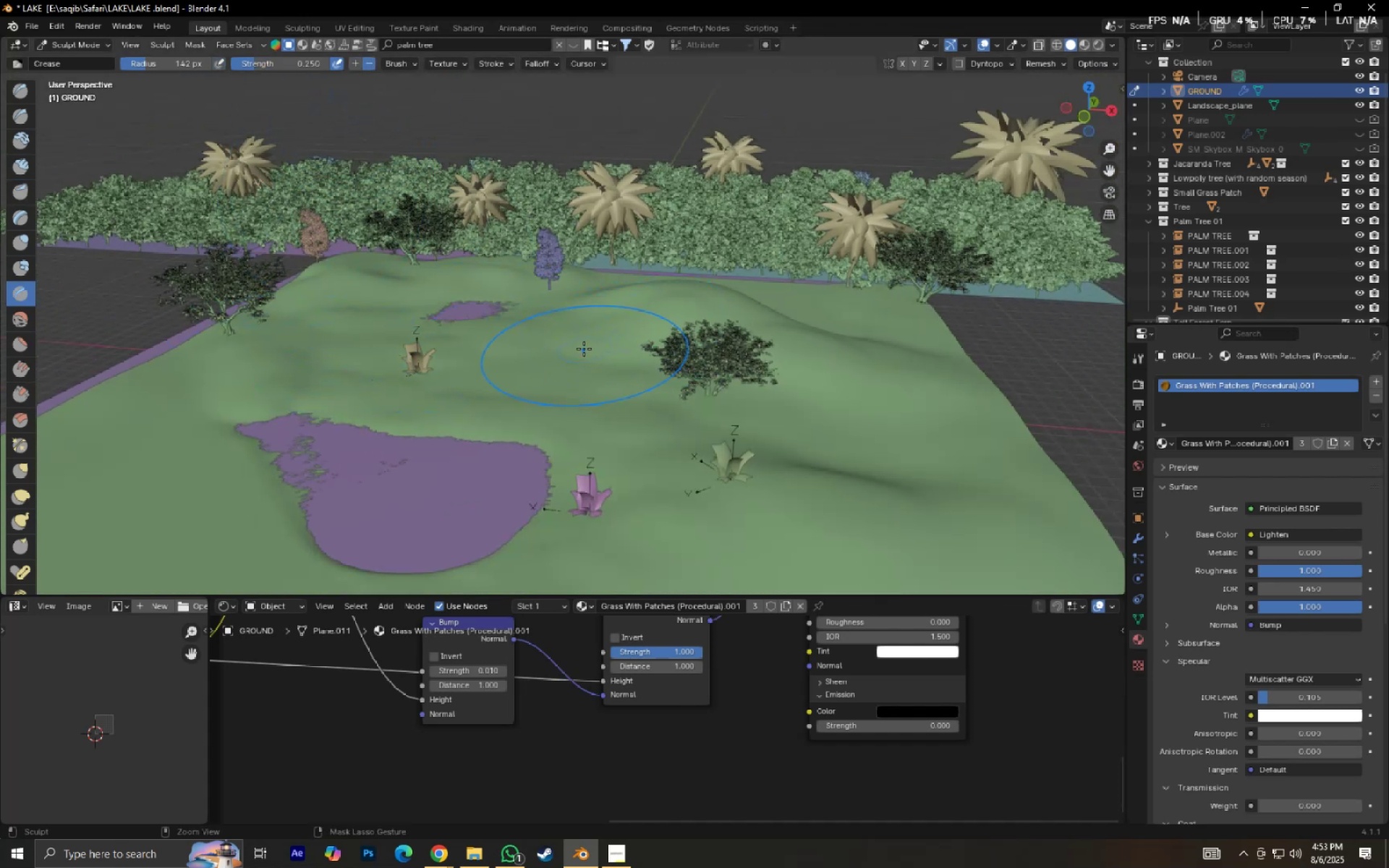 
key(Control+Z)
 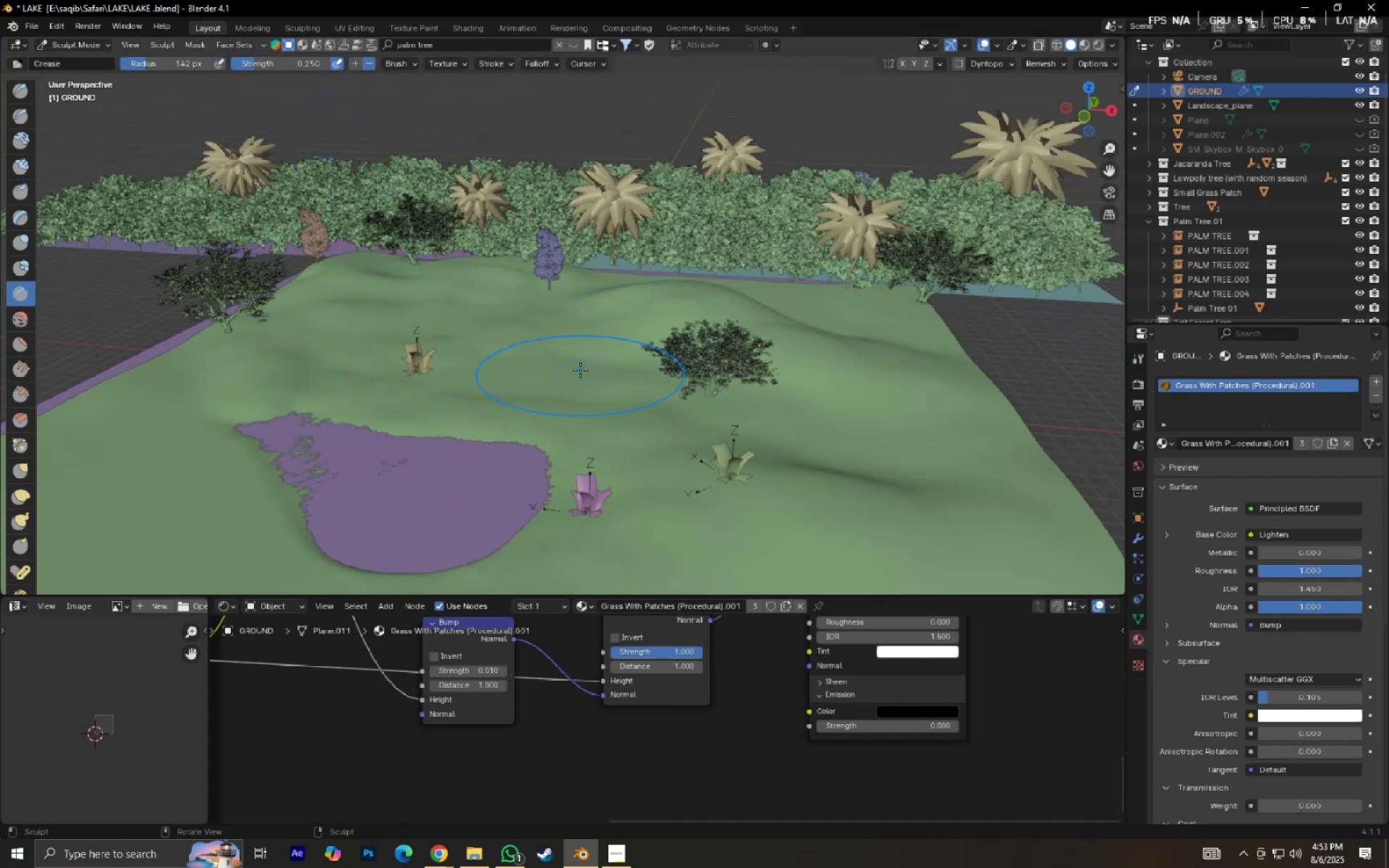 
scroll: coordinate [556, 307], scroll_direction: up, amount: 1.0
 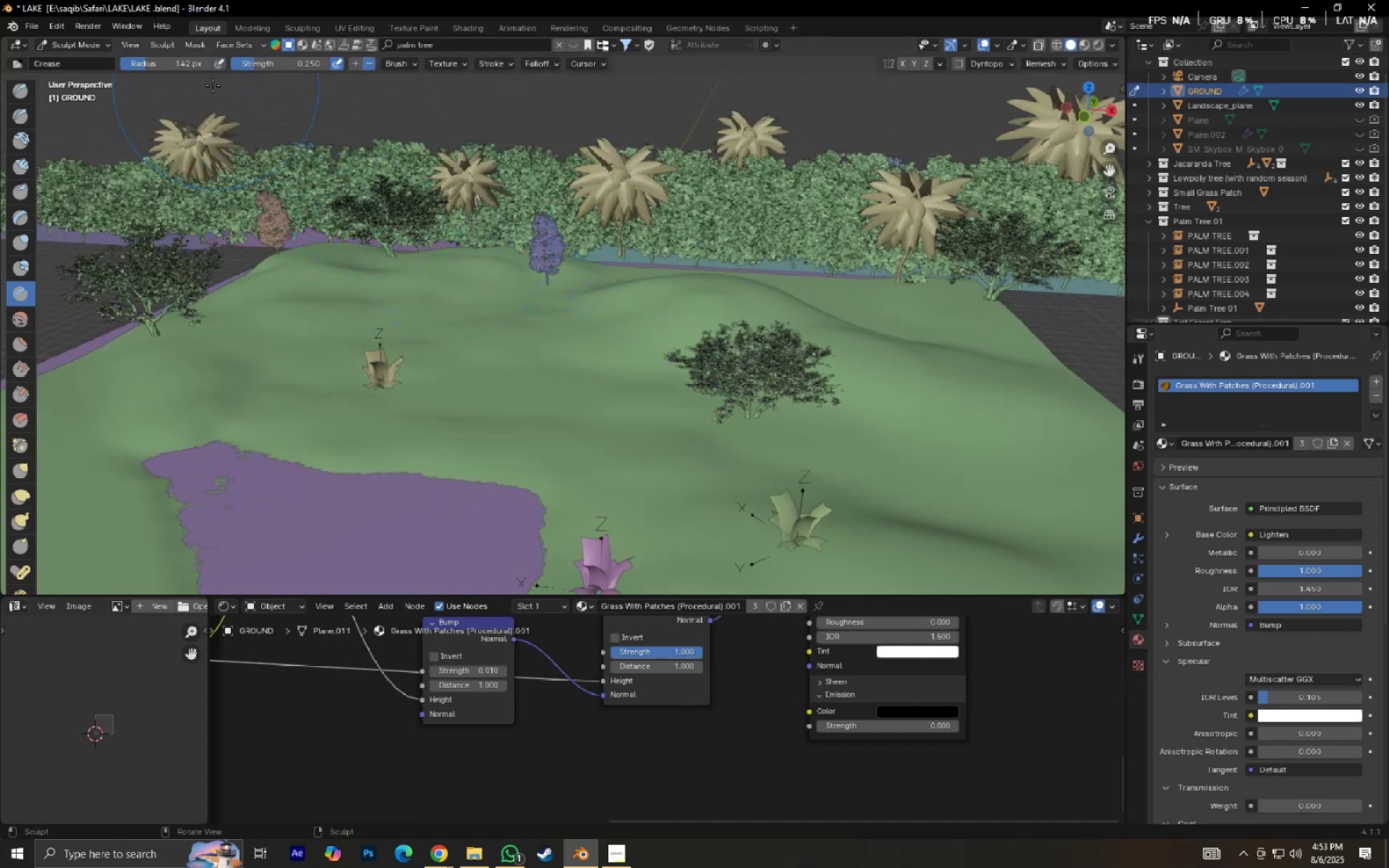 
left_click_drag(start_coordinate=[192, 65], to_coordinate=[156, 613])
 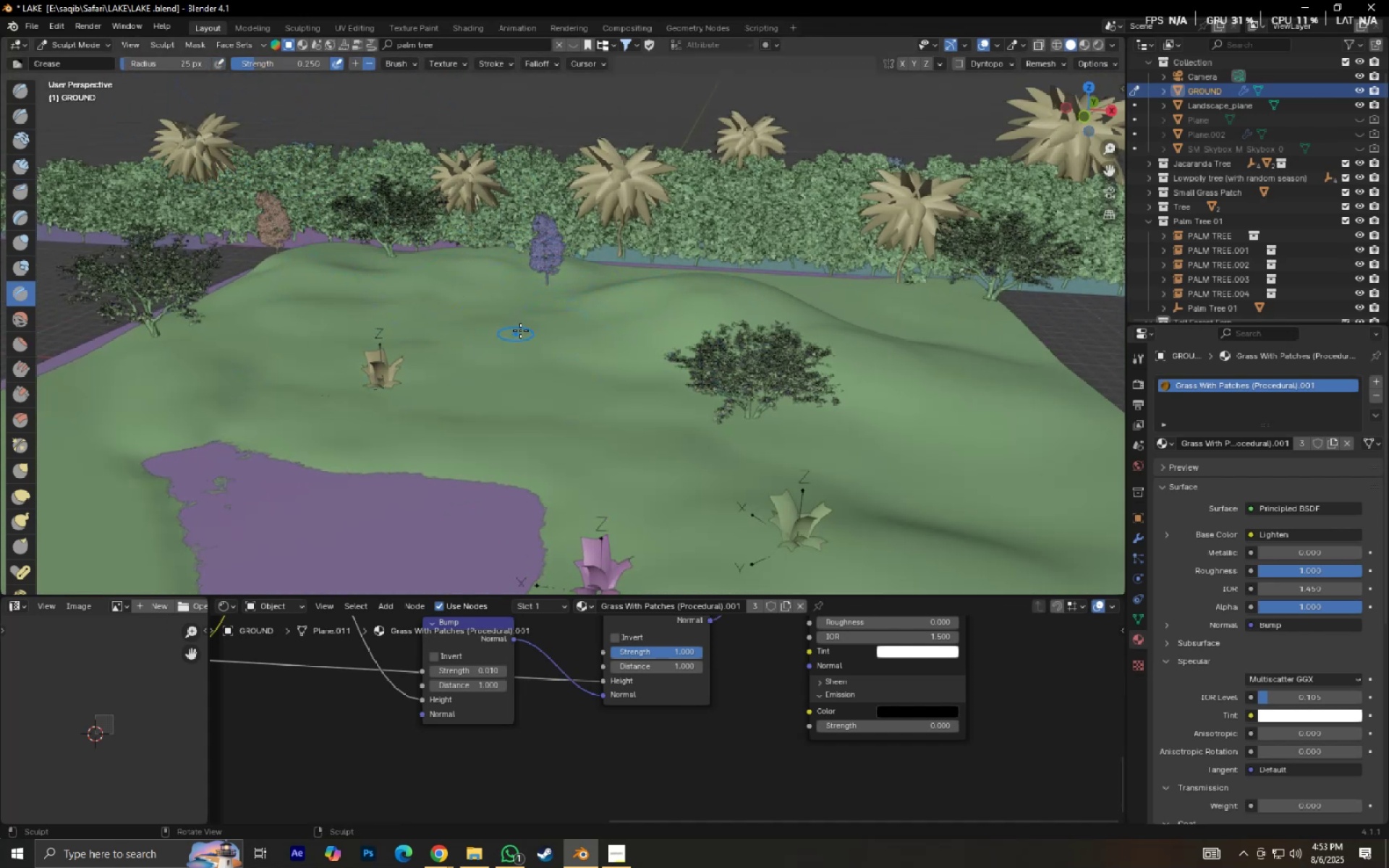 
left_click_drag(start_coordinate=[566, 336], to_coordinate=[307, 349])
 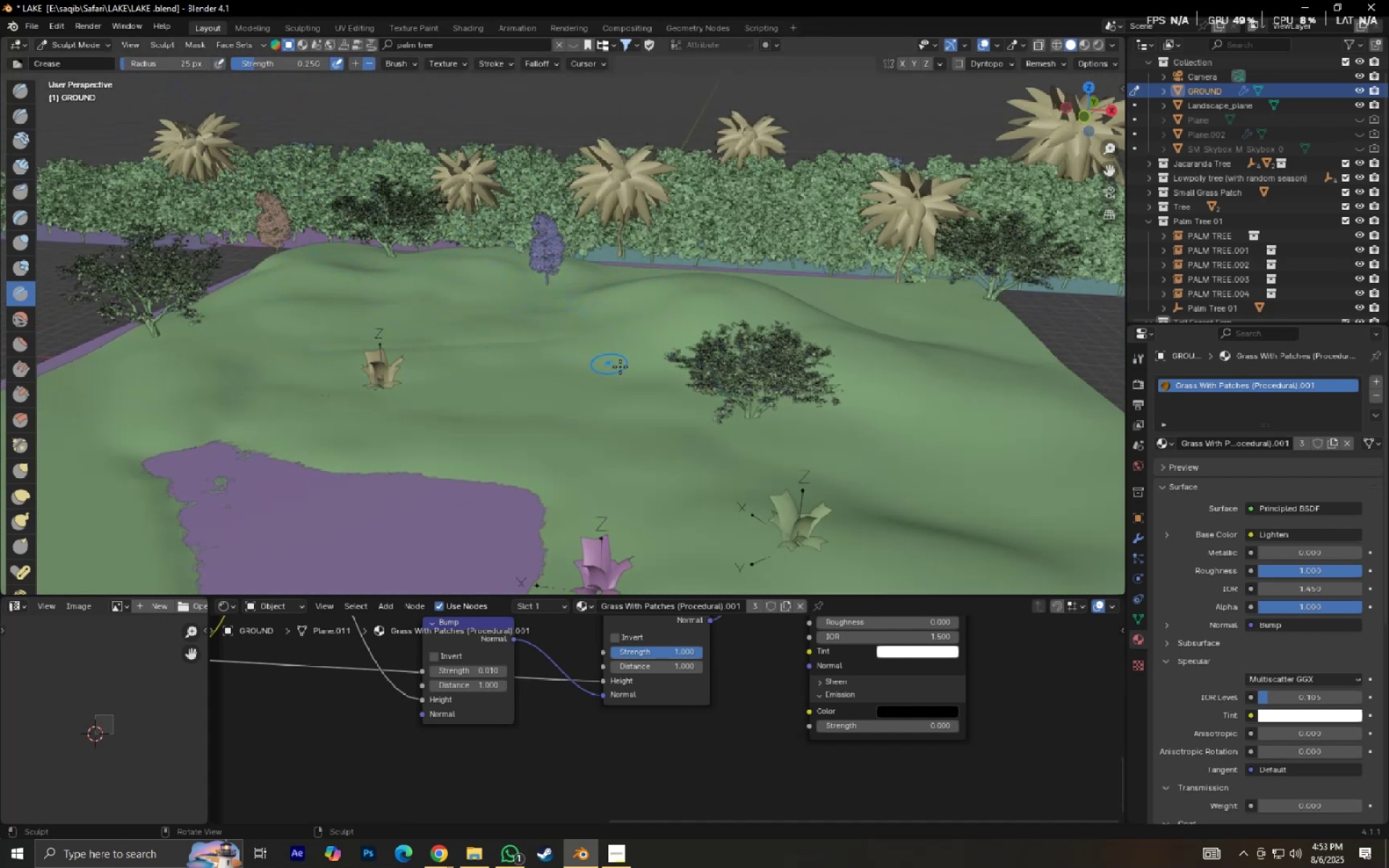 
left_click_drag(start_coordinate=[615, 374], to_coordinate=[311, 377])
 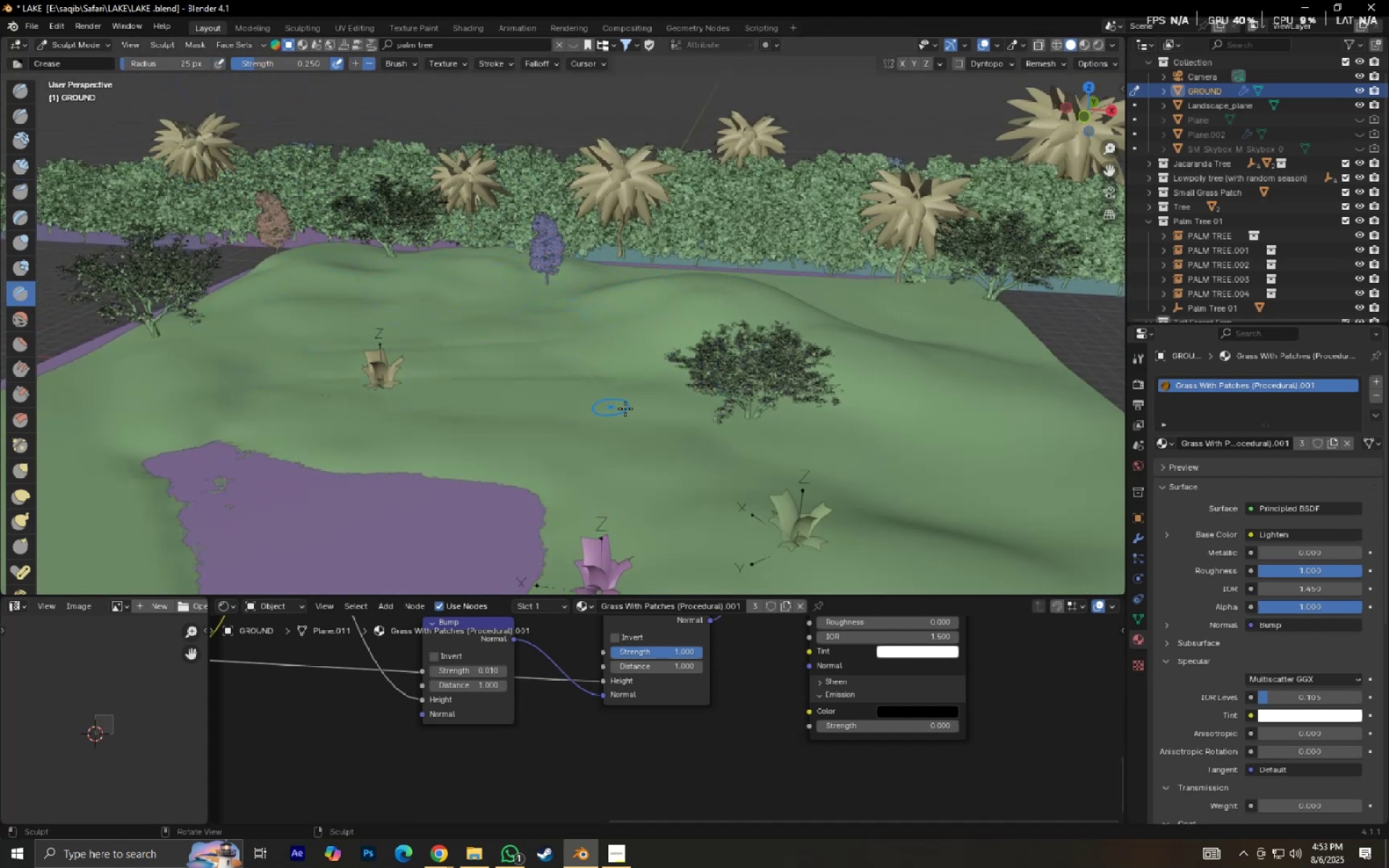 
left_click_drag(start_coordinate=[611, 416], to_coordinate=[266, 416])
 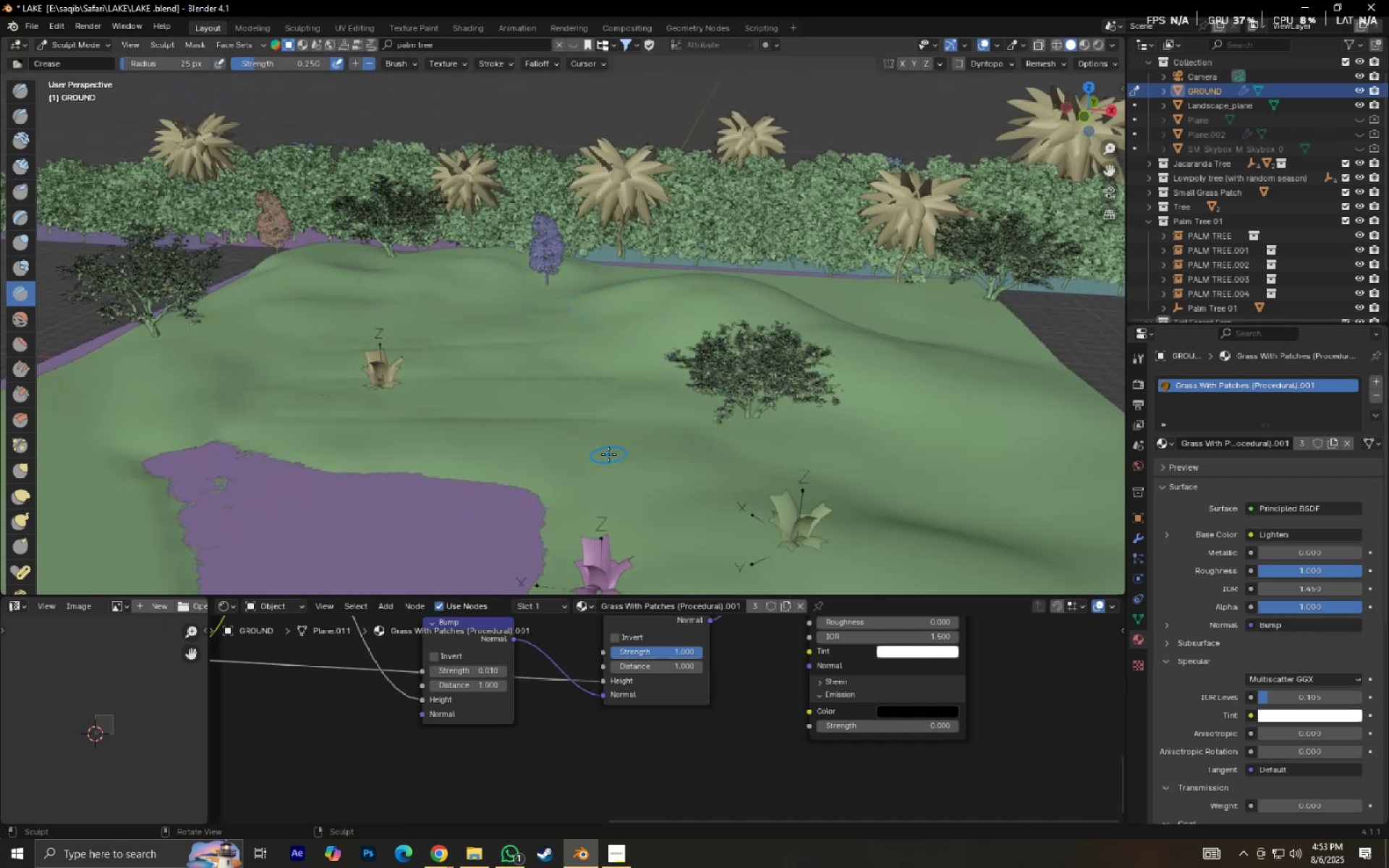 
left_click_drag(start_coordinate=[602, 454], to_coordinate=[373, 425])
 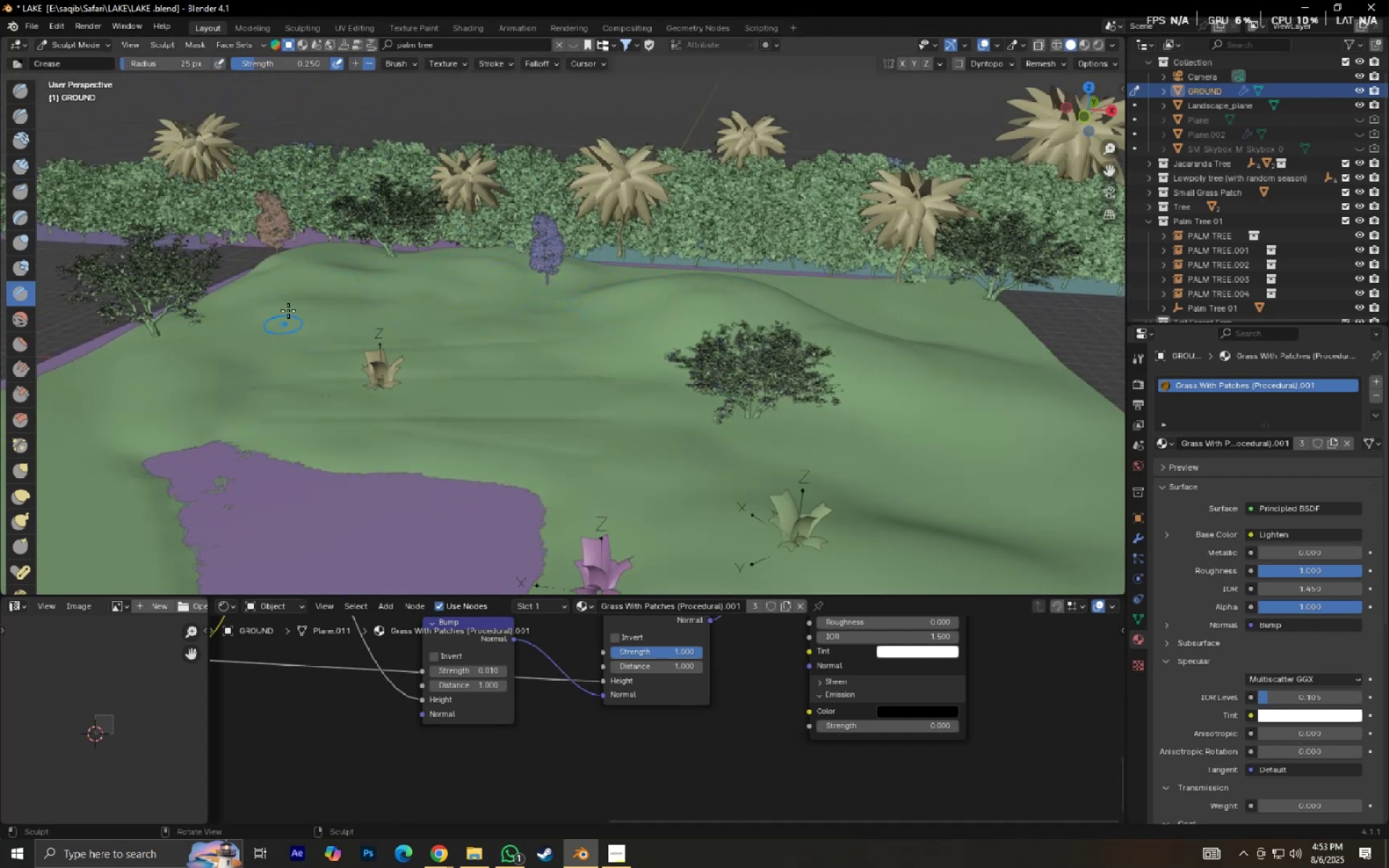 
left_click_drag(start_coordinate=[279, 307], to_coordinate=[171, 380])
 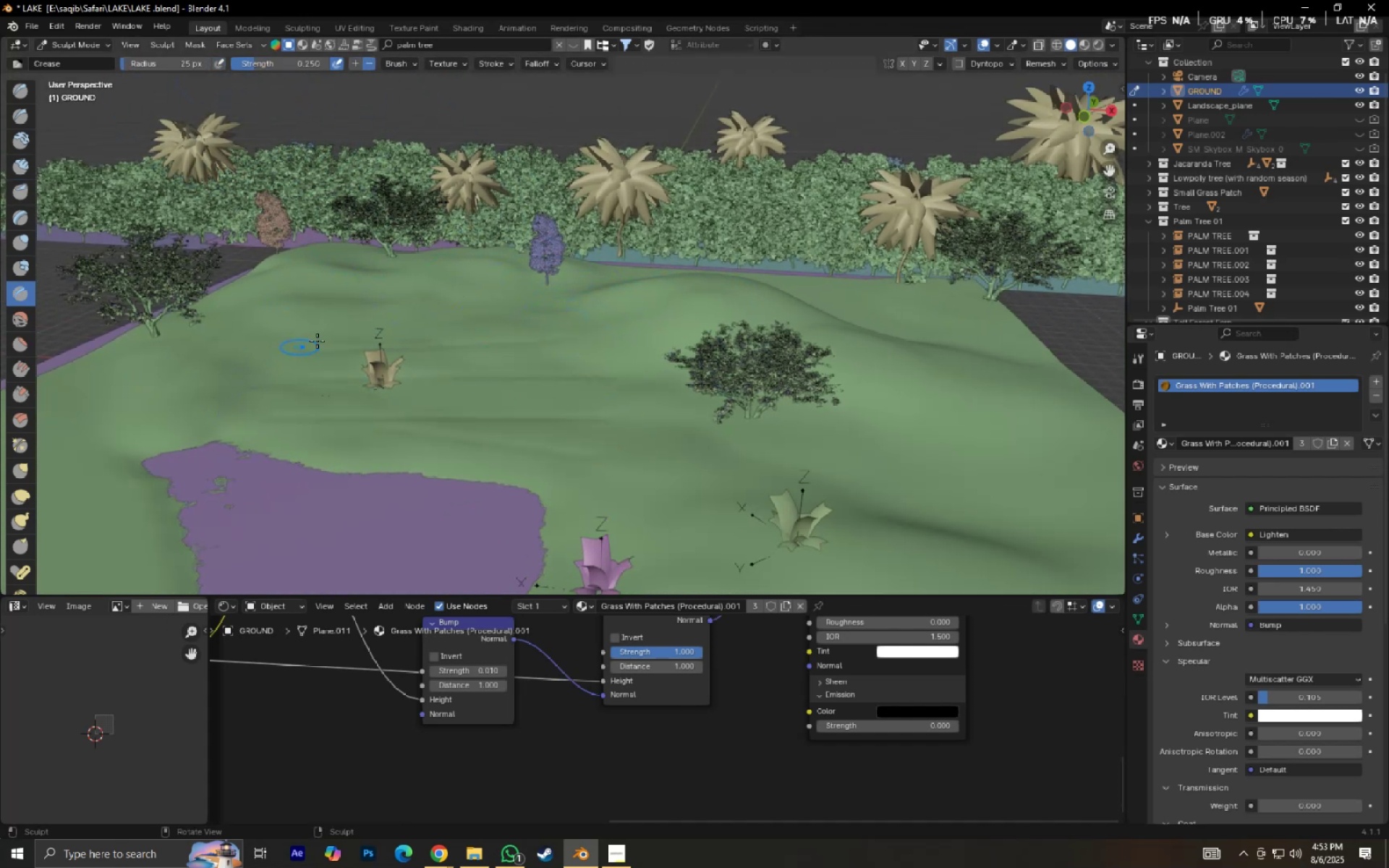 
left_click_drag(start_coordinate=[365, 332], to_coordinate=[127, 365])
 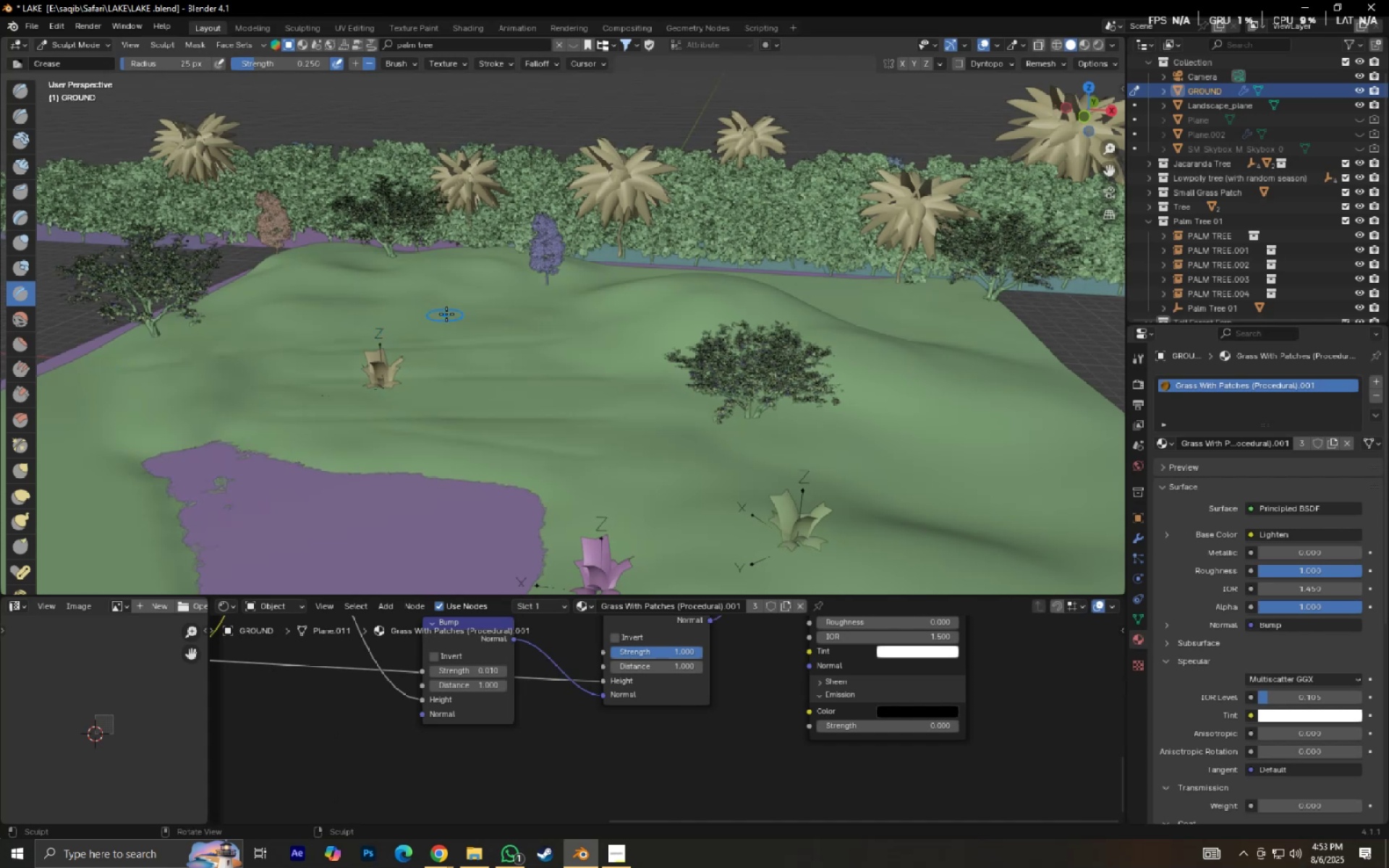 
left_click_drag(start_coordinate=[386, 305], to_coordinate=[237, 312])
 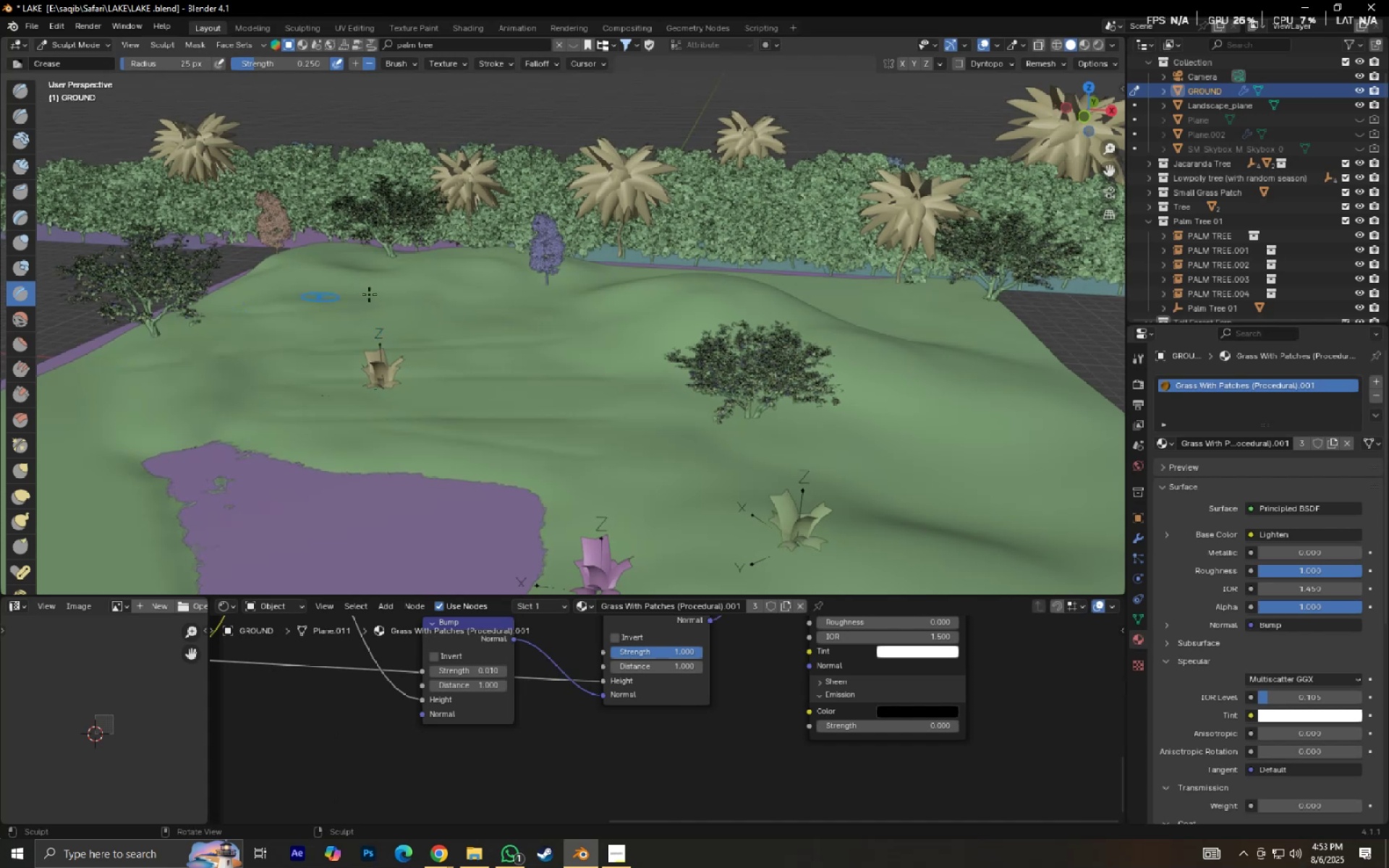 
left_click_drag(start_coordinate=[335, 294], to_coordinate=[190, 294])
 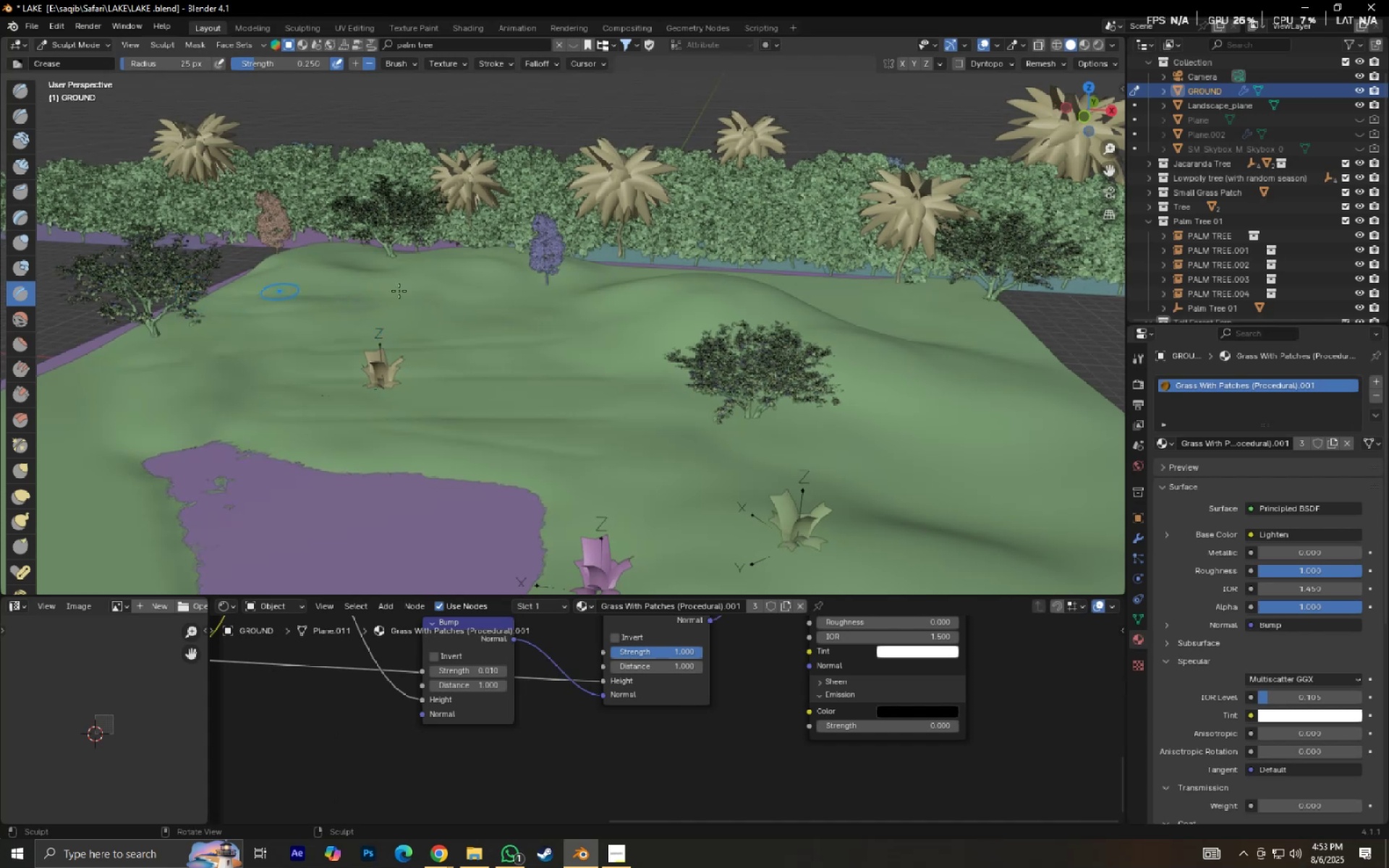 
left_click_drag(start_coordinate=[426, 291], to_coordinate=[300, 289])
 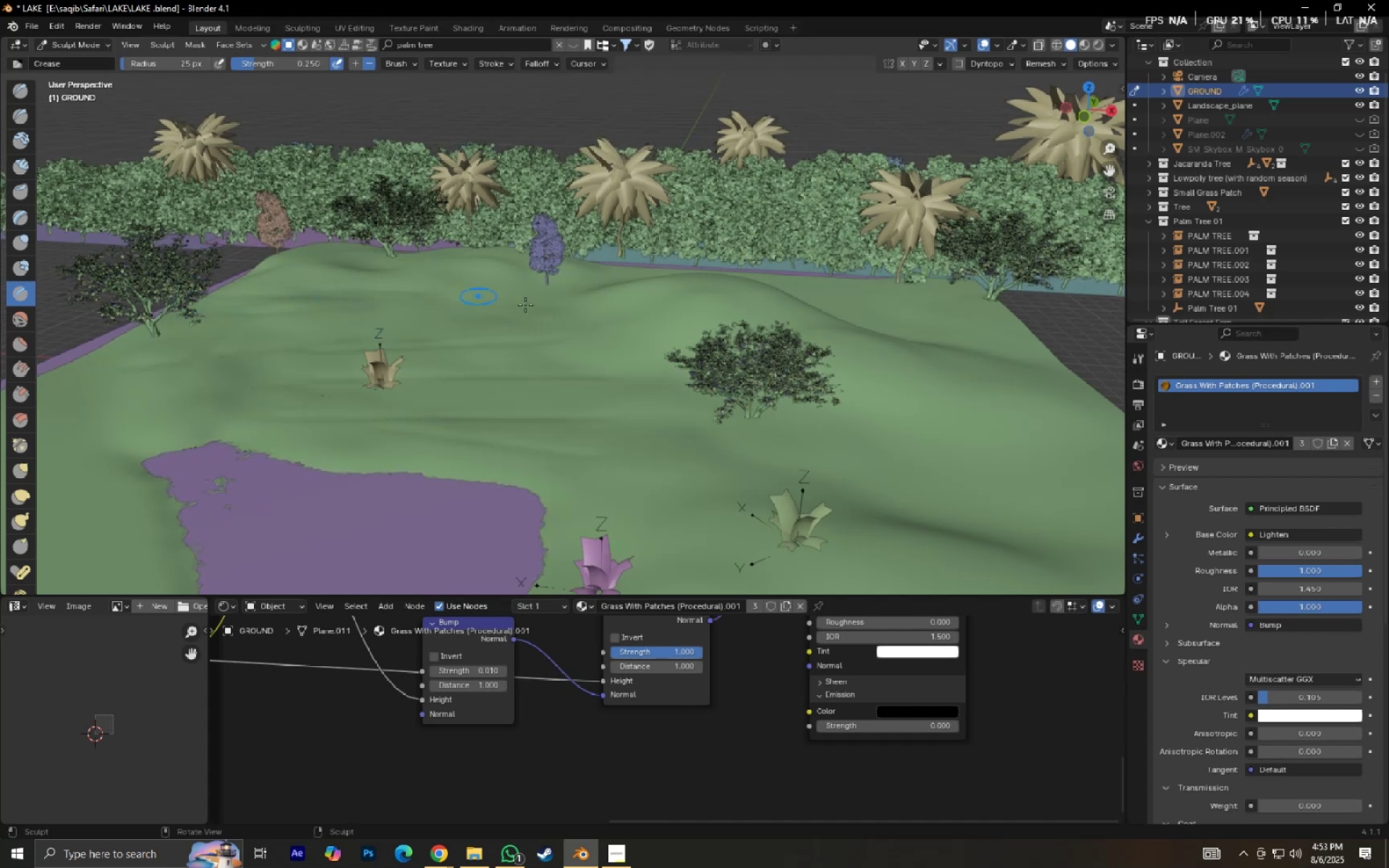 
left_click_drag(start_coordinate=[520, 303], to_coordinate=[371, 297])
 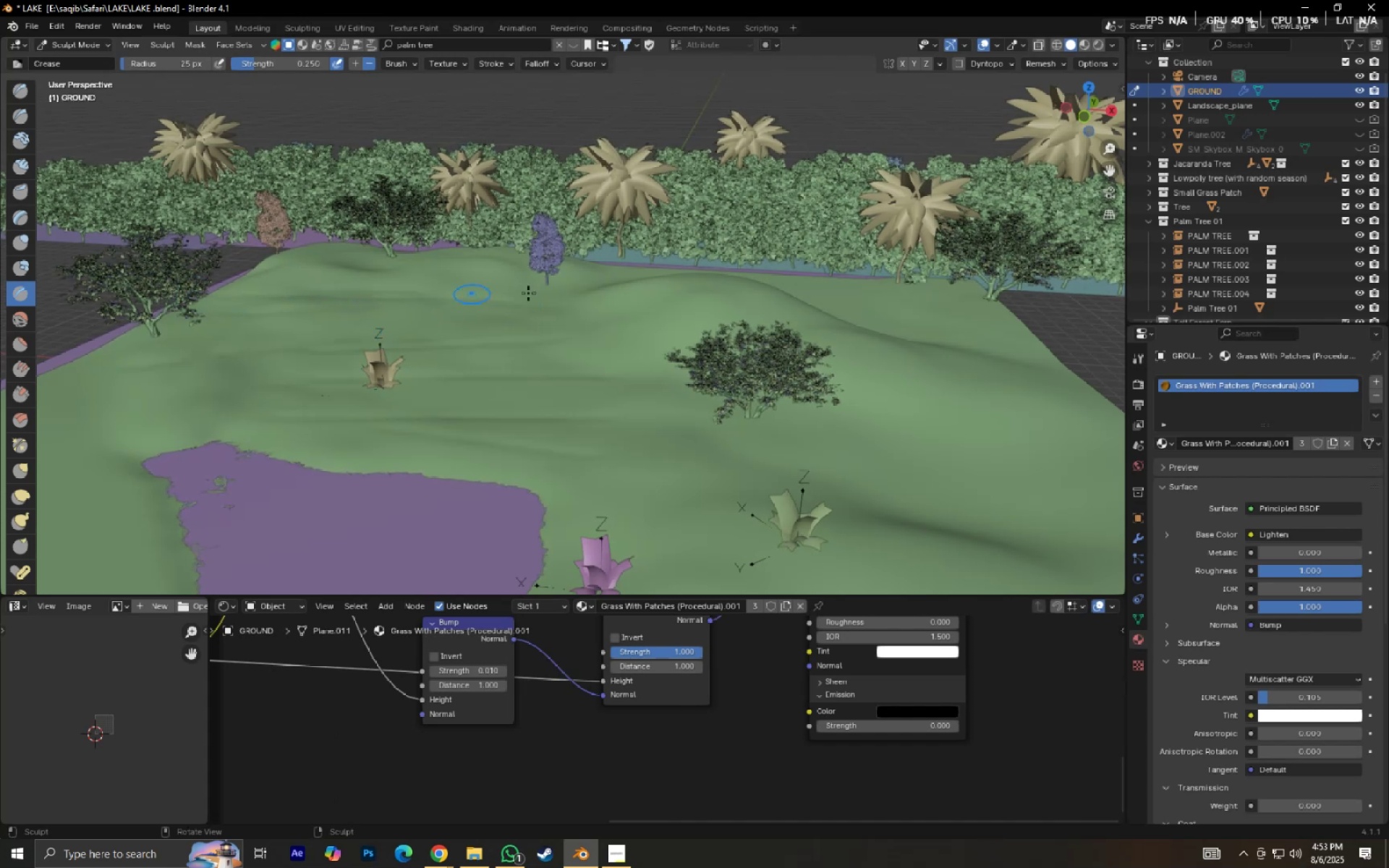 
left_click_drag(start_coordinate=[533, 293], to_coordinate=[390, 287])
 